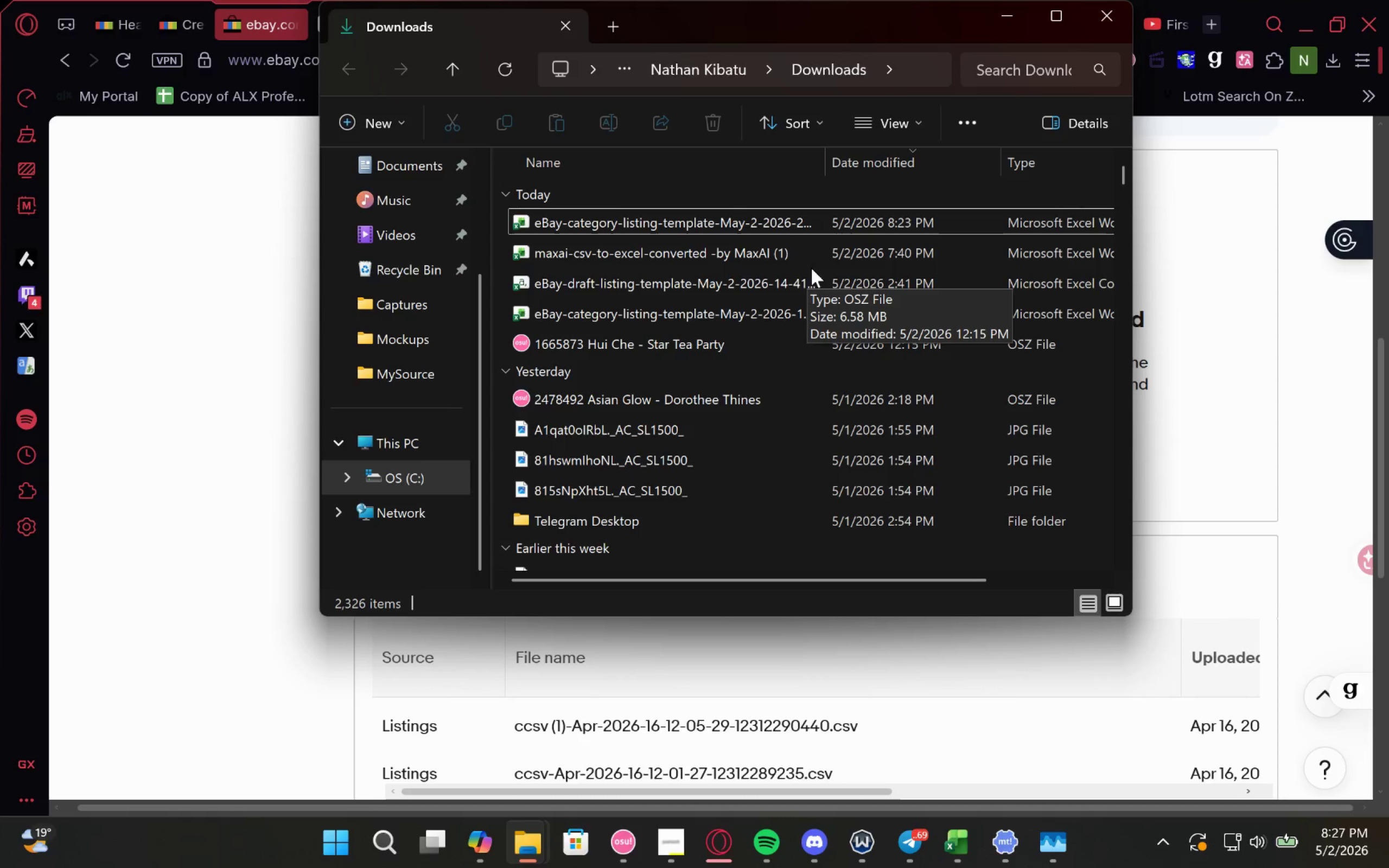 
wait(16.81)
 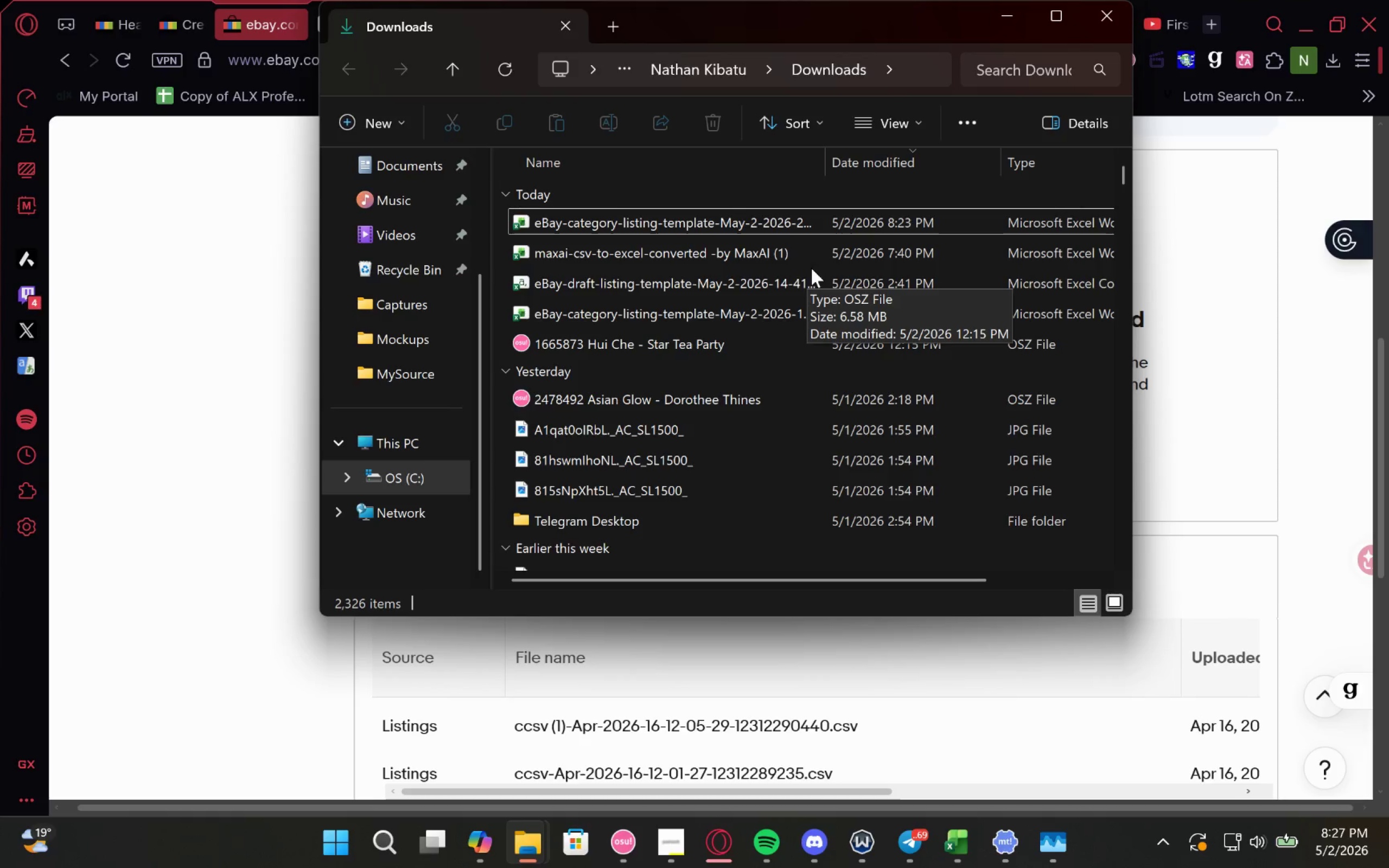 
mouse_move([825, 307])
 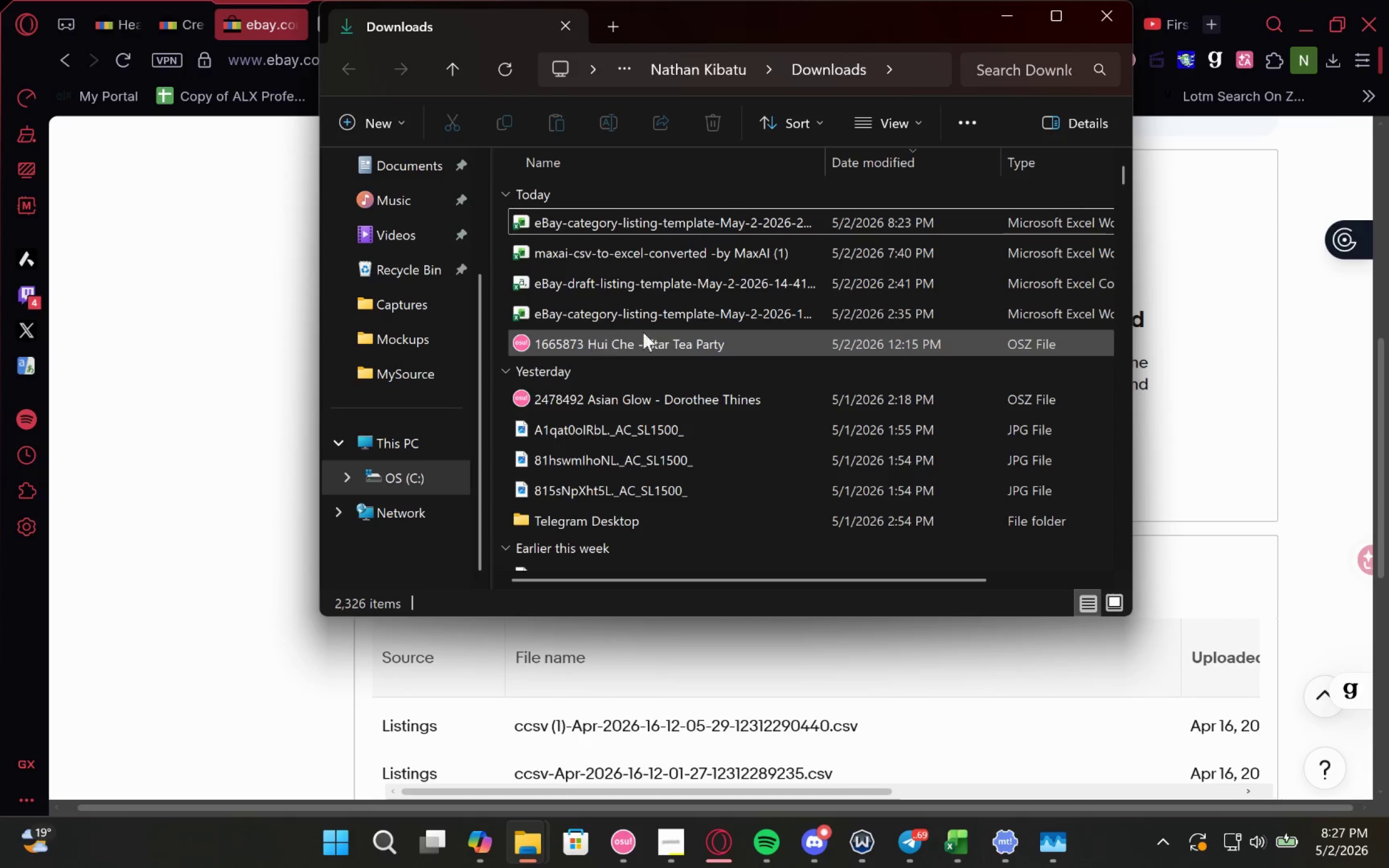 
mouse_move([722, 305])
 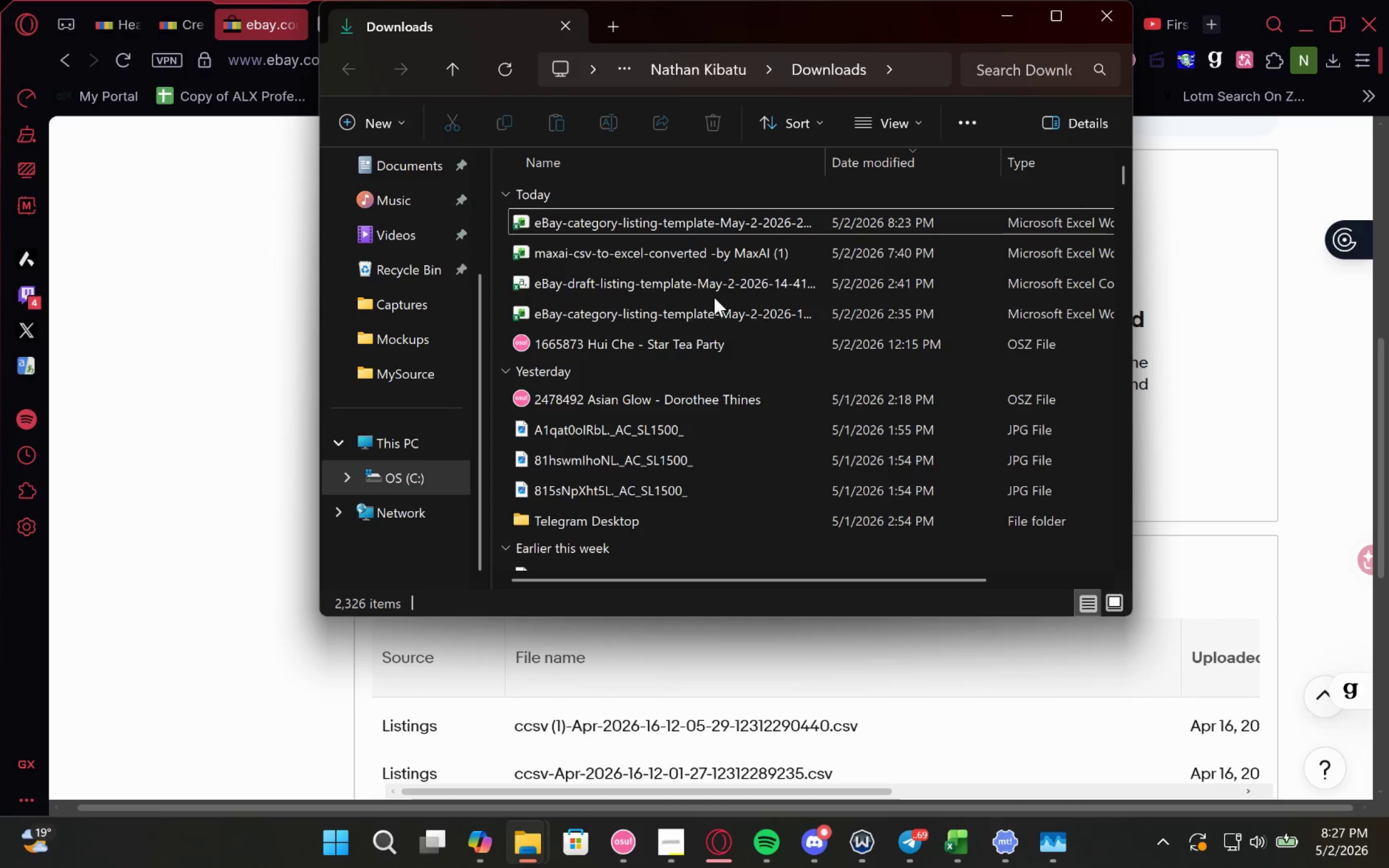 
mouse_move([711, 299])
 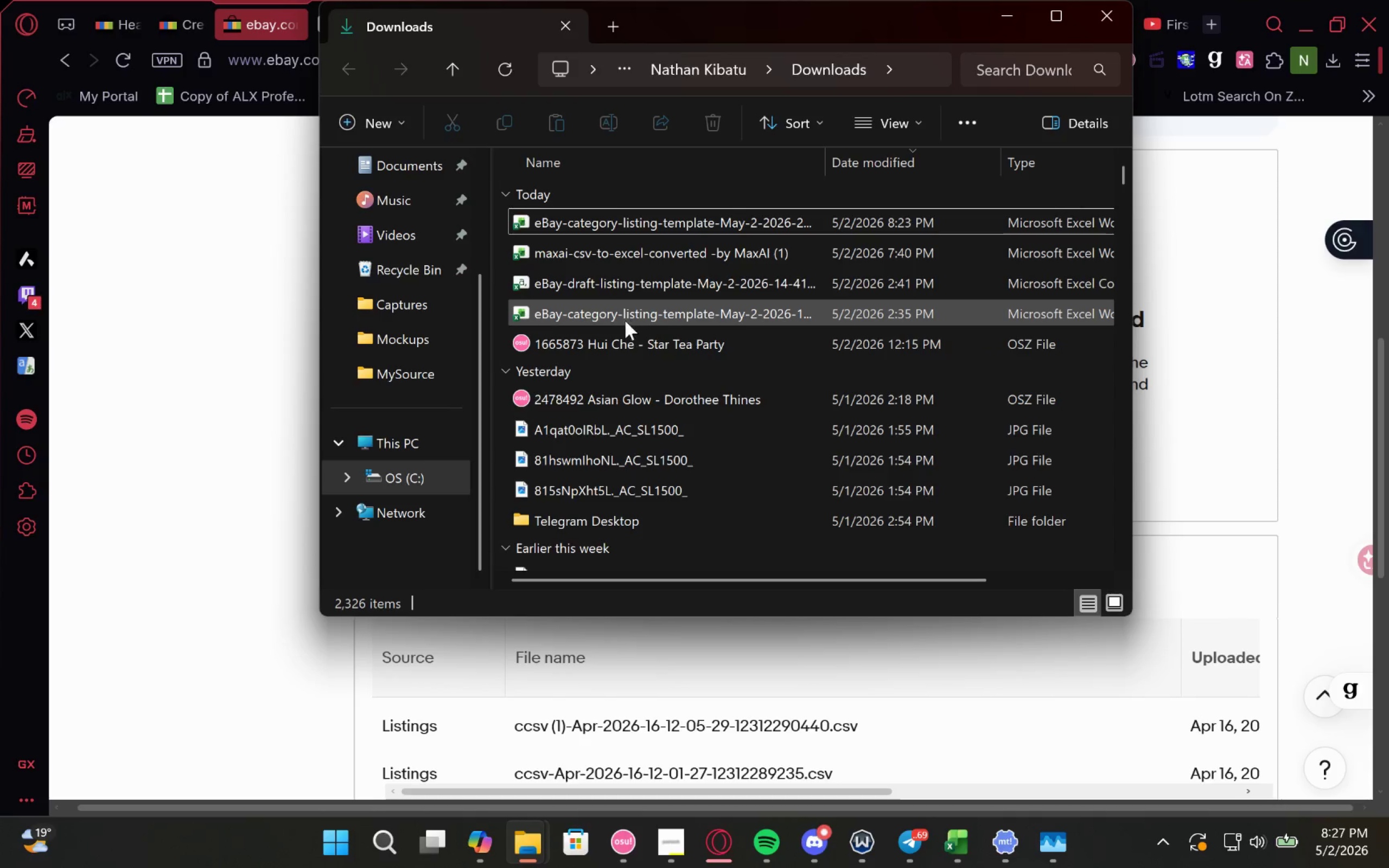 
mouse_move([773, 401])
 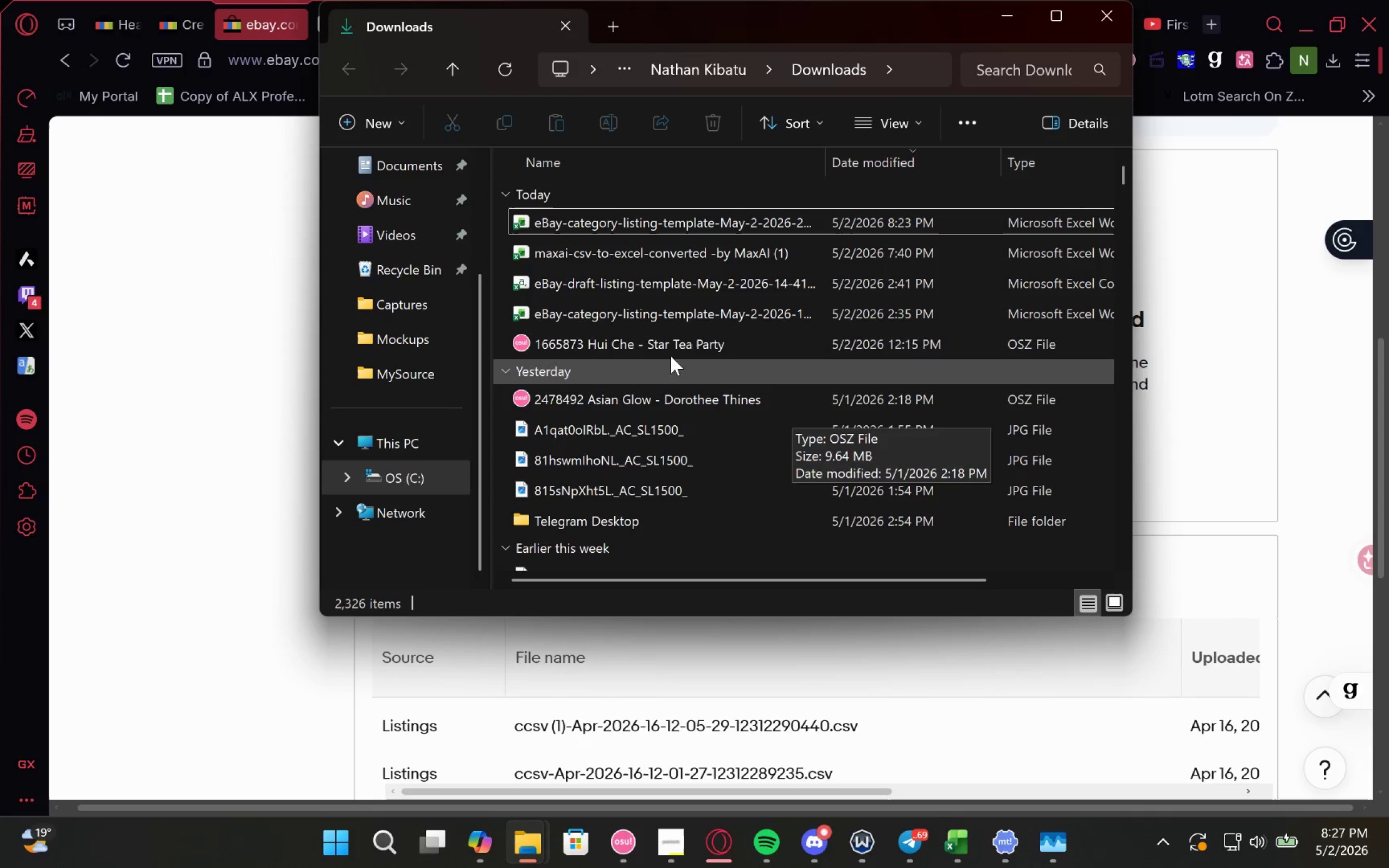 
mouse_move([673, 324])
 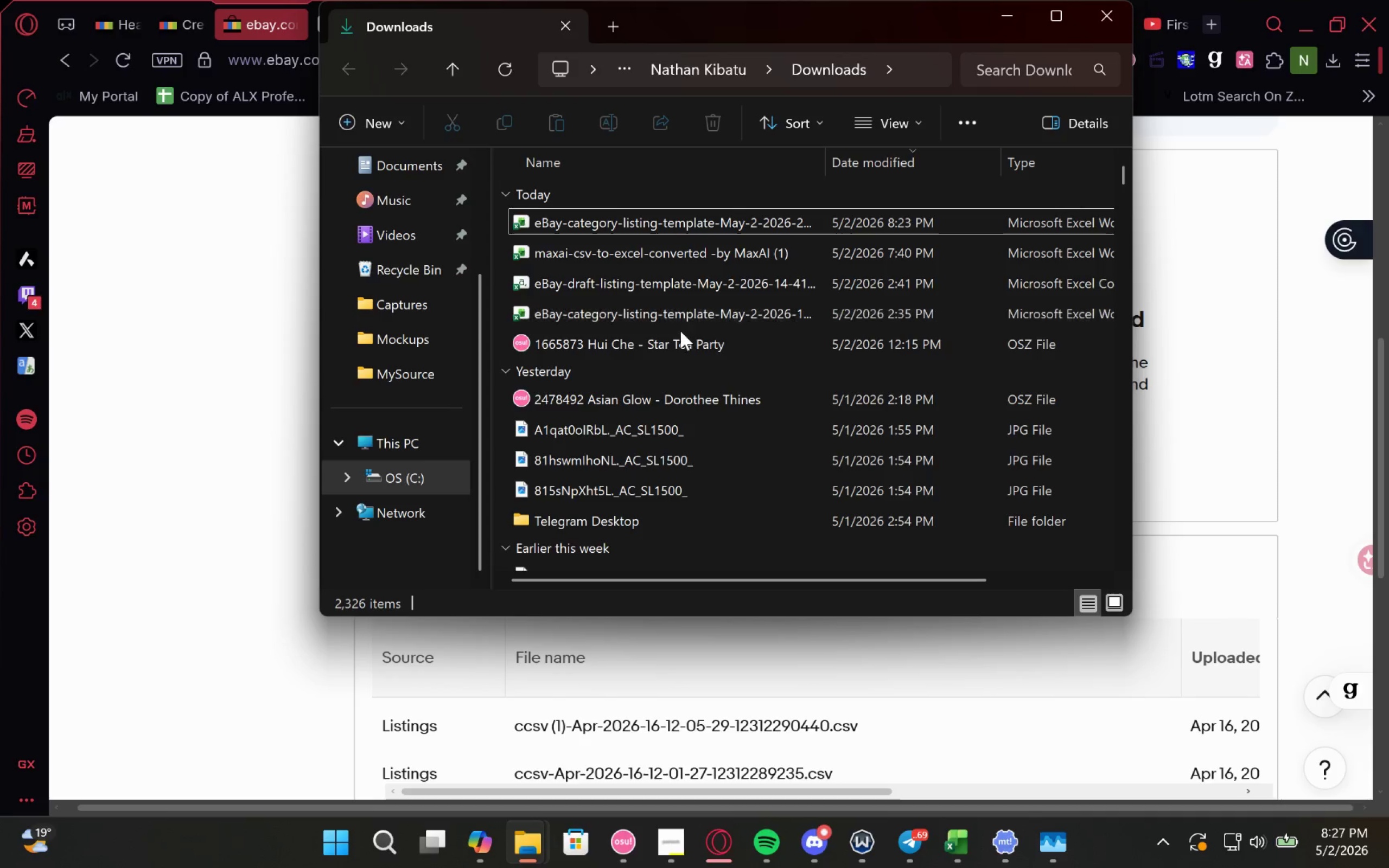 
mouse_move([693, 348])
 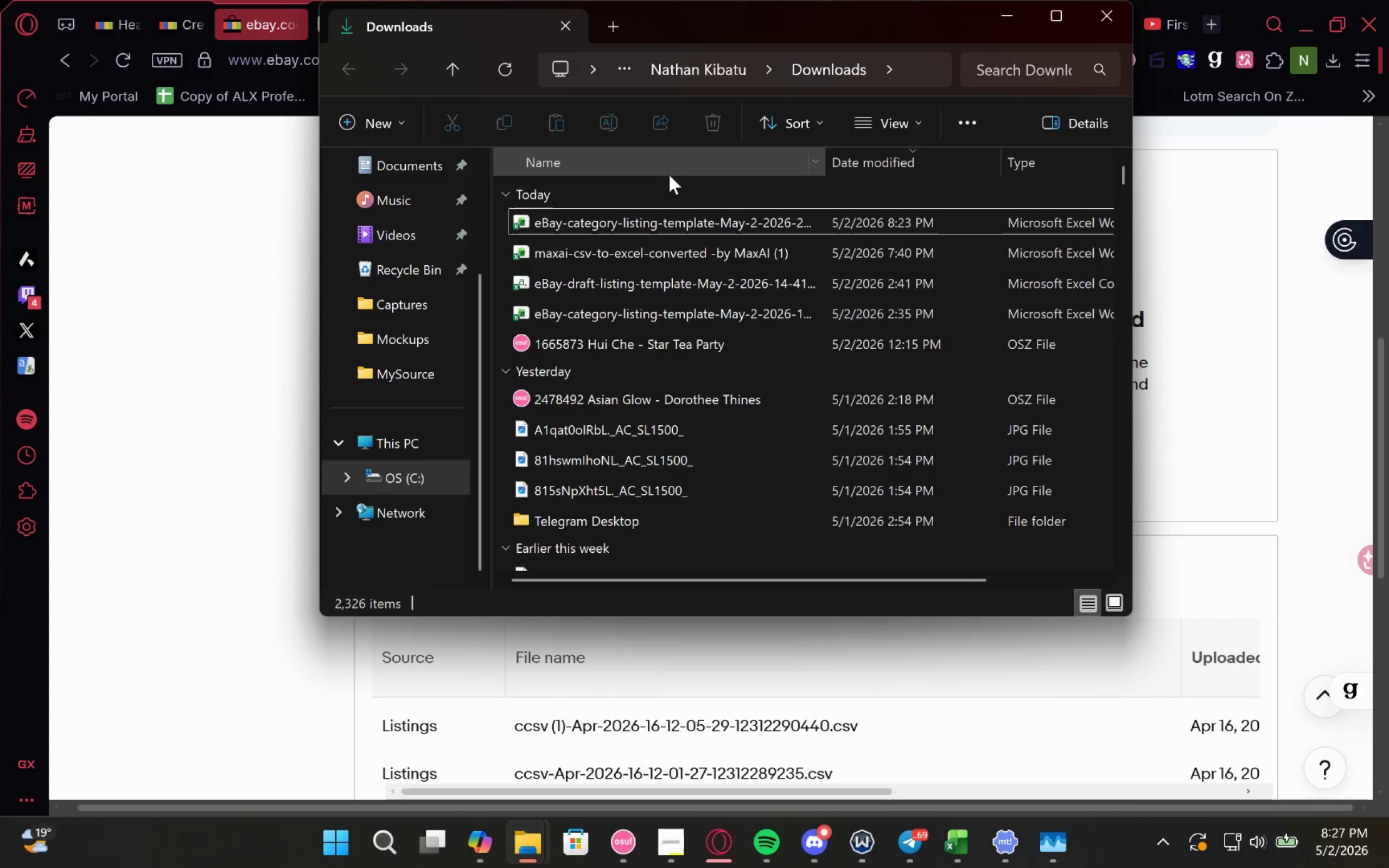 
mouse_move([627, 220])
 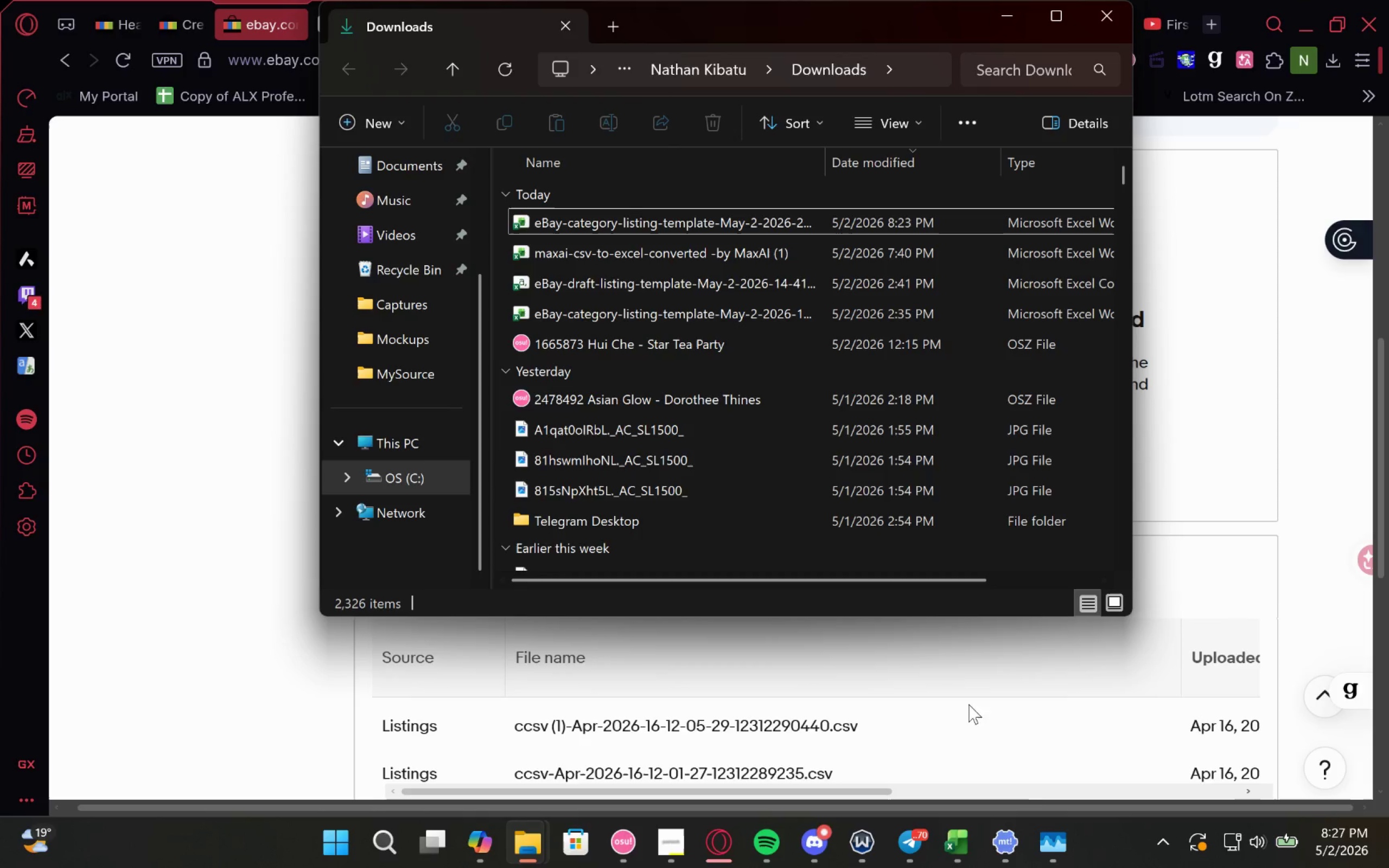 
wait(5.38)
 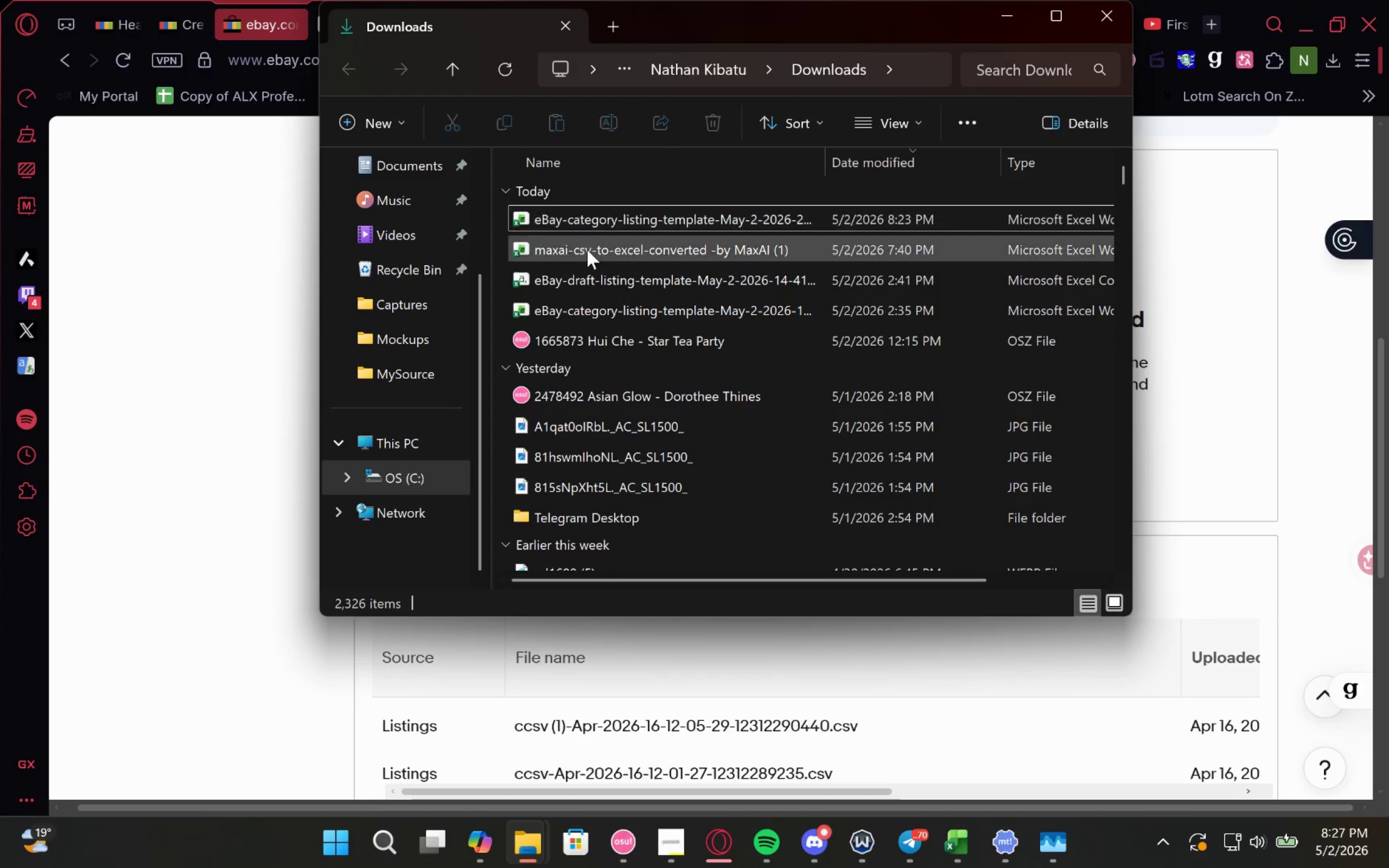 
left_click([963, 730])
 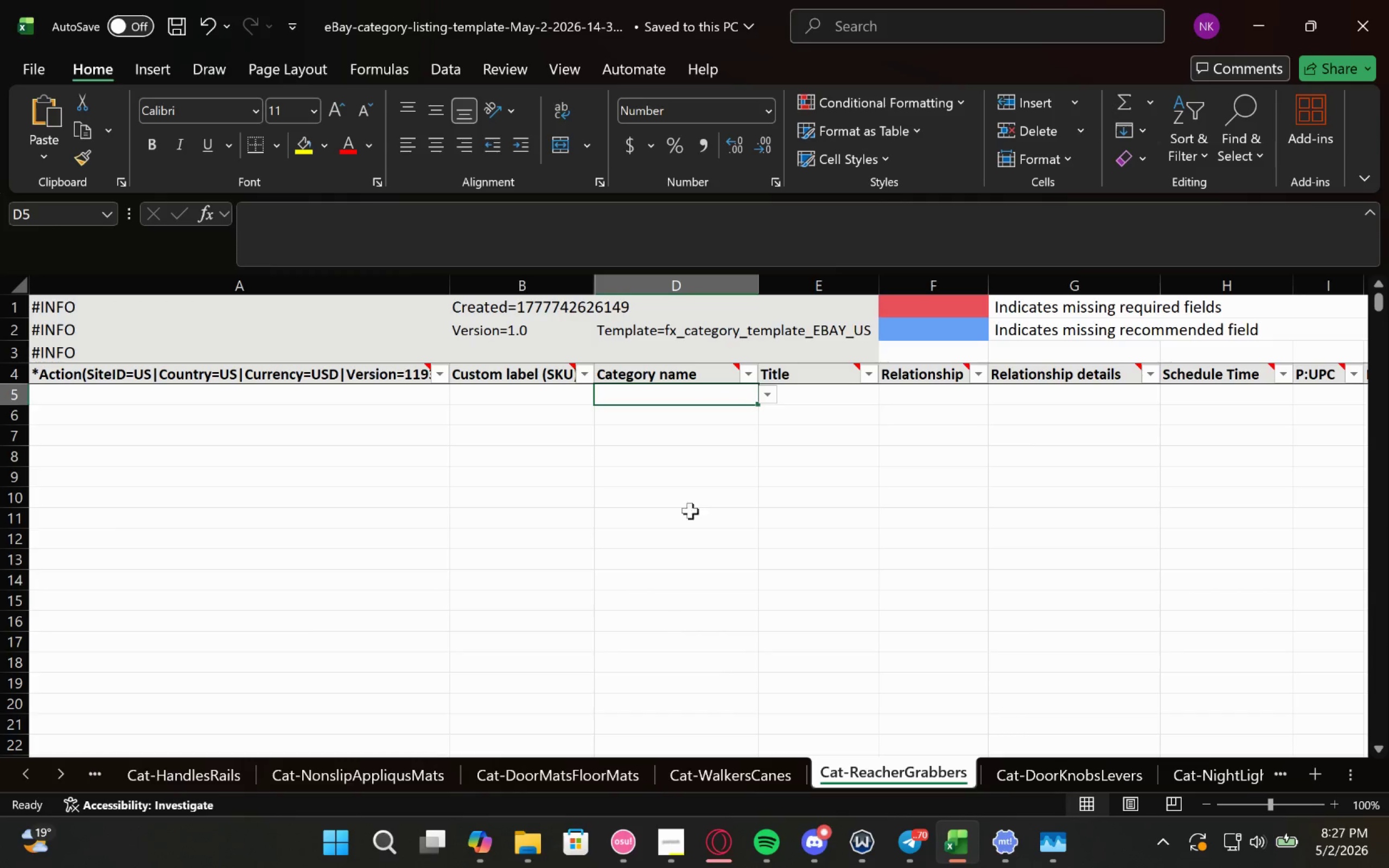 
left_click([1241, 27])
 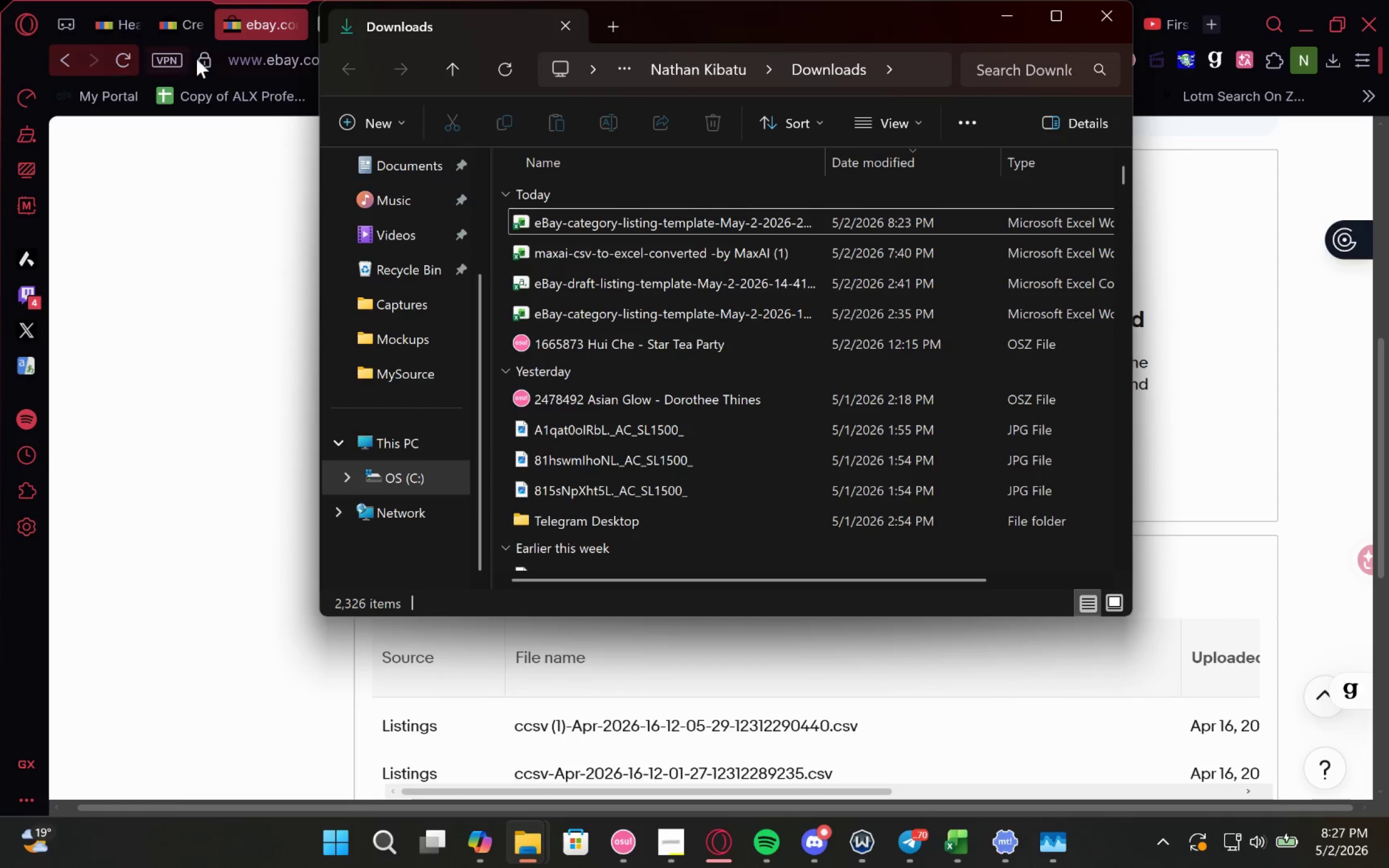 
left_click([195, 188])
 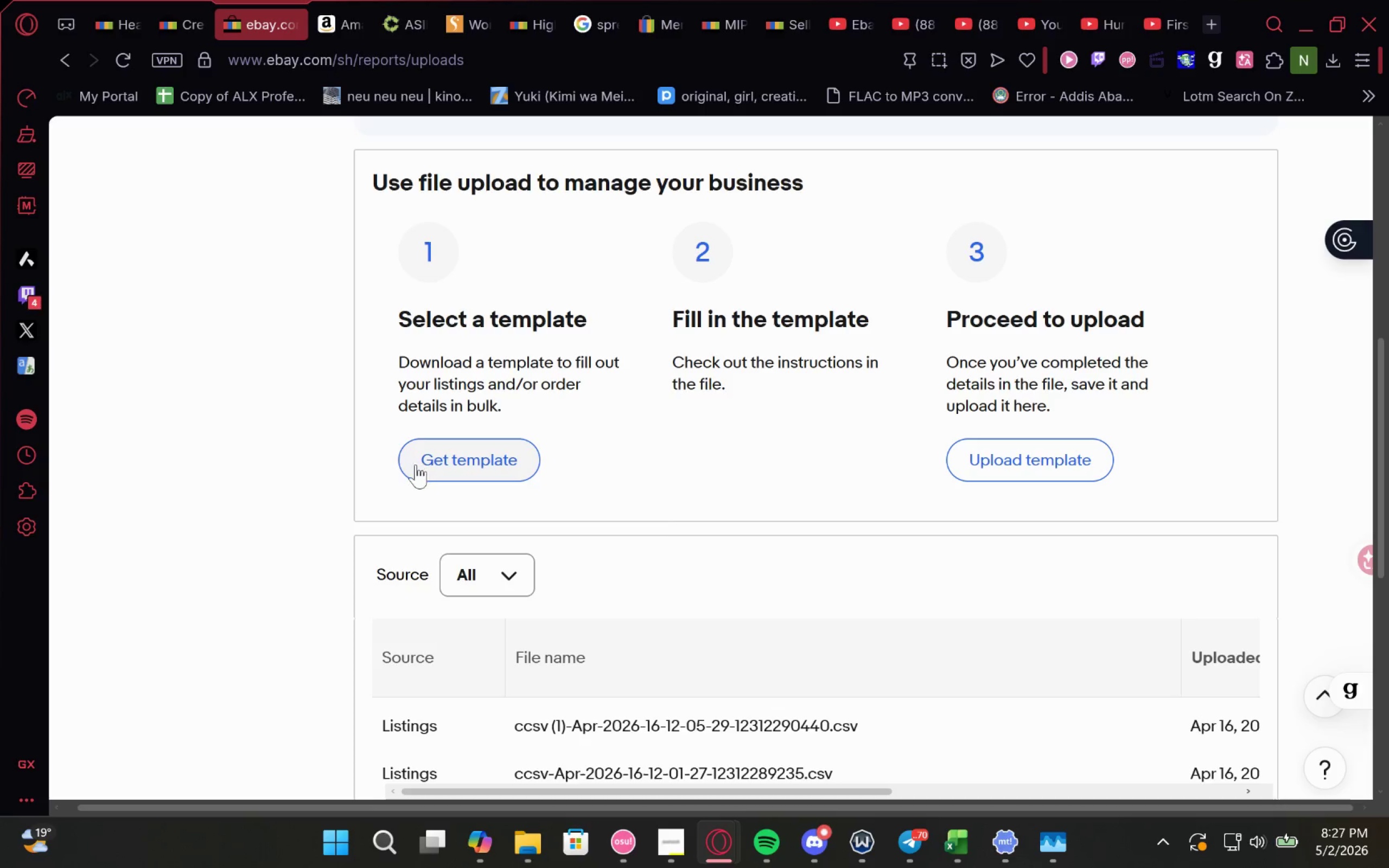 
mouse_move([373, 440])
 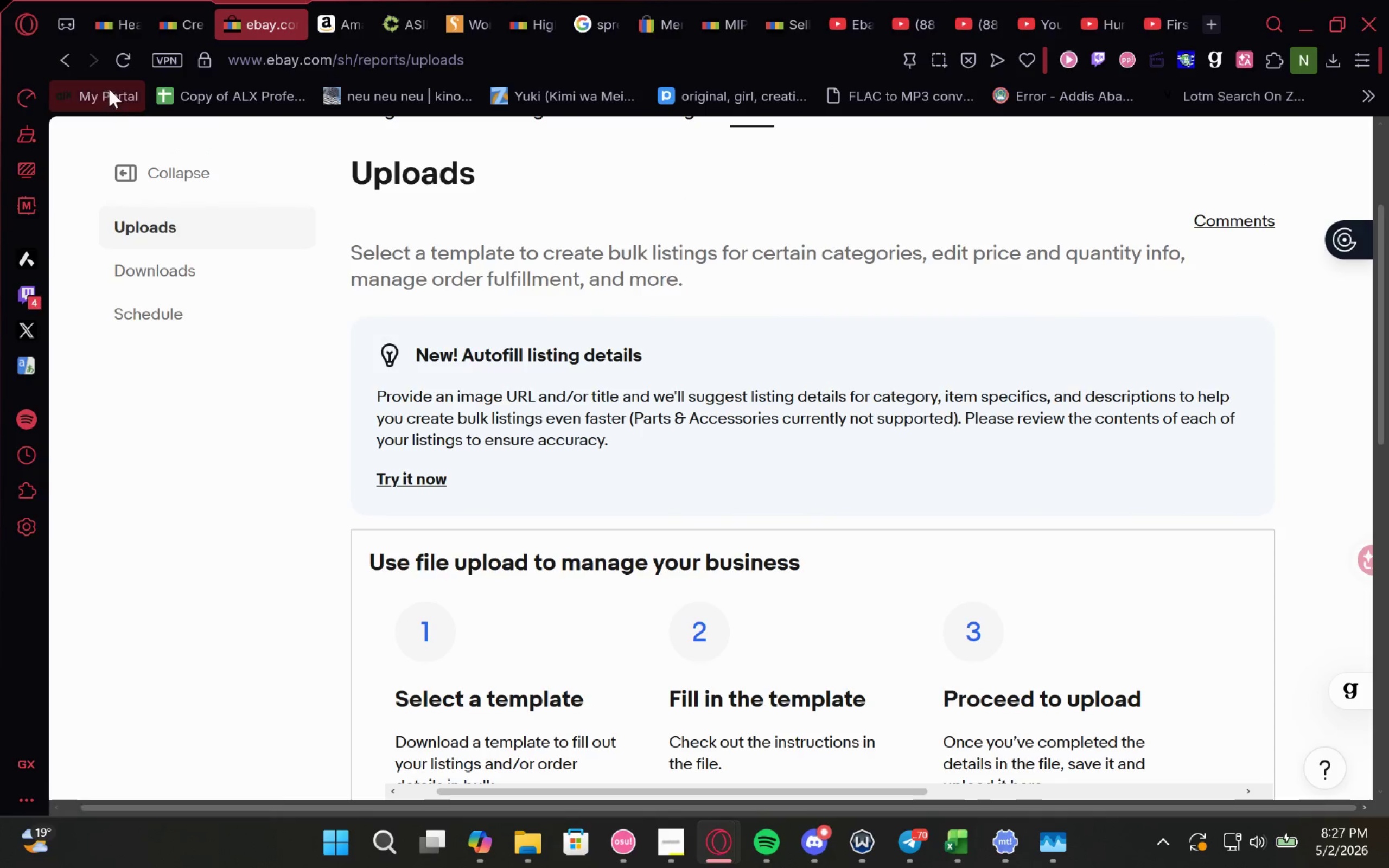 
left_click([170, 24])
 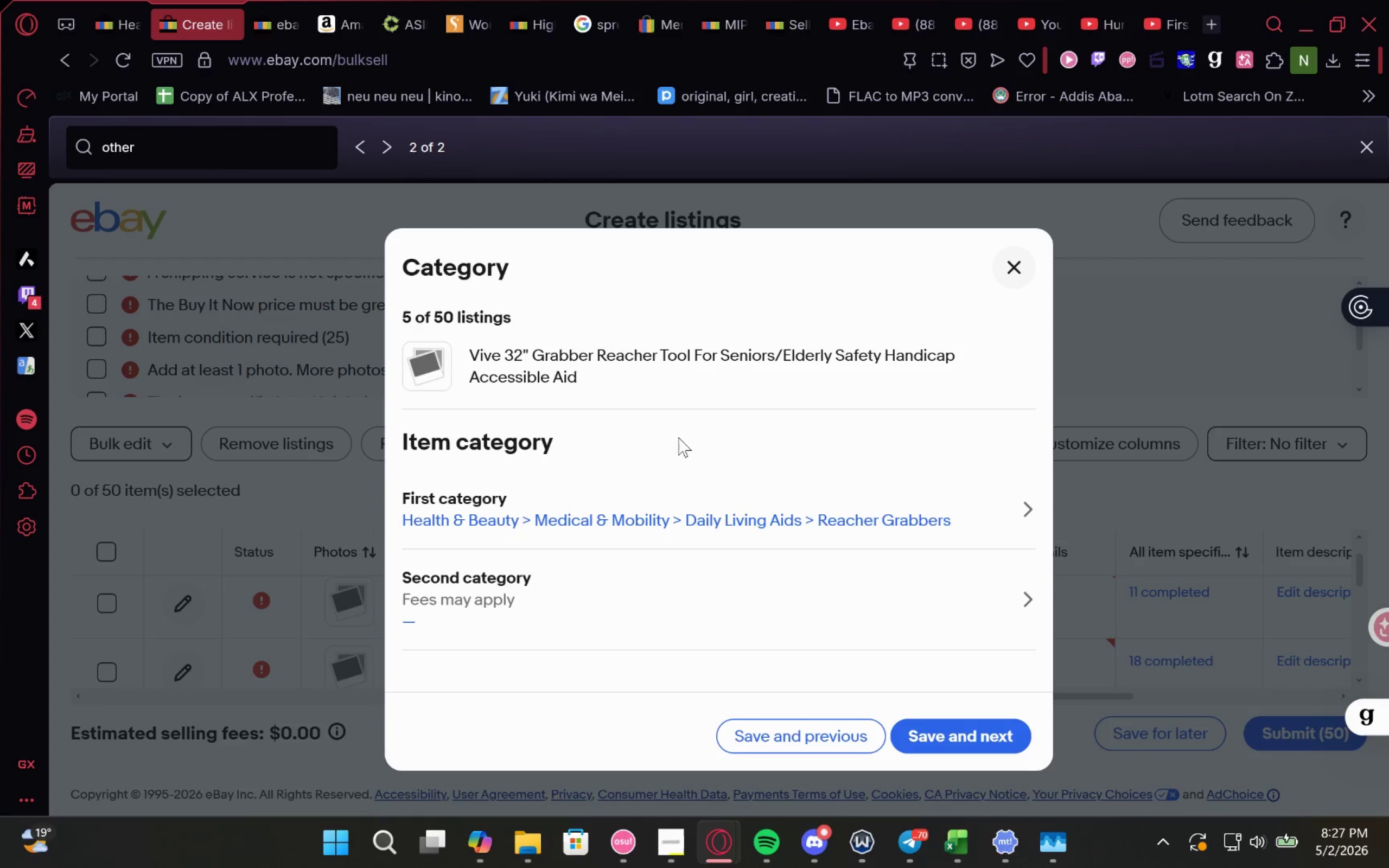 
wait(7.12)
 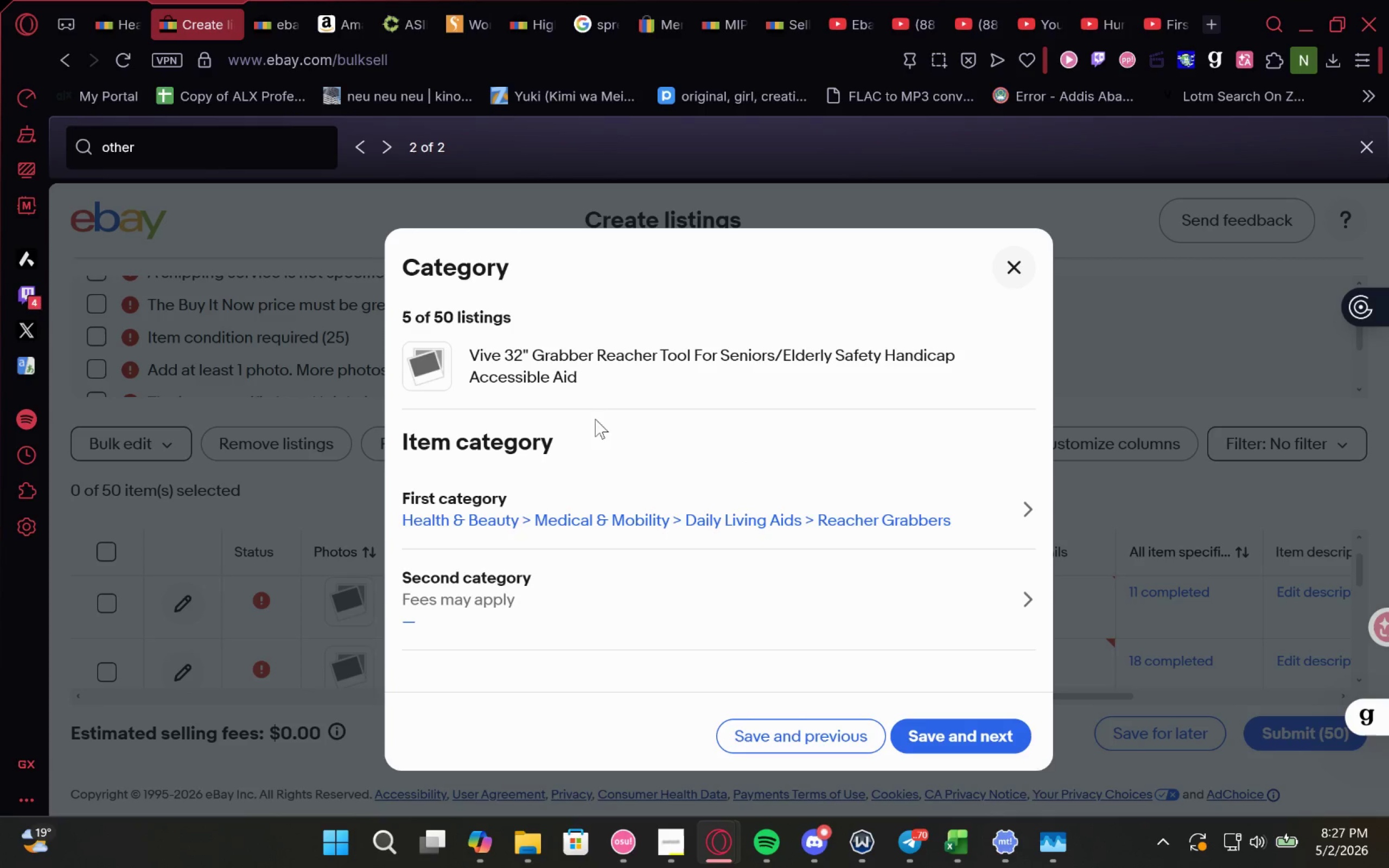 
left_click([1003, 269])
 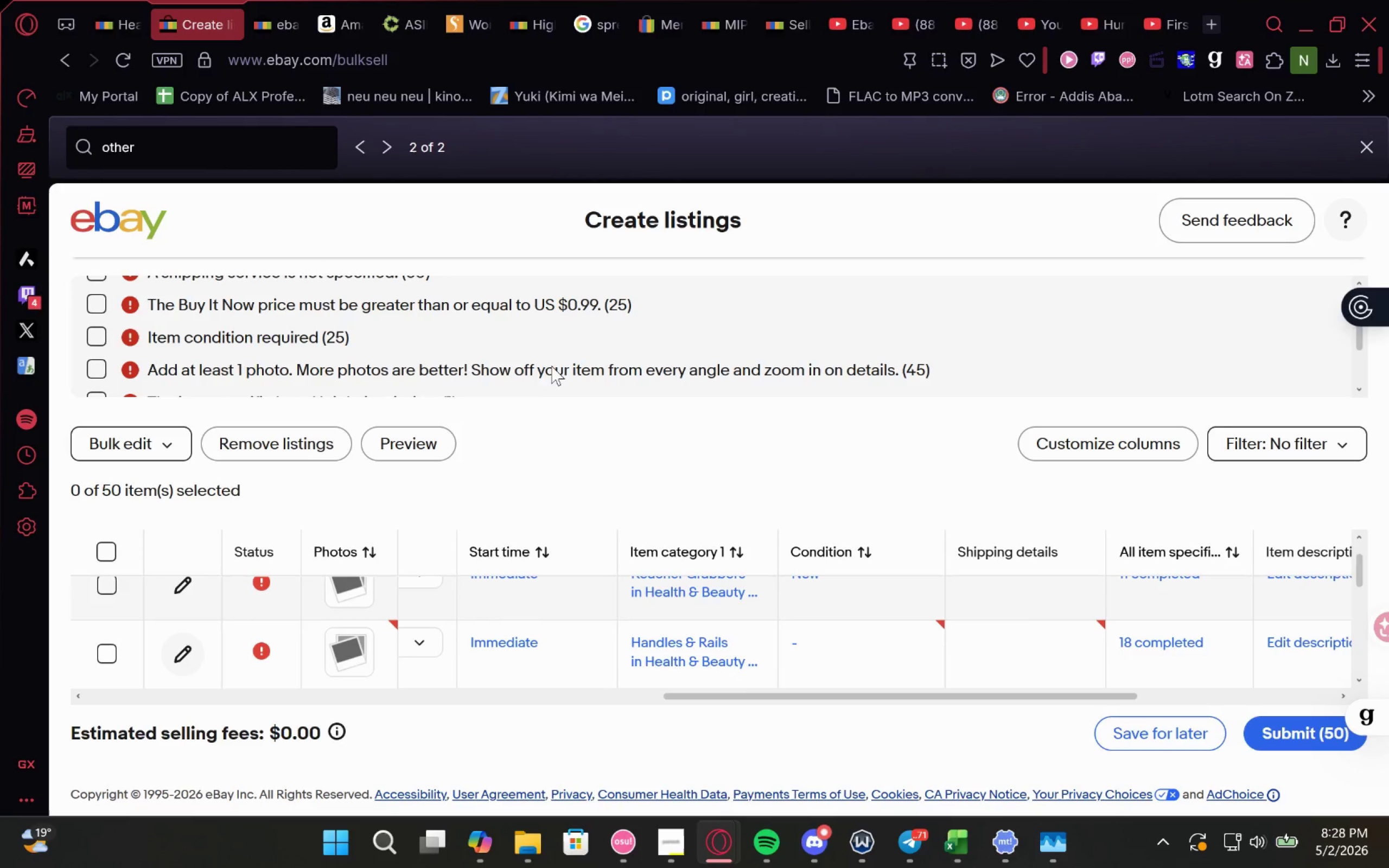 
left_click_drag(start_coordinate=[188, 148], to_coordinate=[0, 151])
 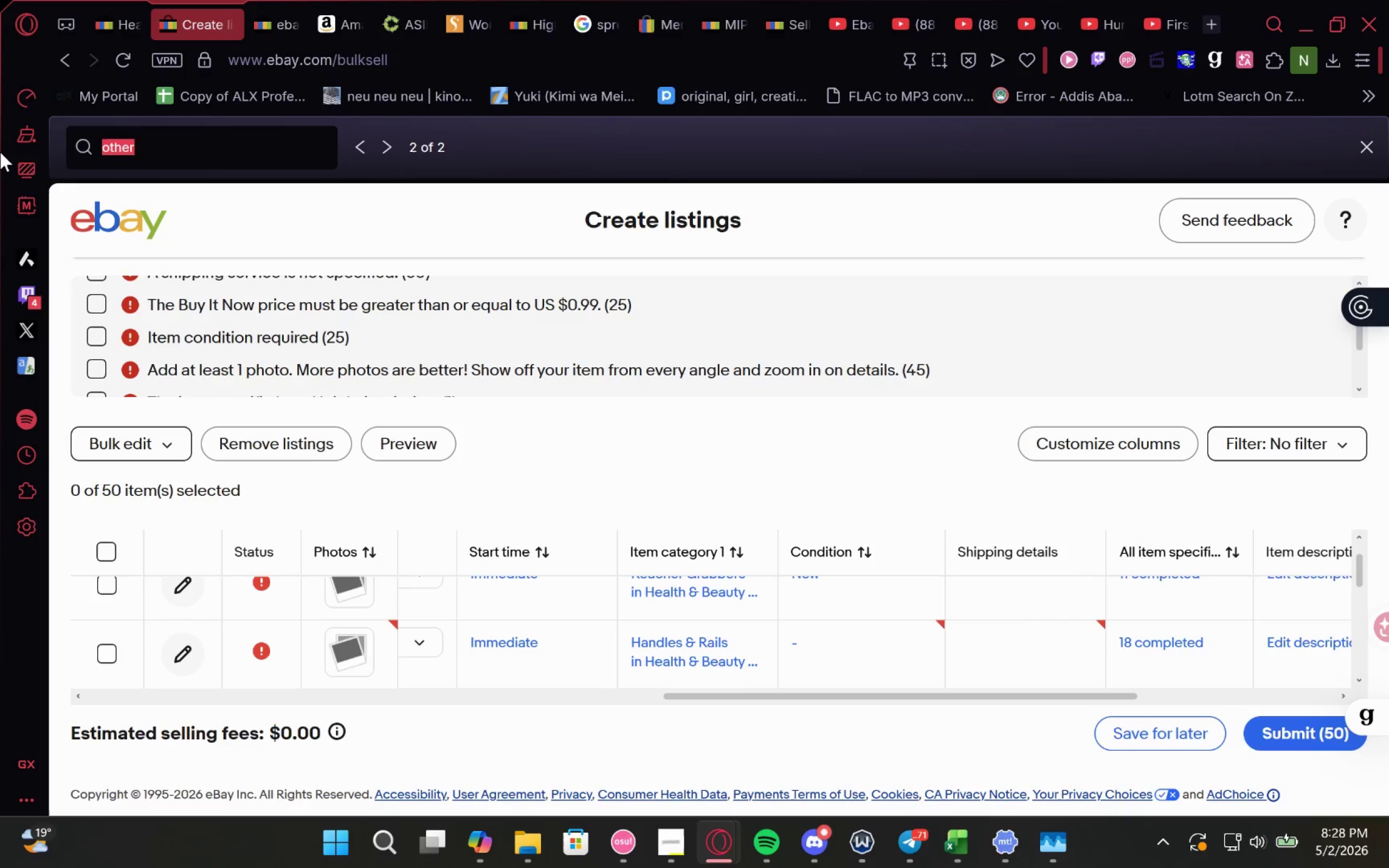 
hold_key(key=R, duration=1.27)
 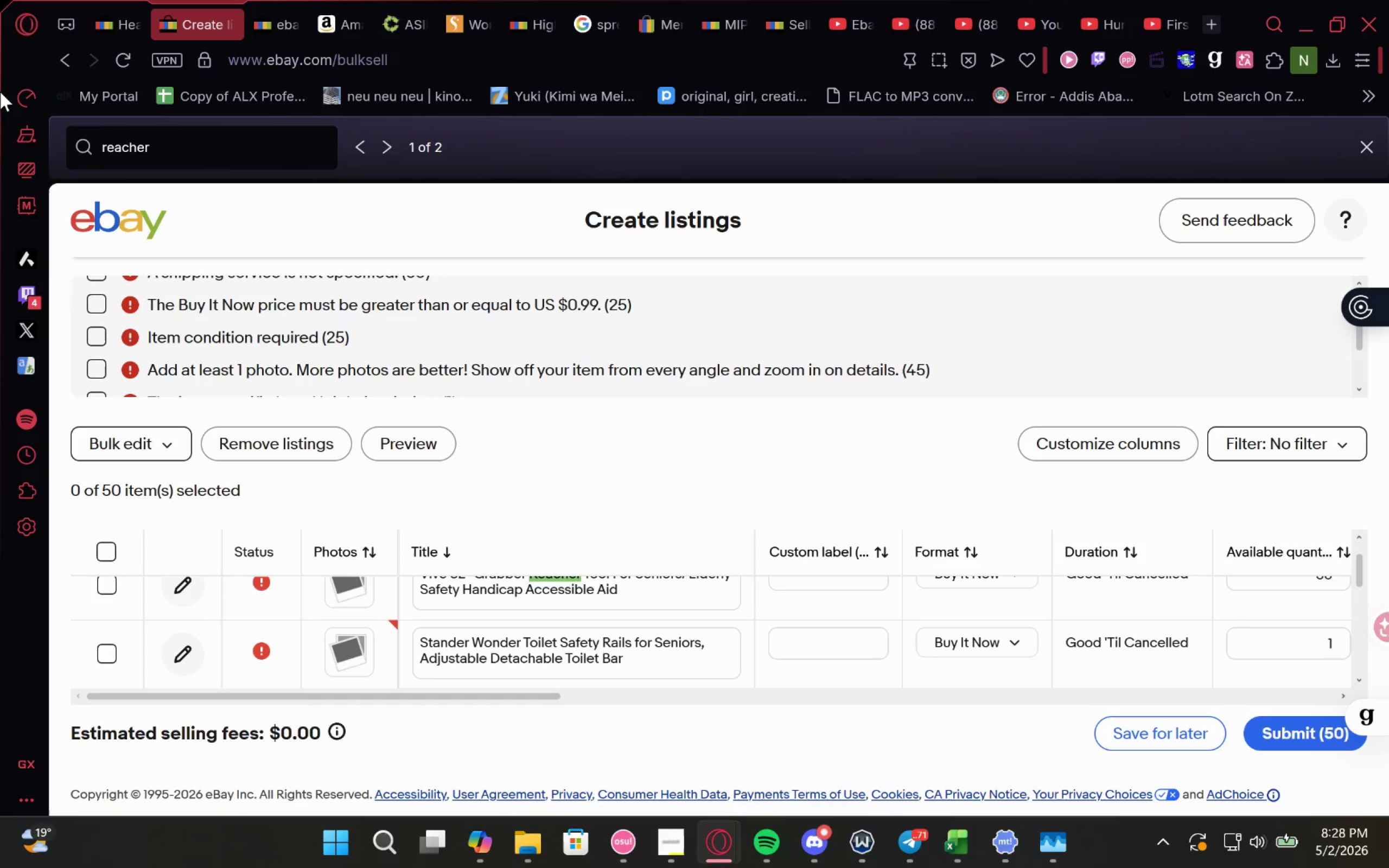 
type(eache)
 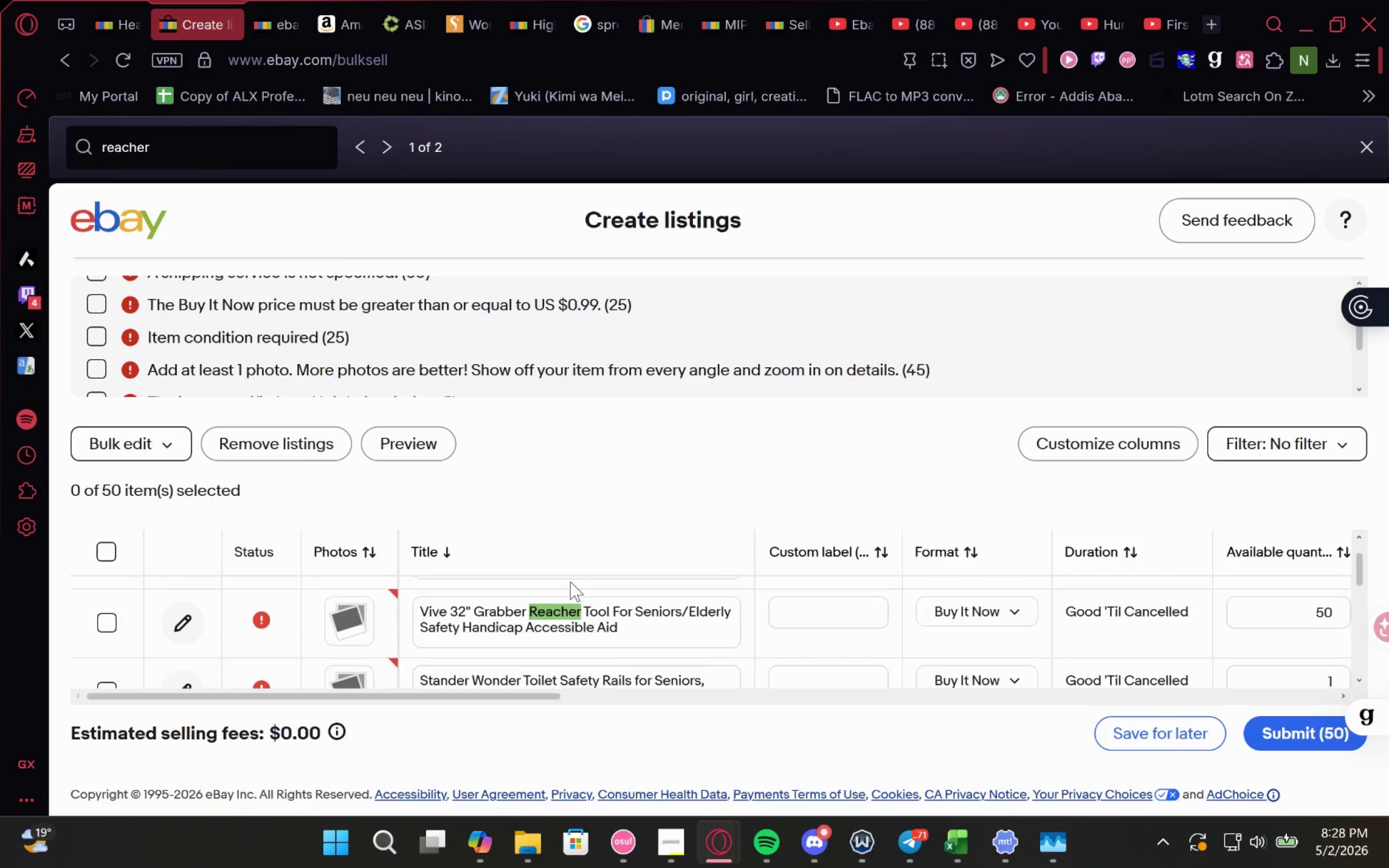 
left_click_drag(start_coordinate=[633, 630], to_coordinate=[416, 614])
 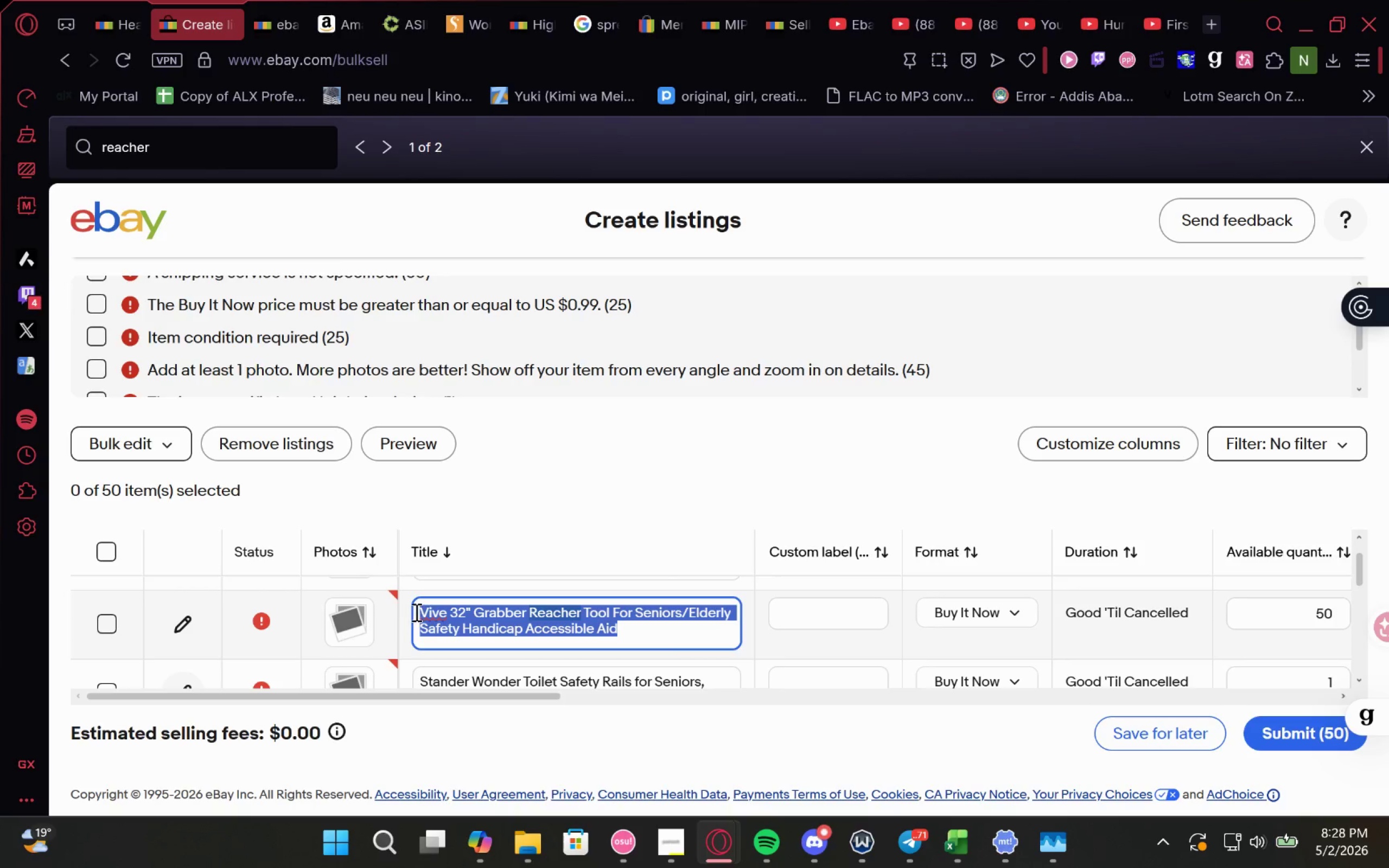 
key(Control+C)
 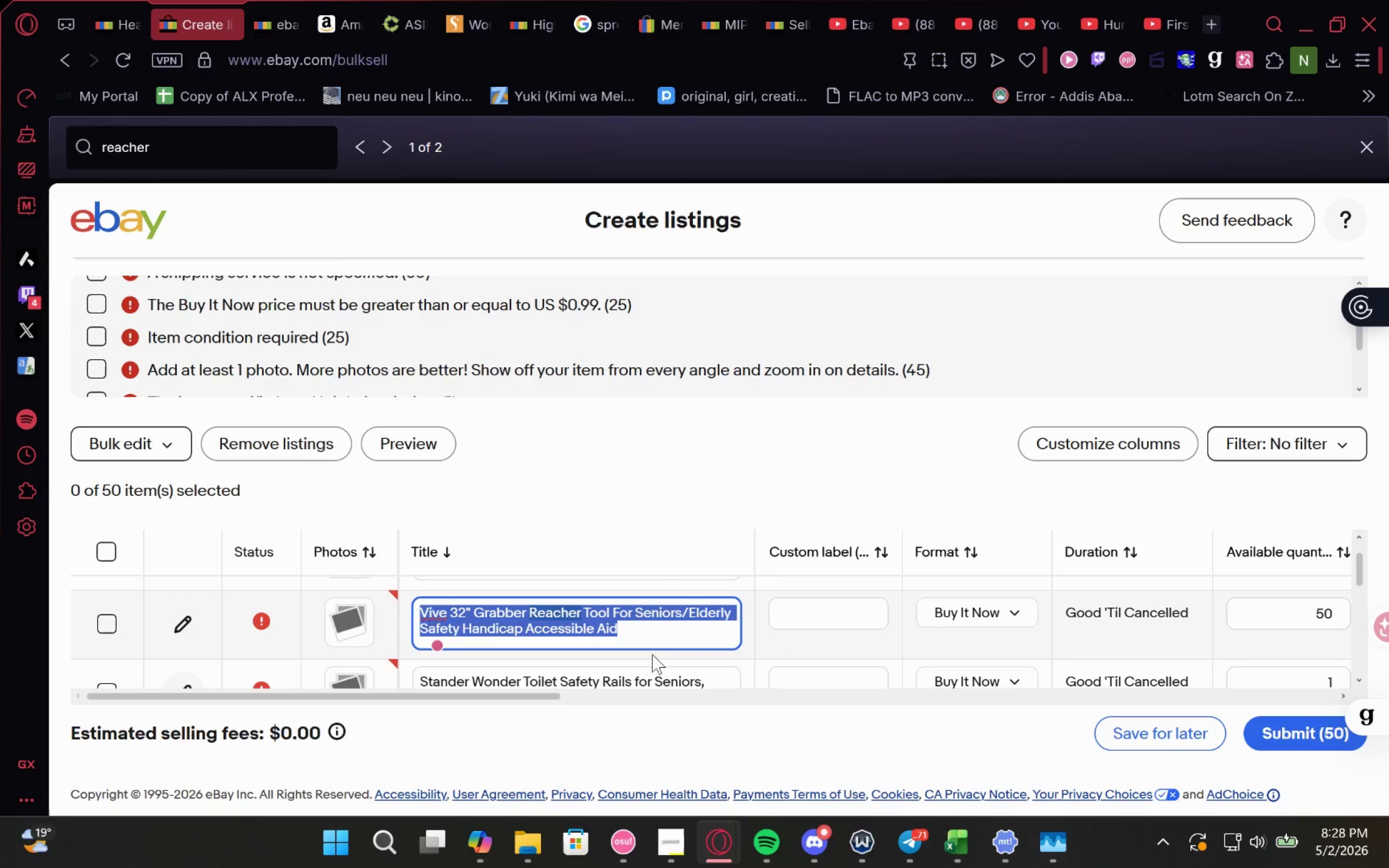 
key(Control+C)
 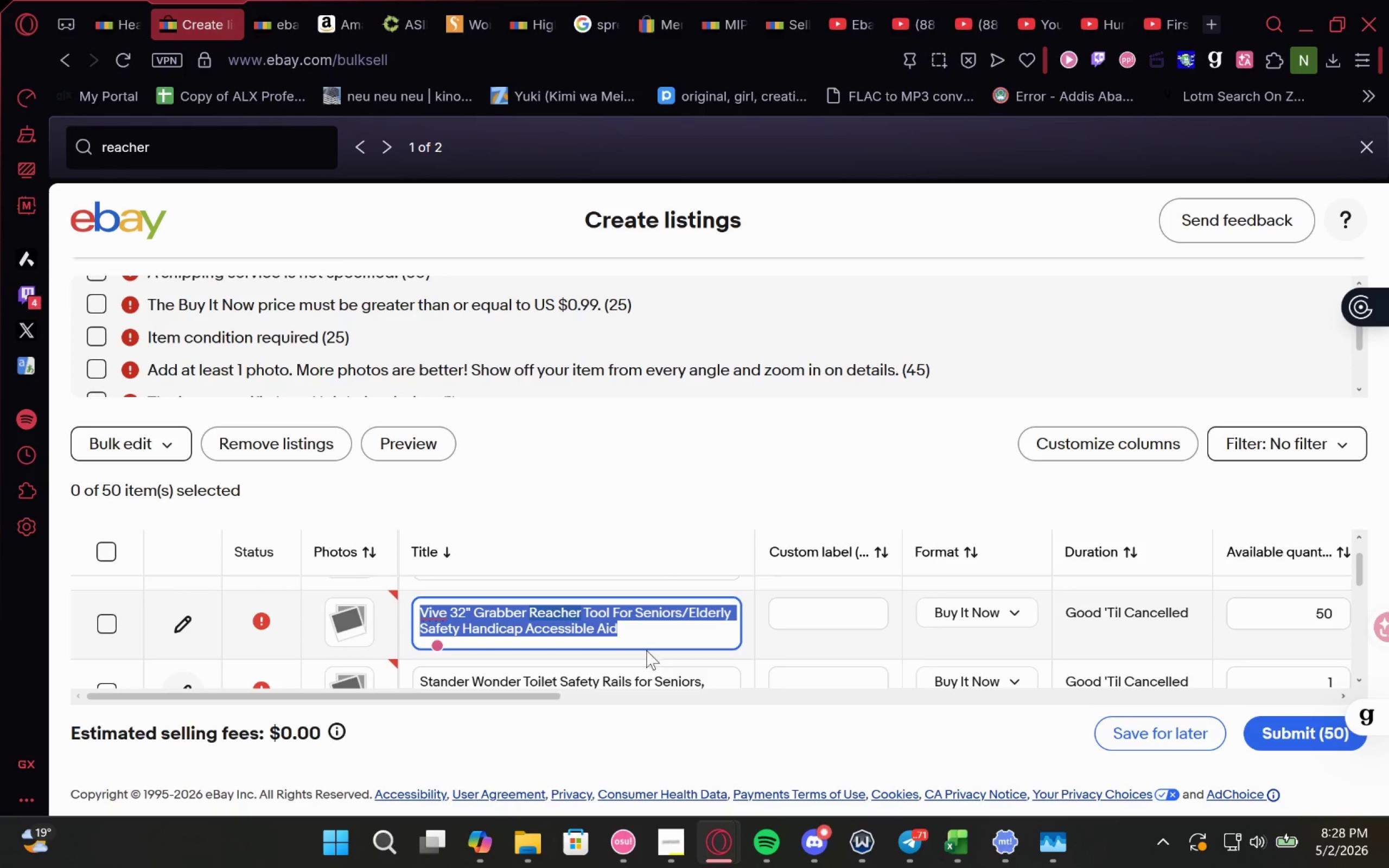 
key(Control+C)
 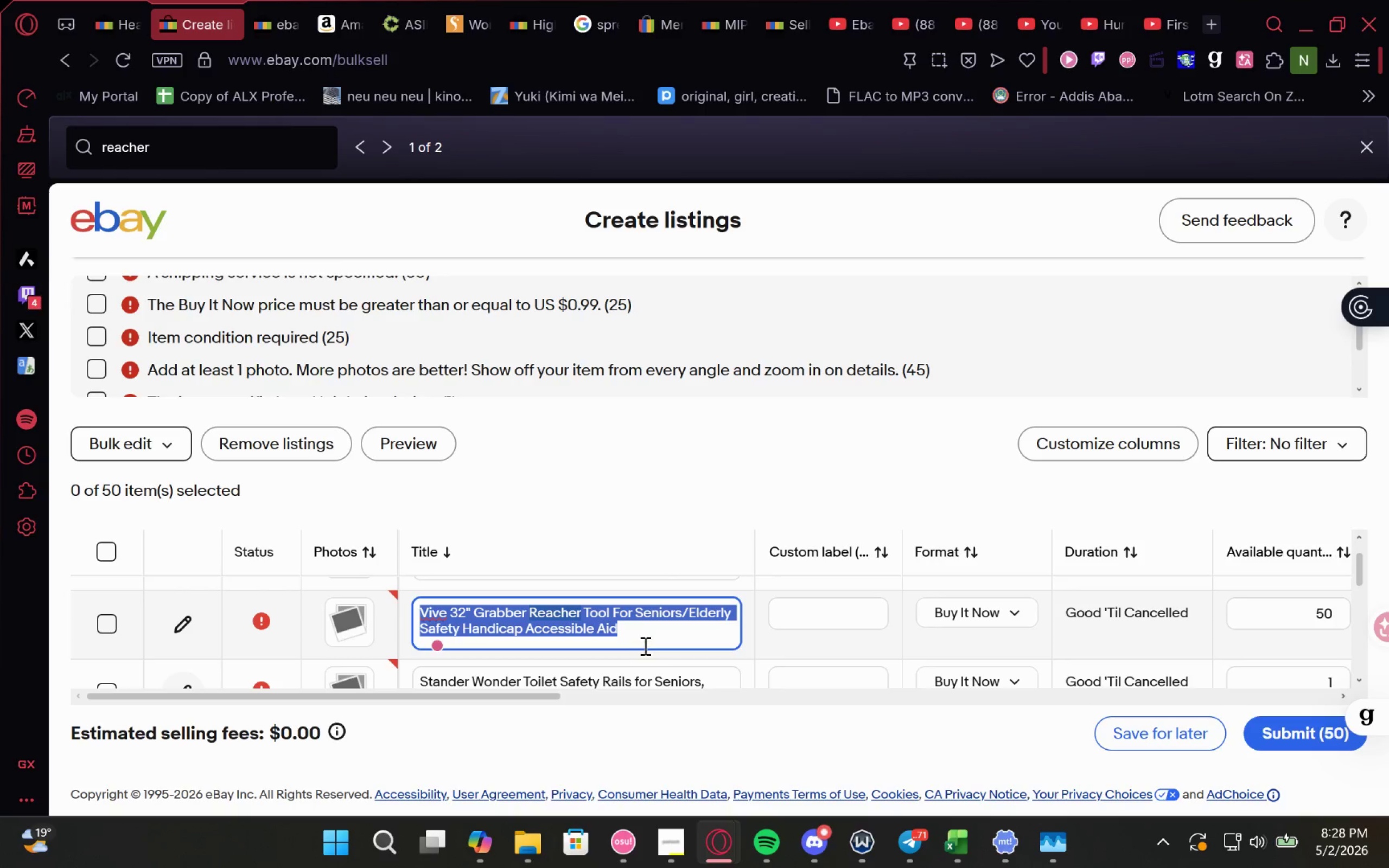 
key(Control+C)
 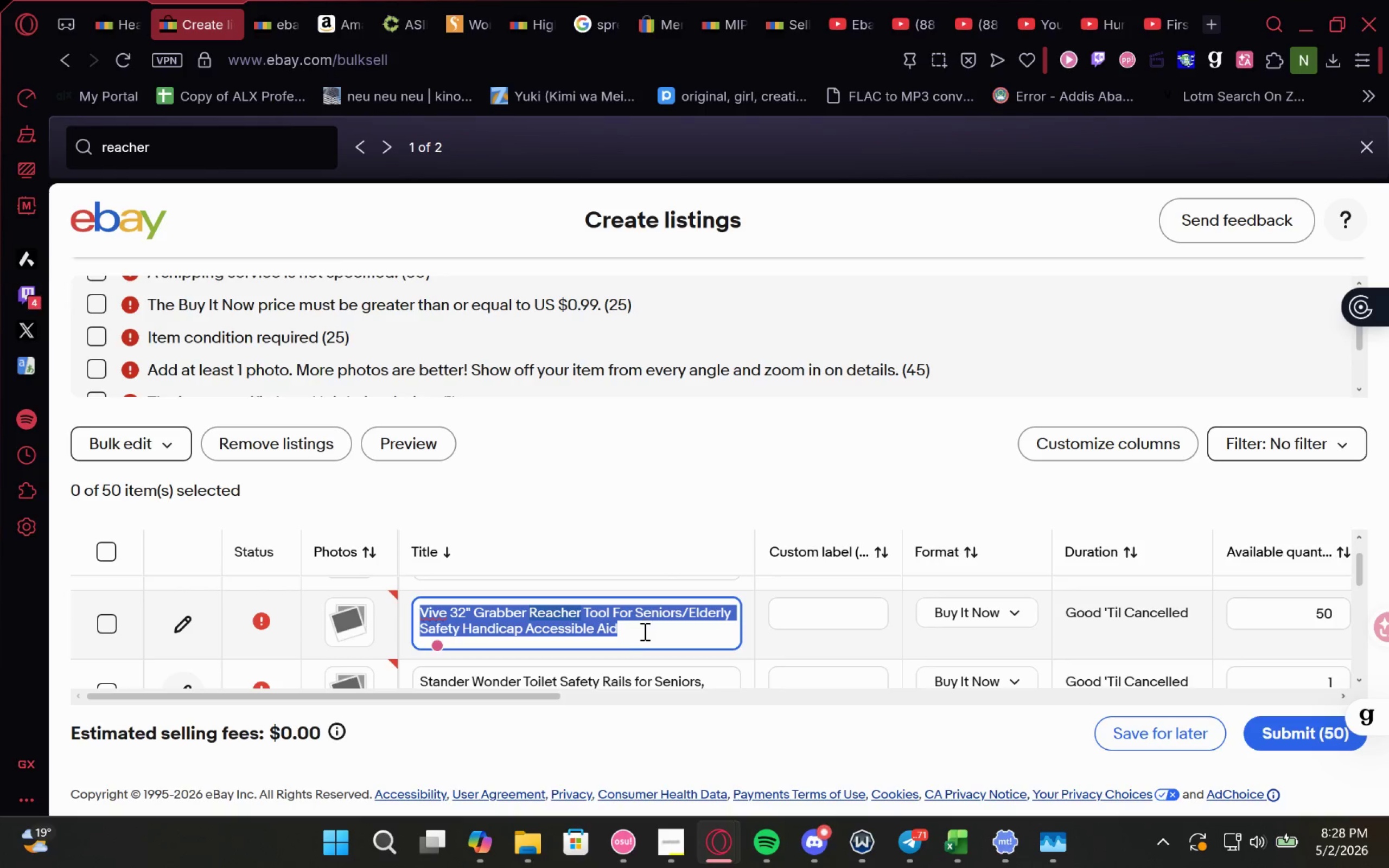 
key(Control+C)
 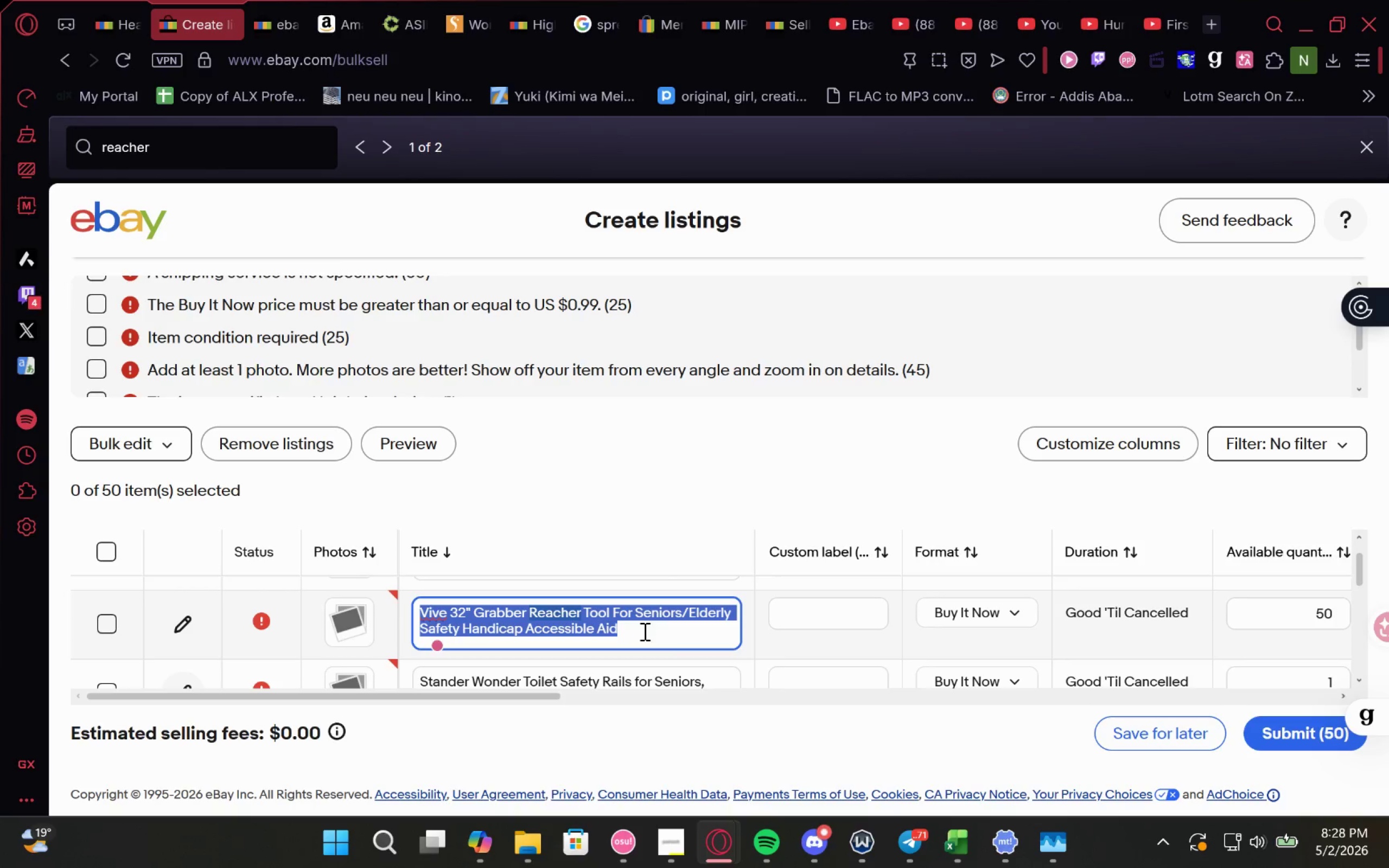 
key(Control+C)
 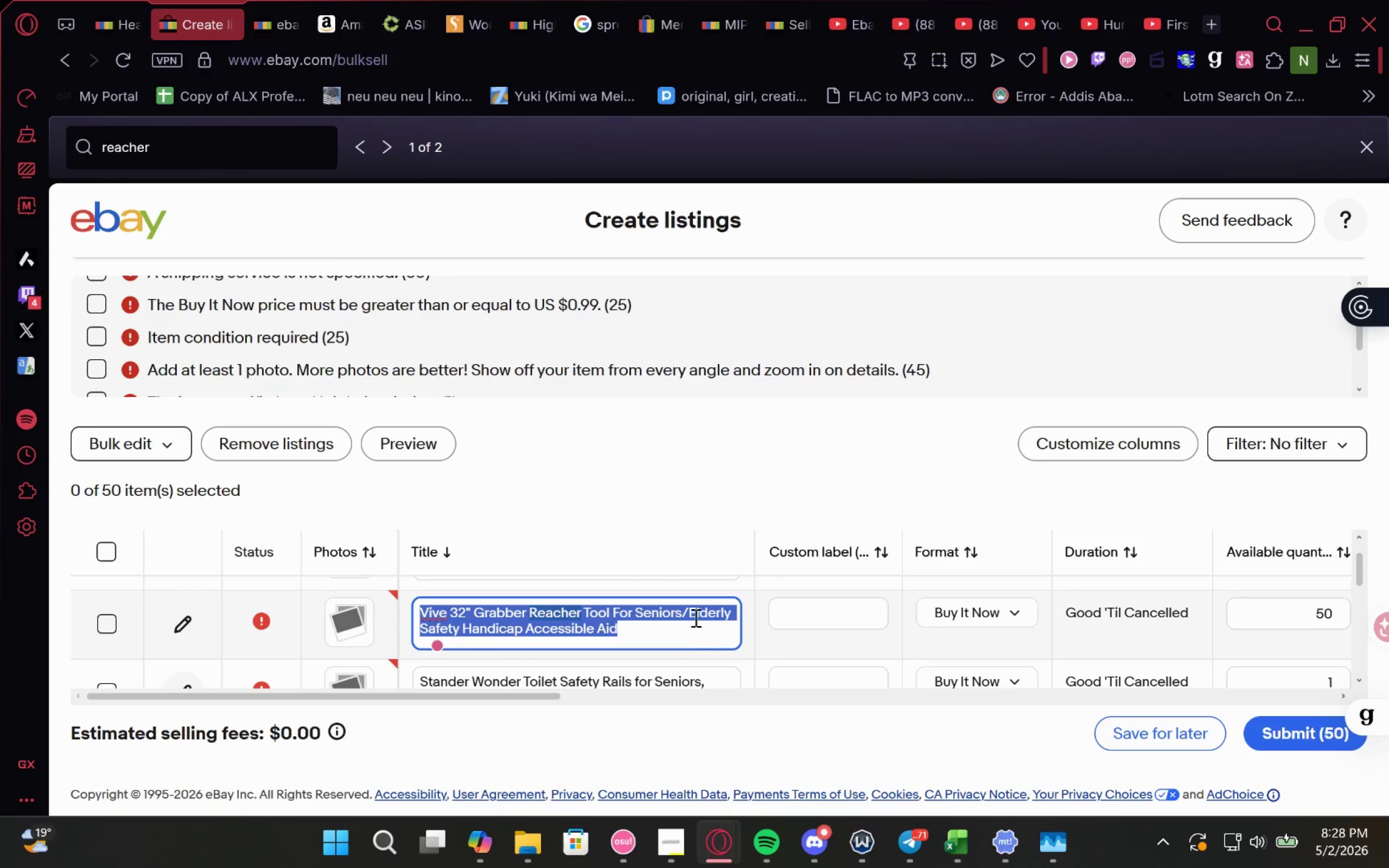 
key(Control+C)
 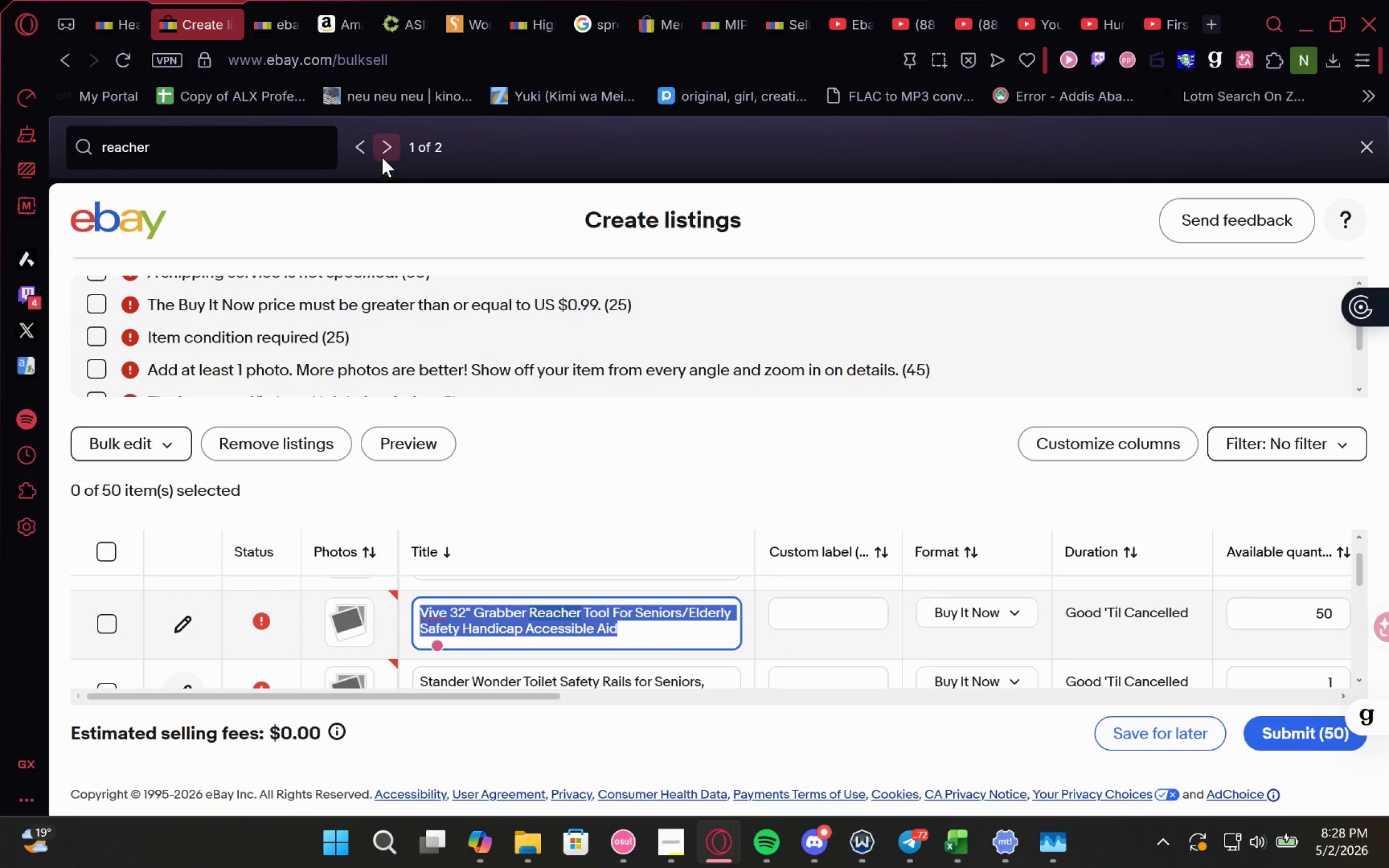 
left_click([386, 150])
 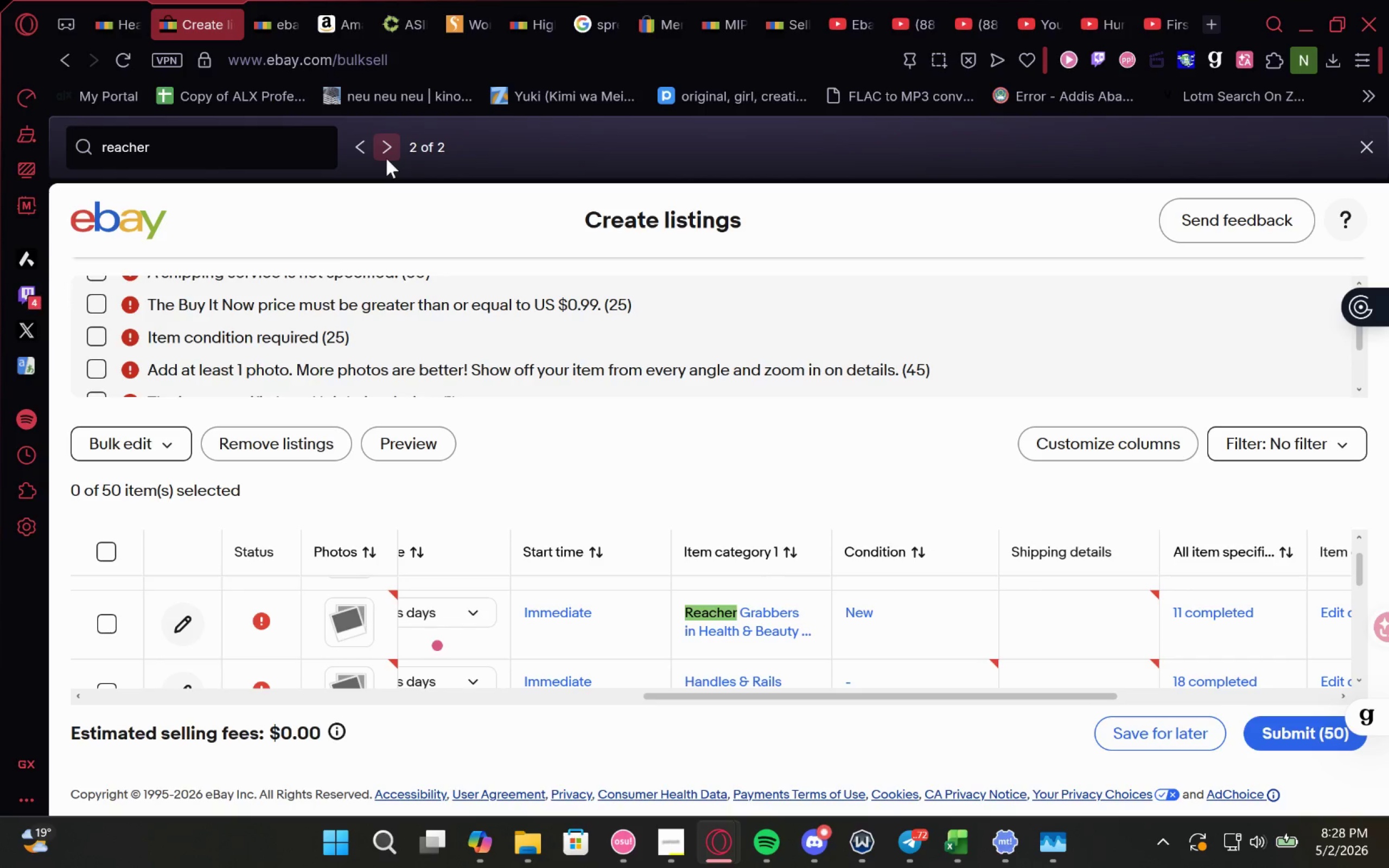 
left_click([386, 158])
 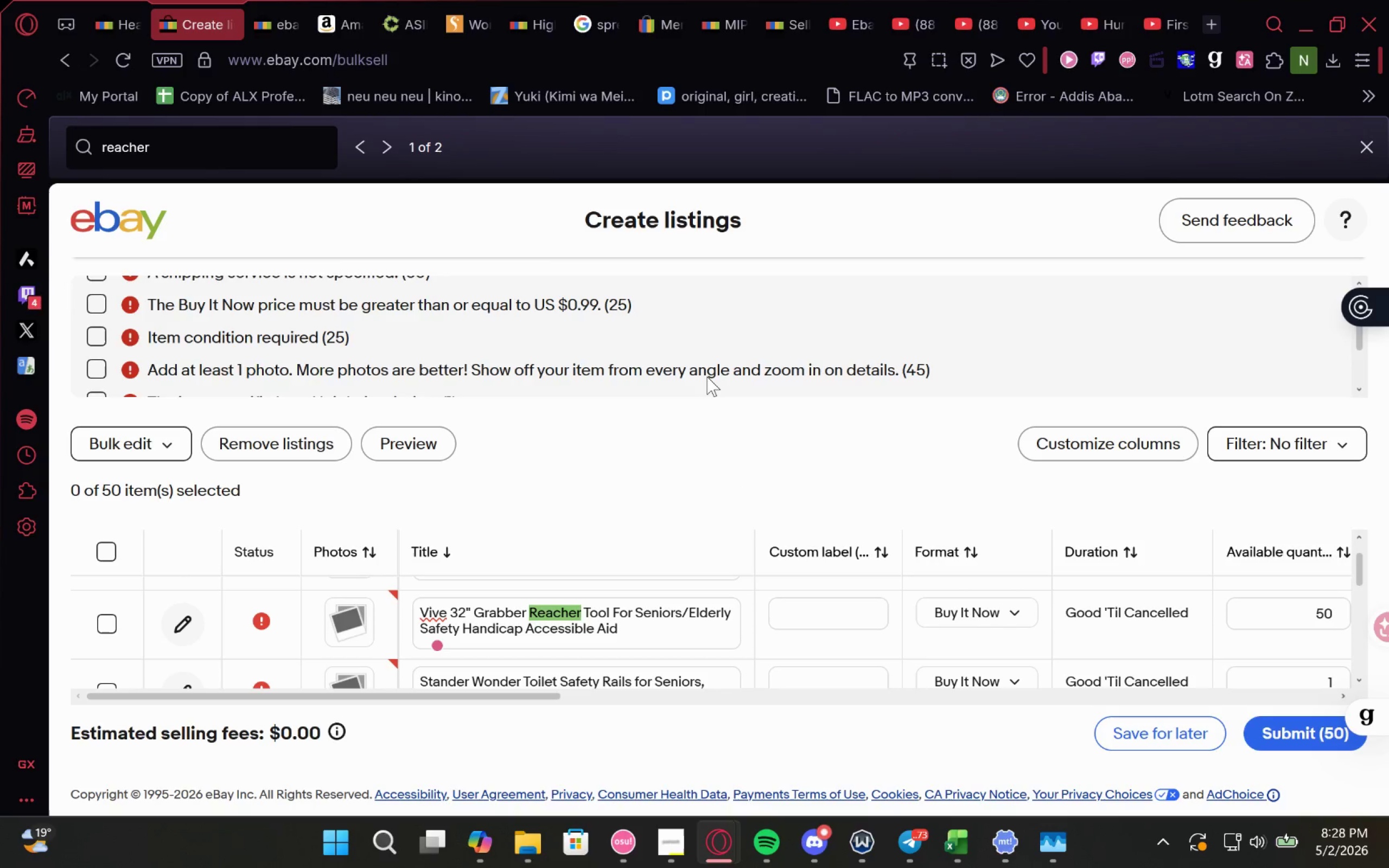 
wait(12.5)
 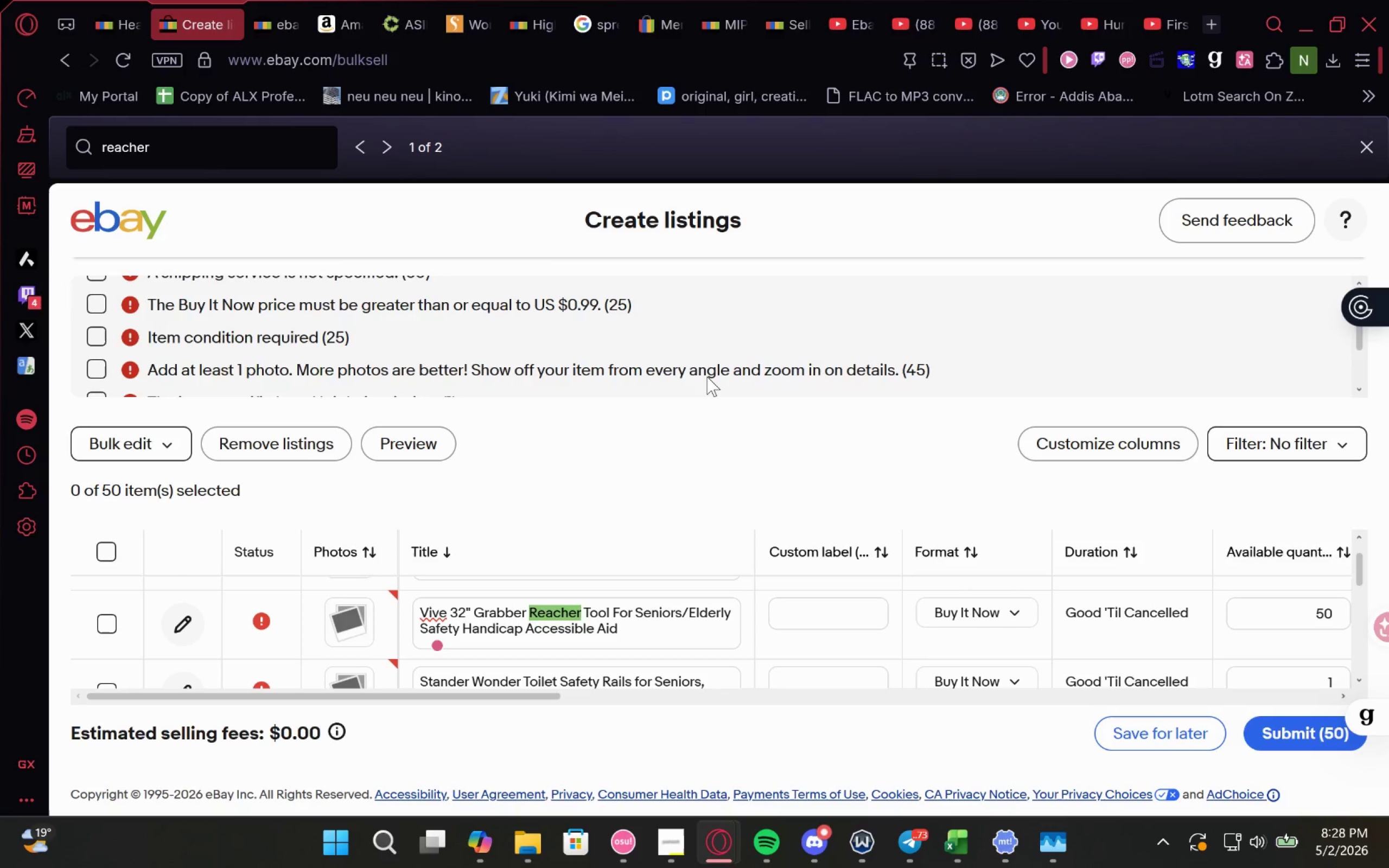 
left_click([952, 736])
 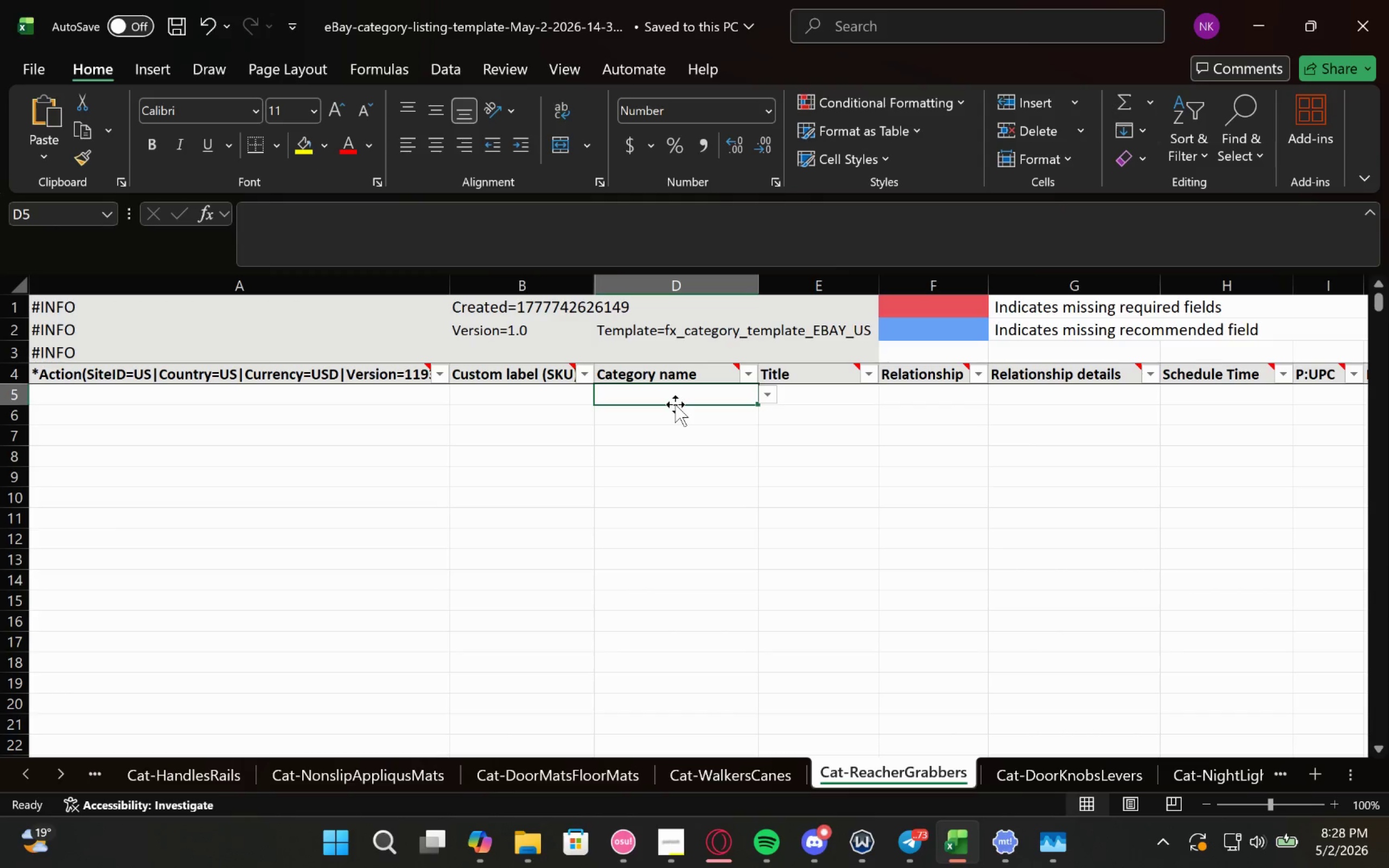 
key(Control+V)
 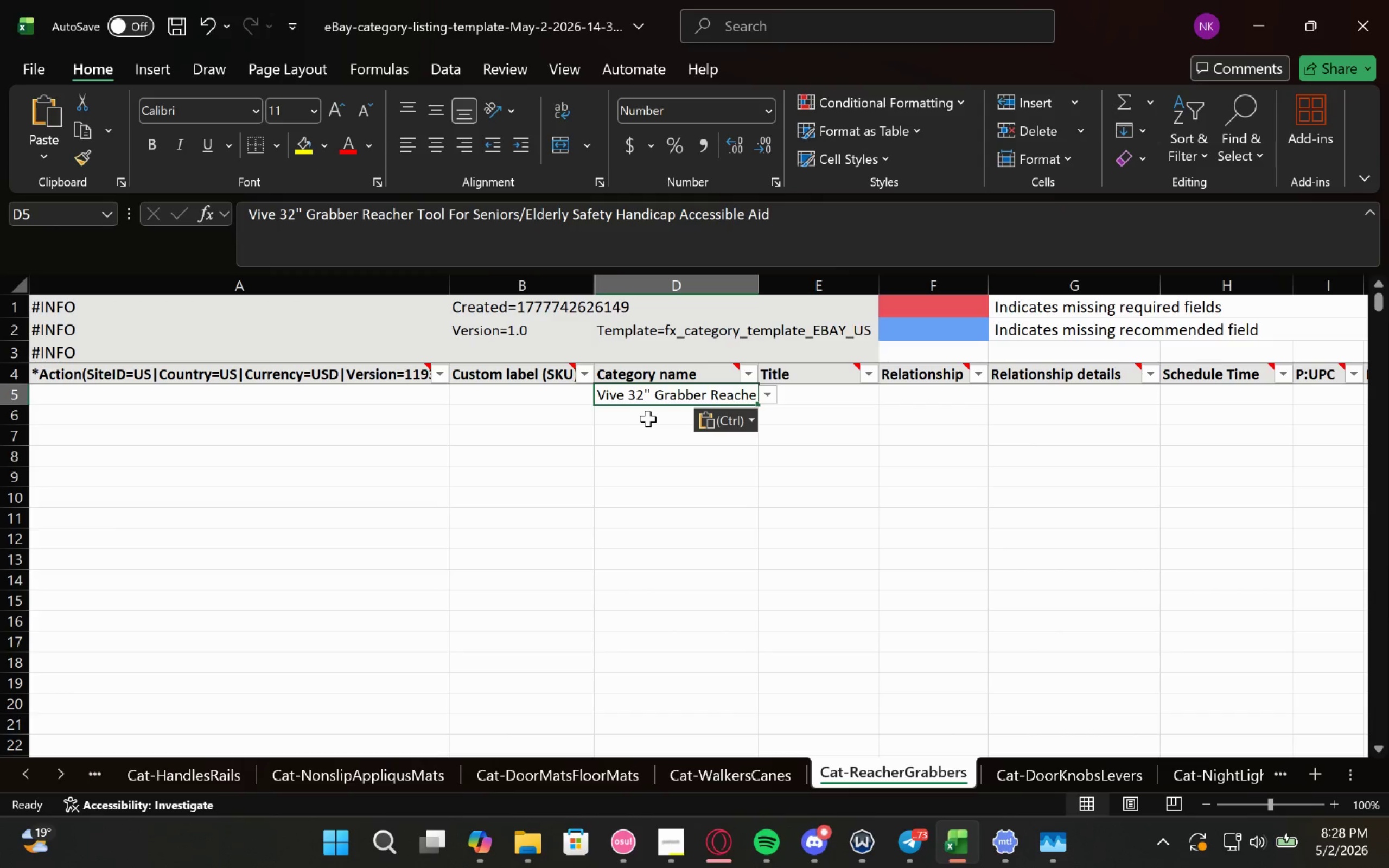 
left_click([653, 425])
 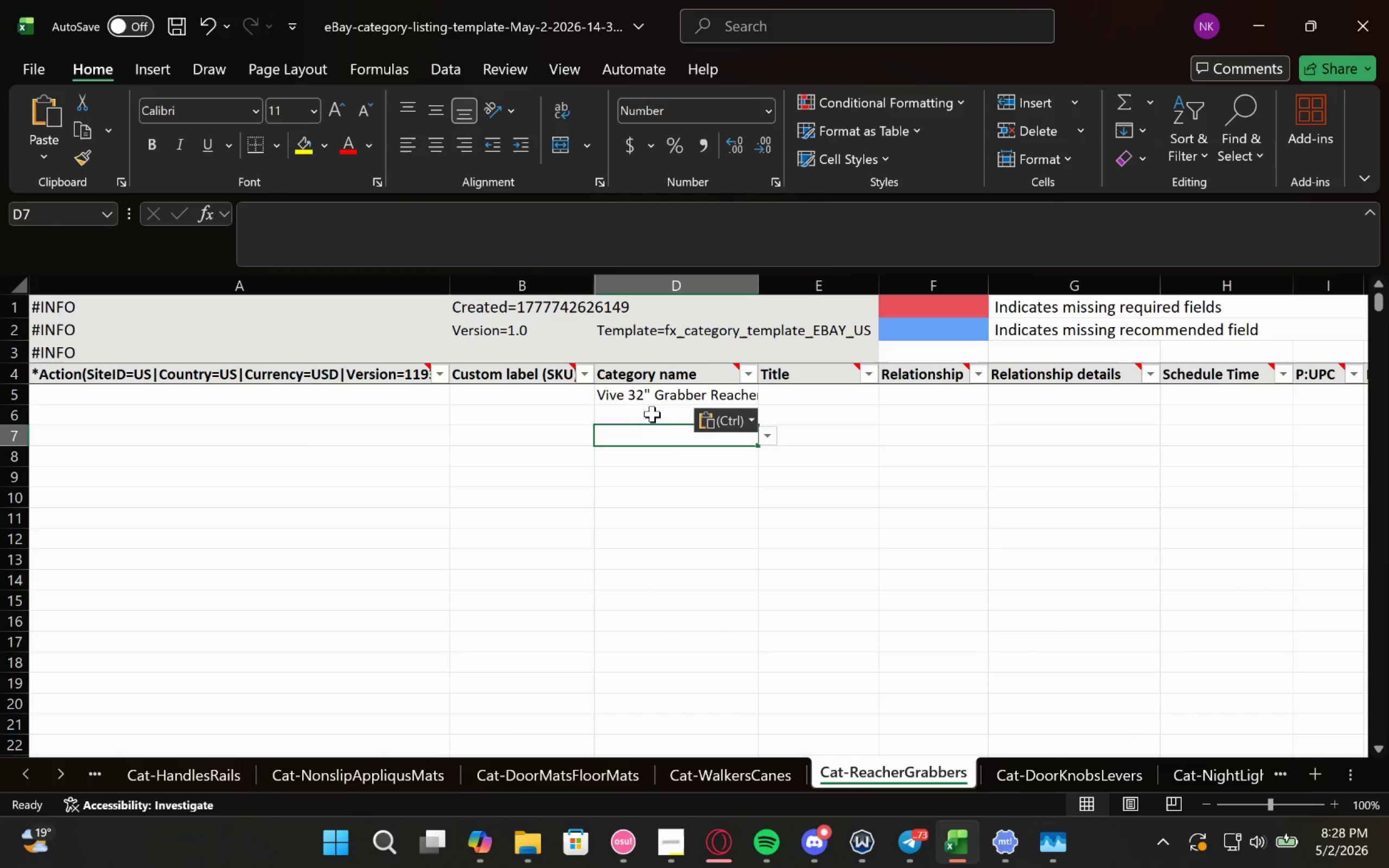 
key(Control+Z)
 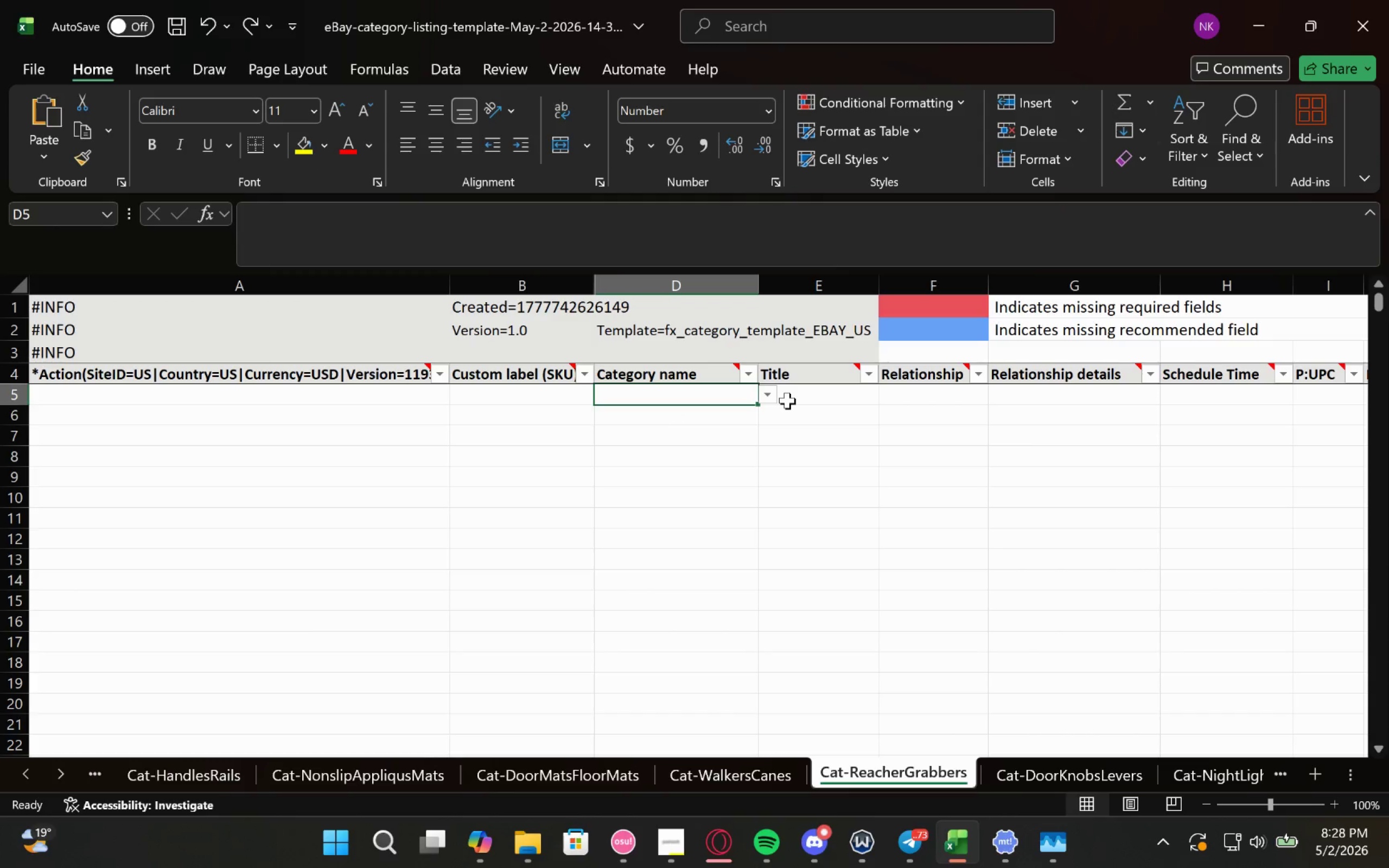 
left_click([767, 398])
 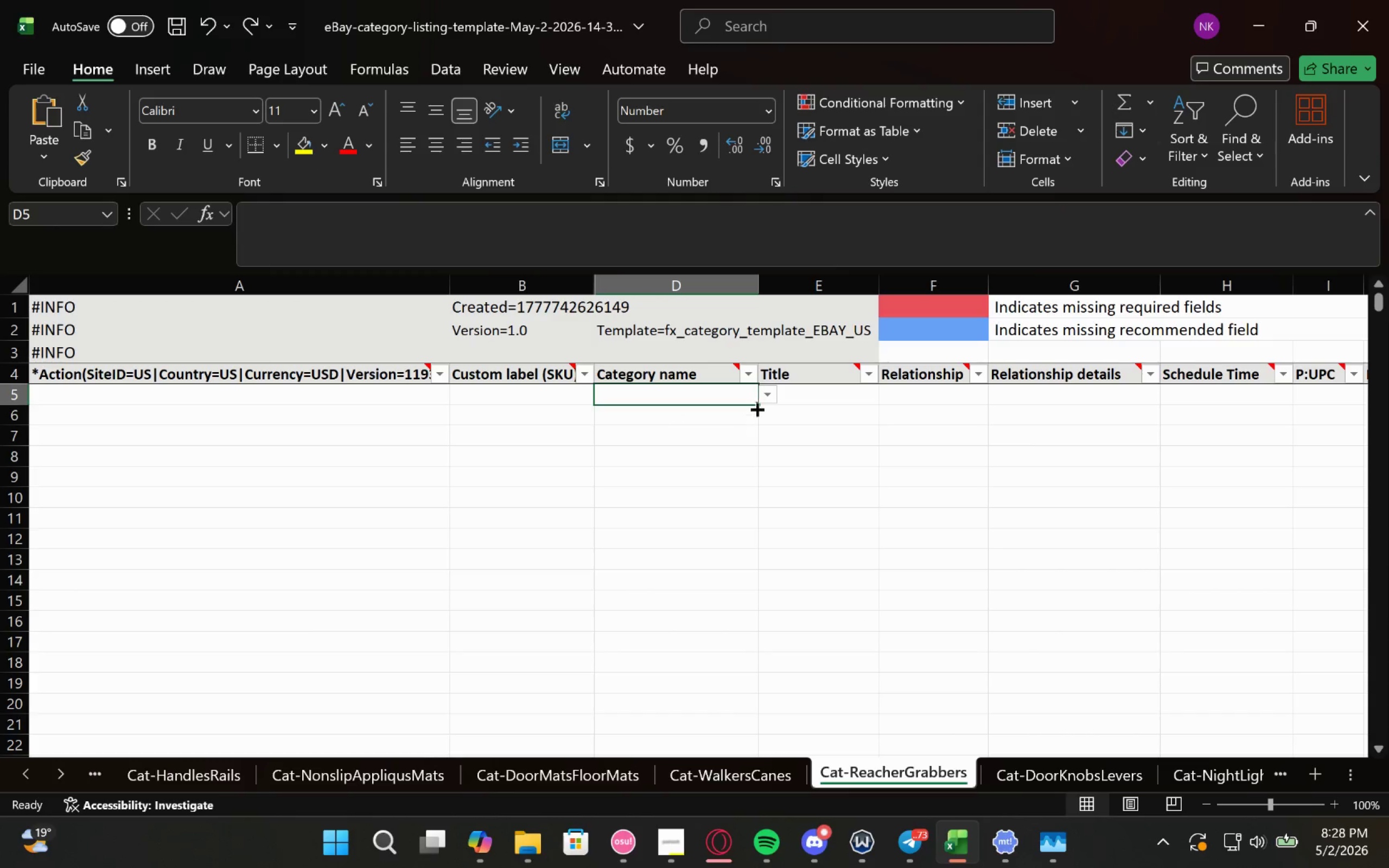 
left_click([769, 398])
 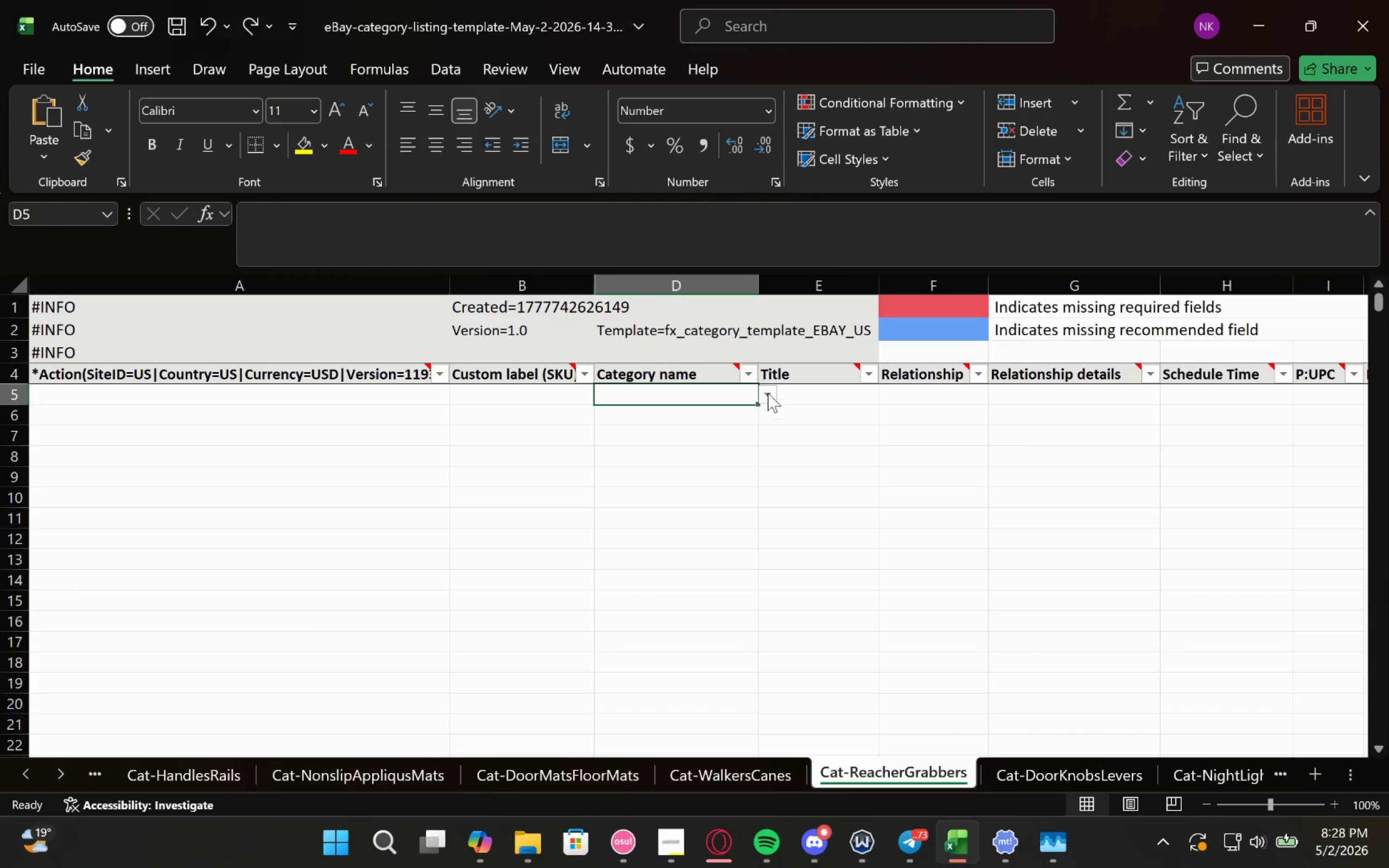 
left_click([767, 382])
 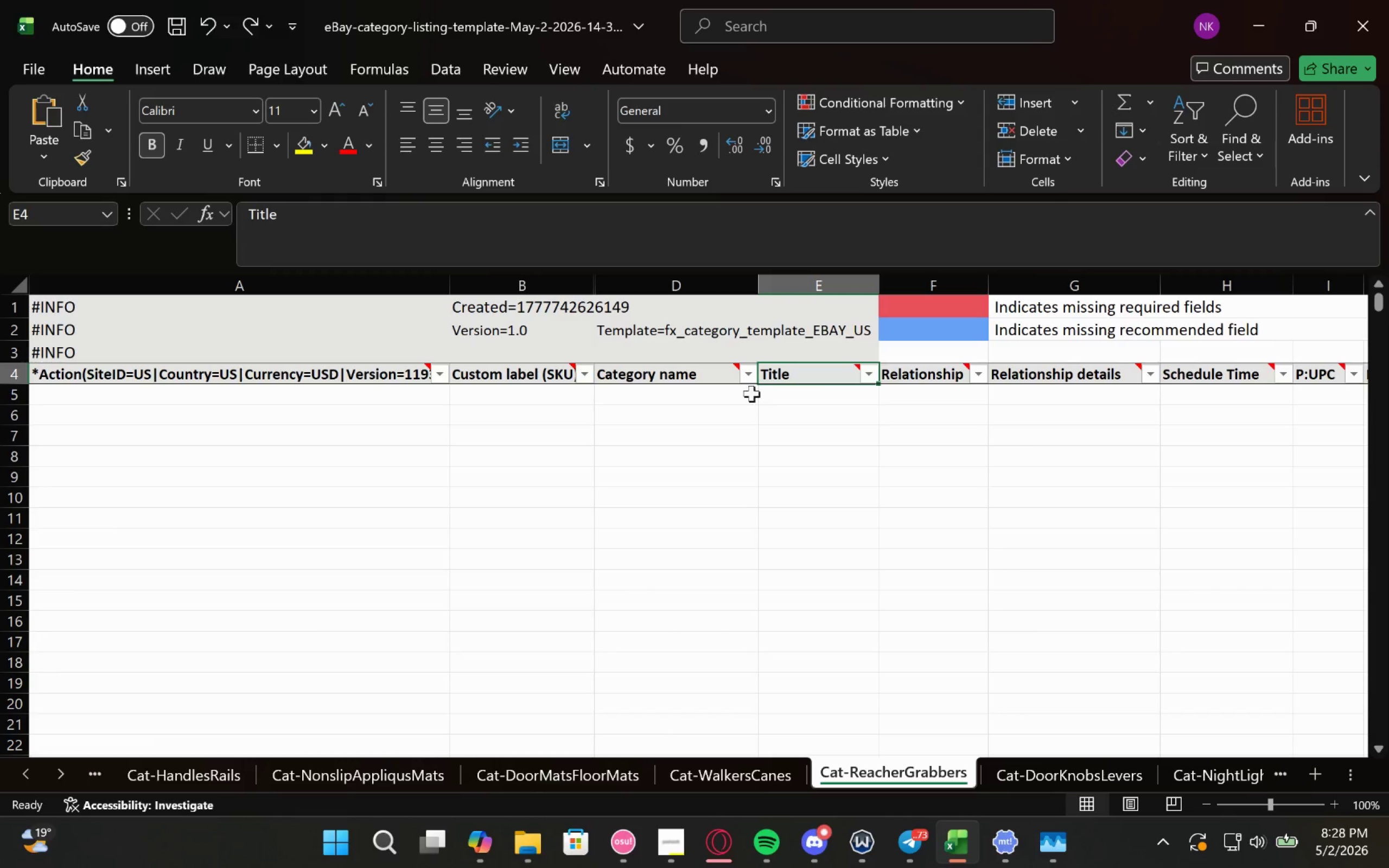 
left_click([730, 393])
 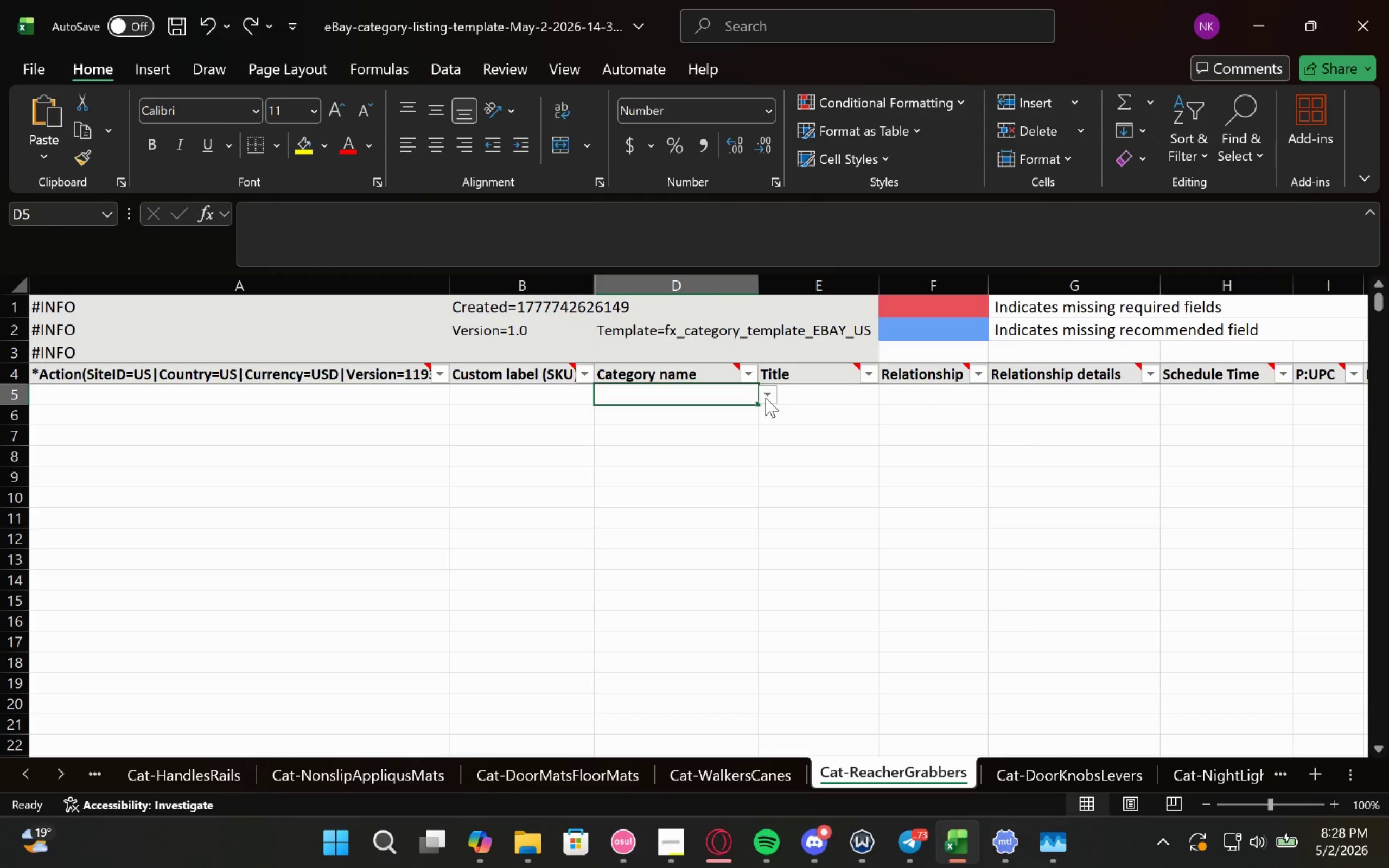 
left_click([769, 398])
 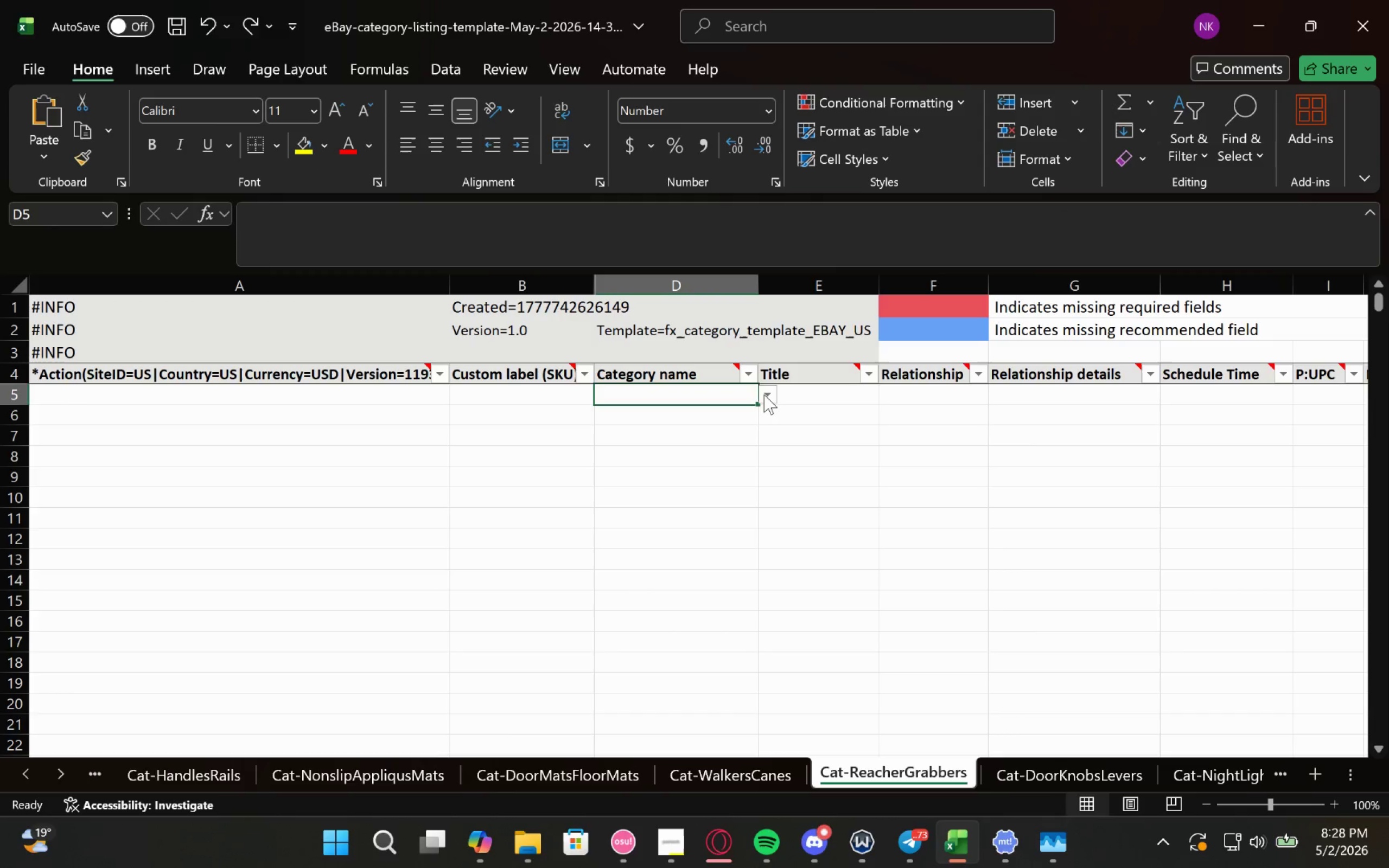 
left_click([764, 394])
 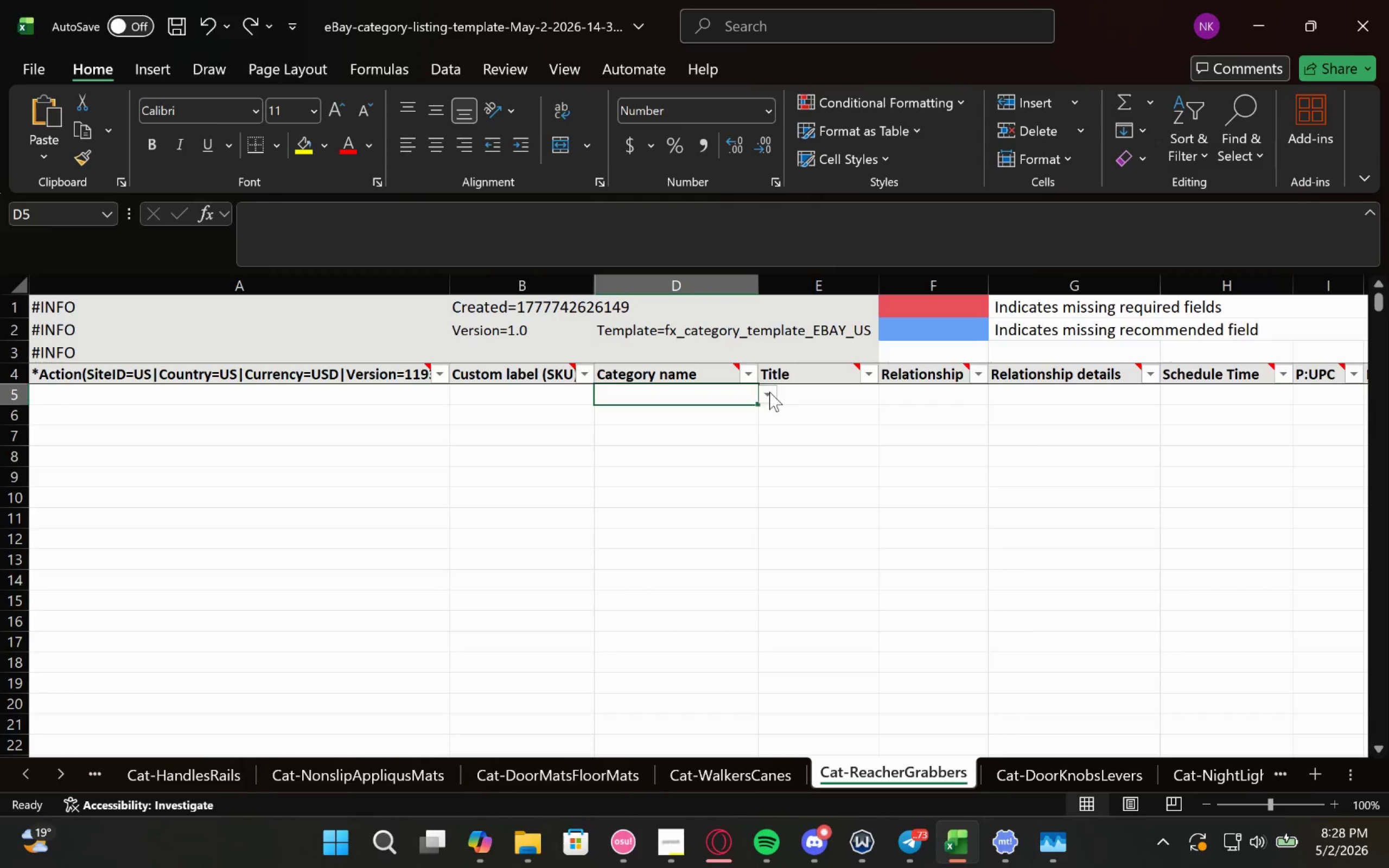 
left_click([769, 391])
 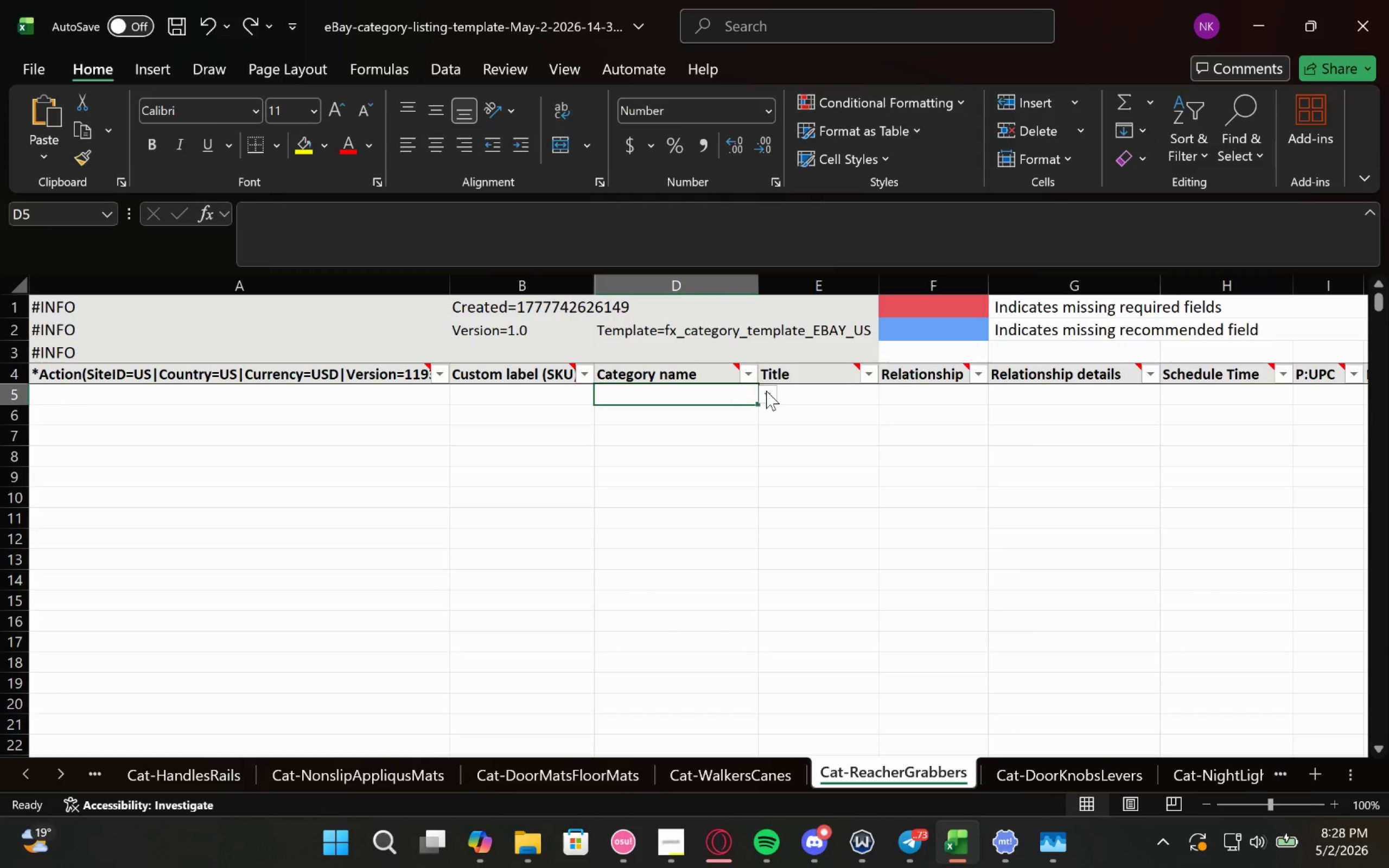 
double_click([699, 392])
 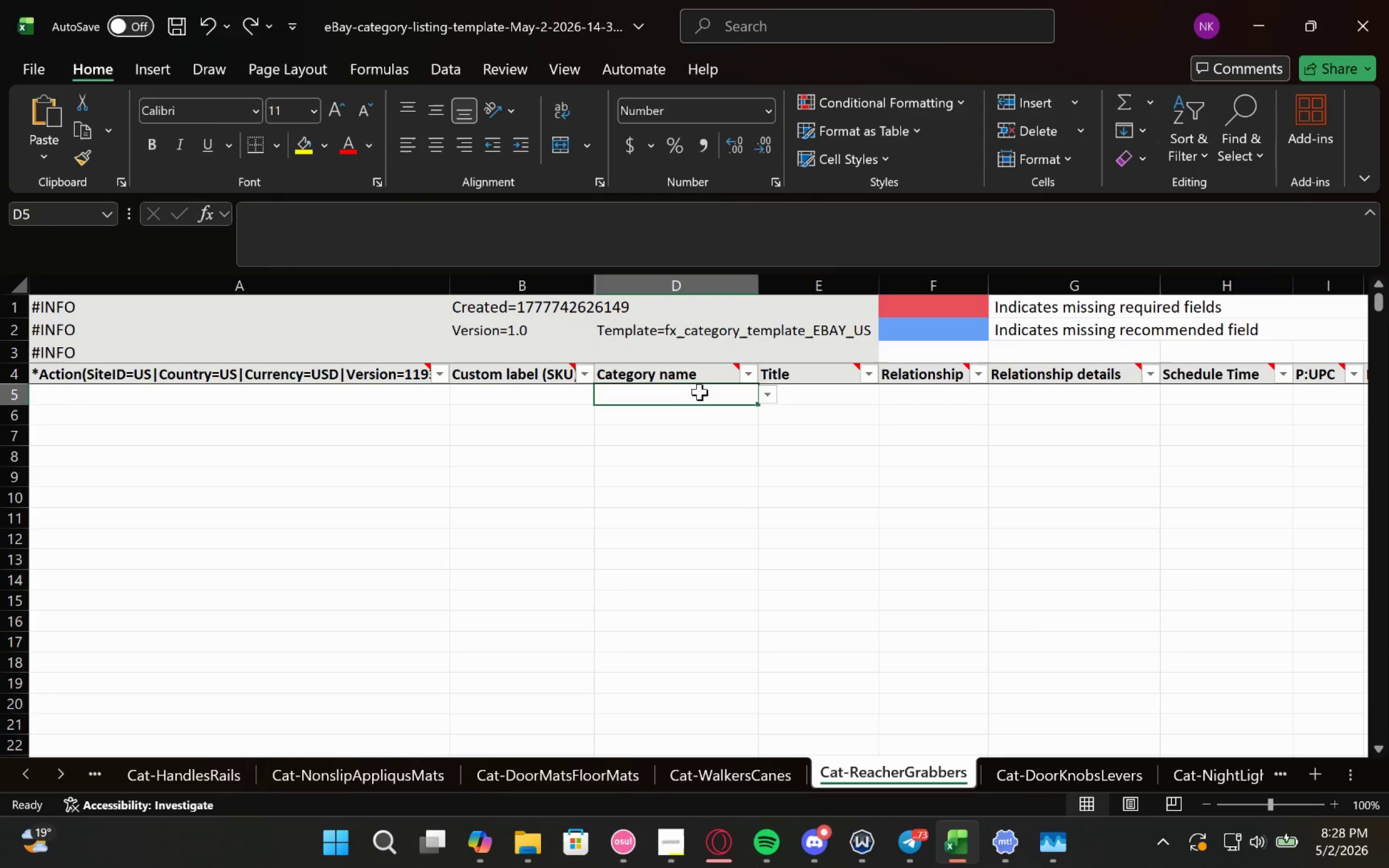 
triple_click([699, 392])
 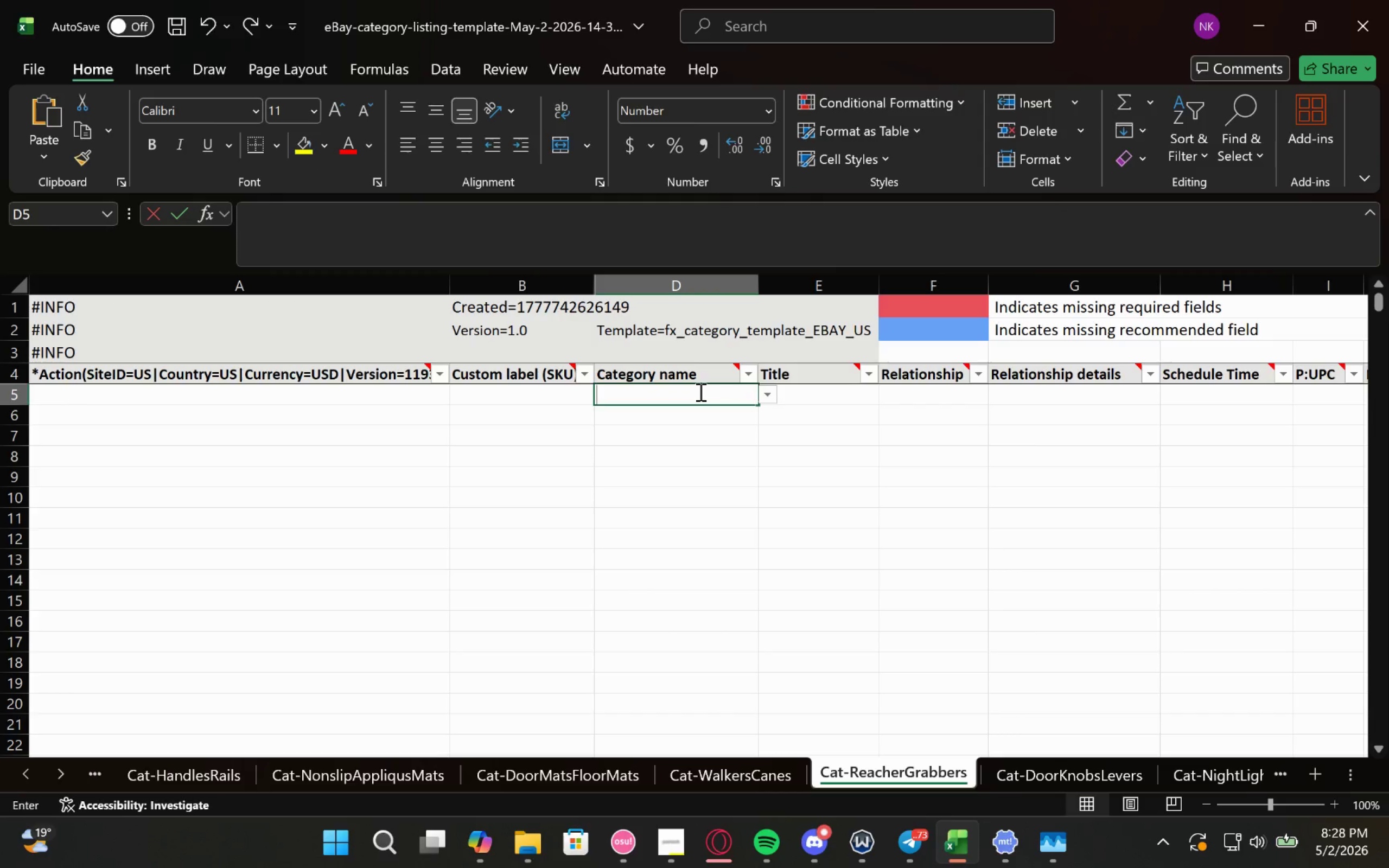 
triple_click([699, 392])
 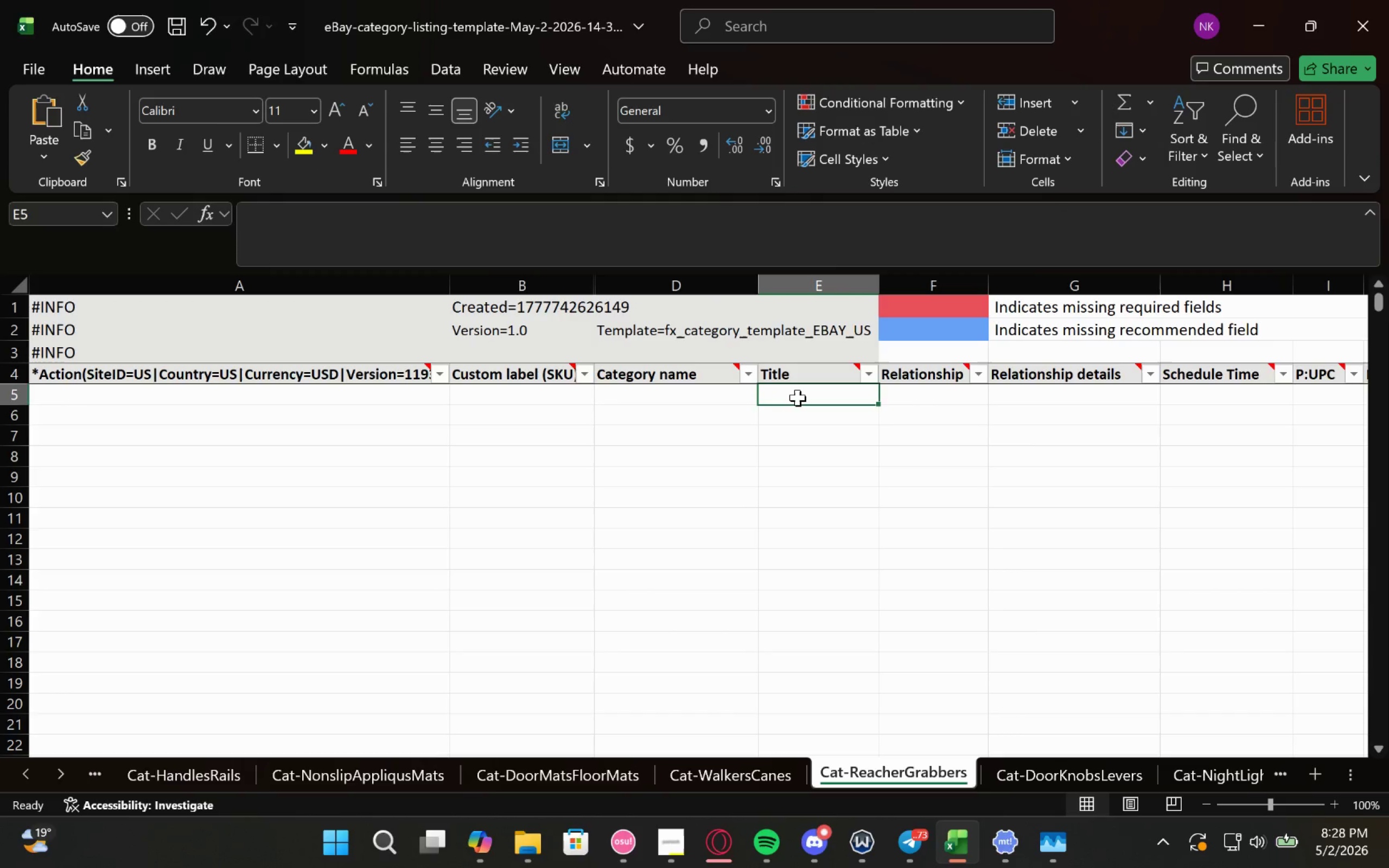 
key(Control+V)
 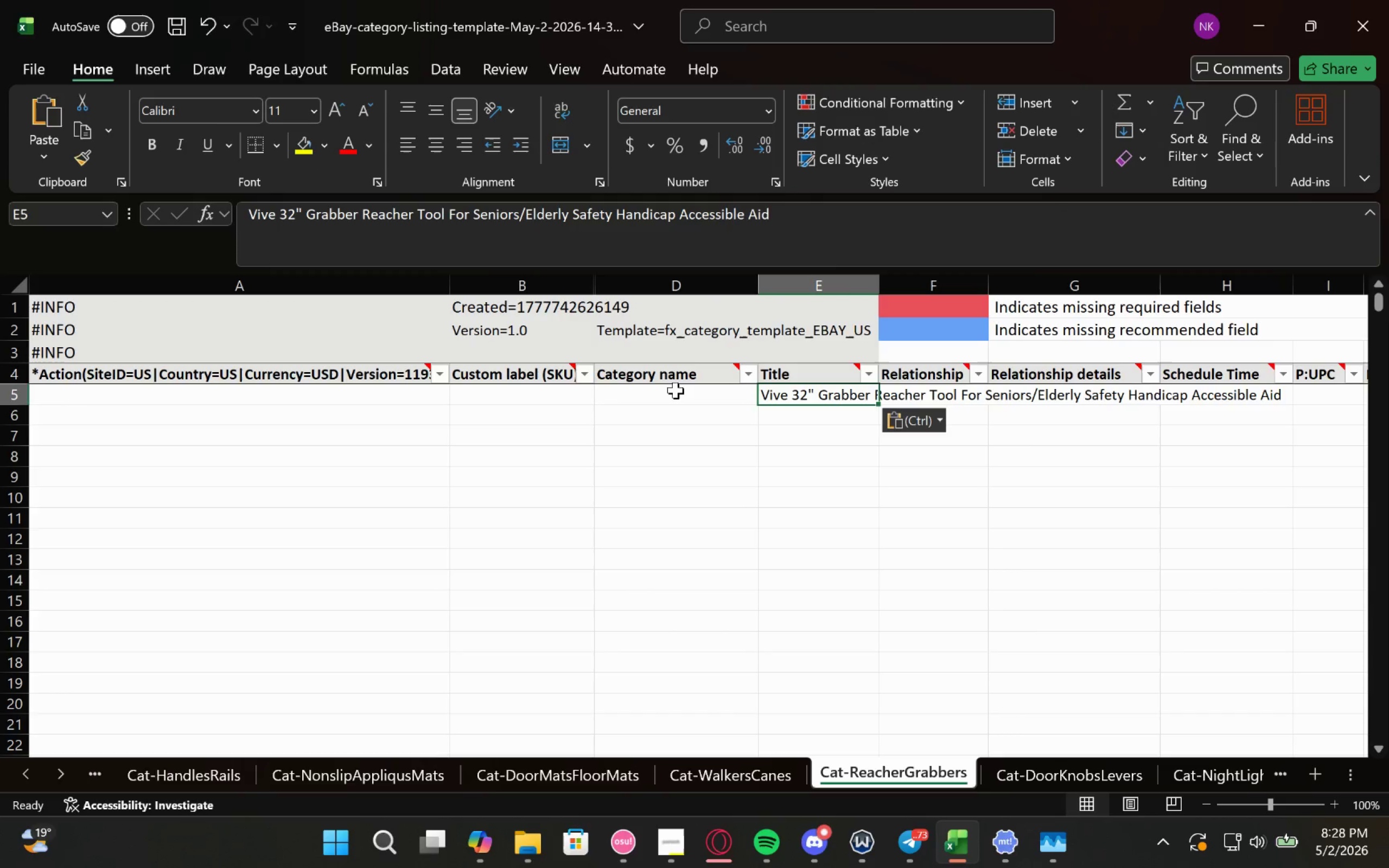 
left_click([676, 390])
 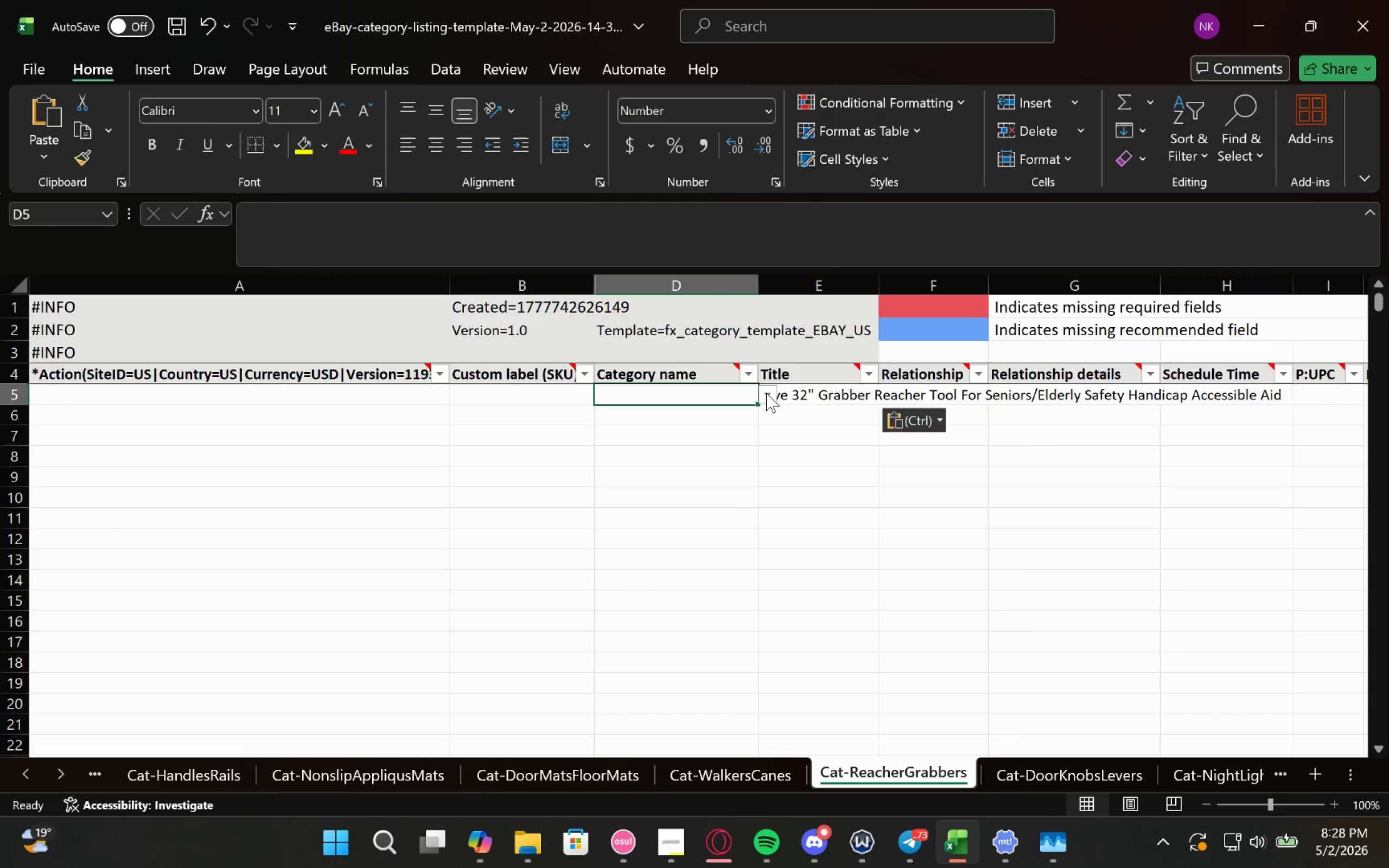 
left_click([766, 393])
 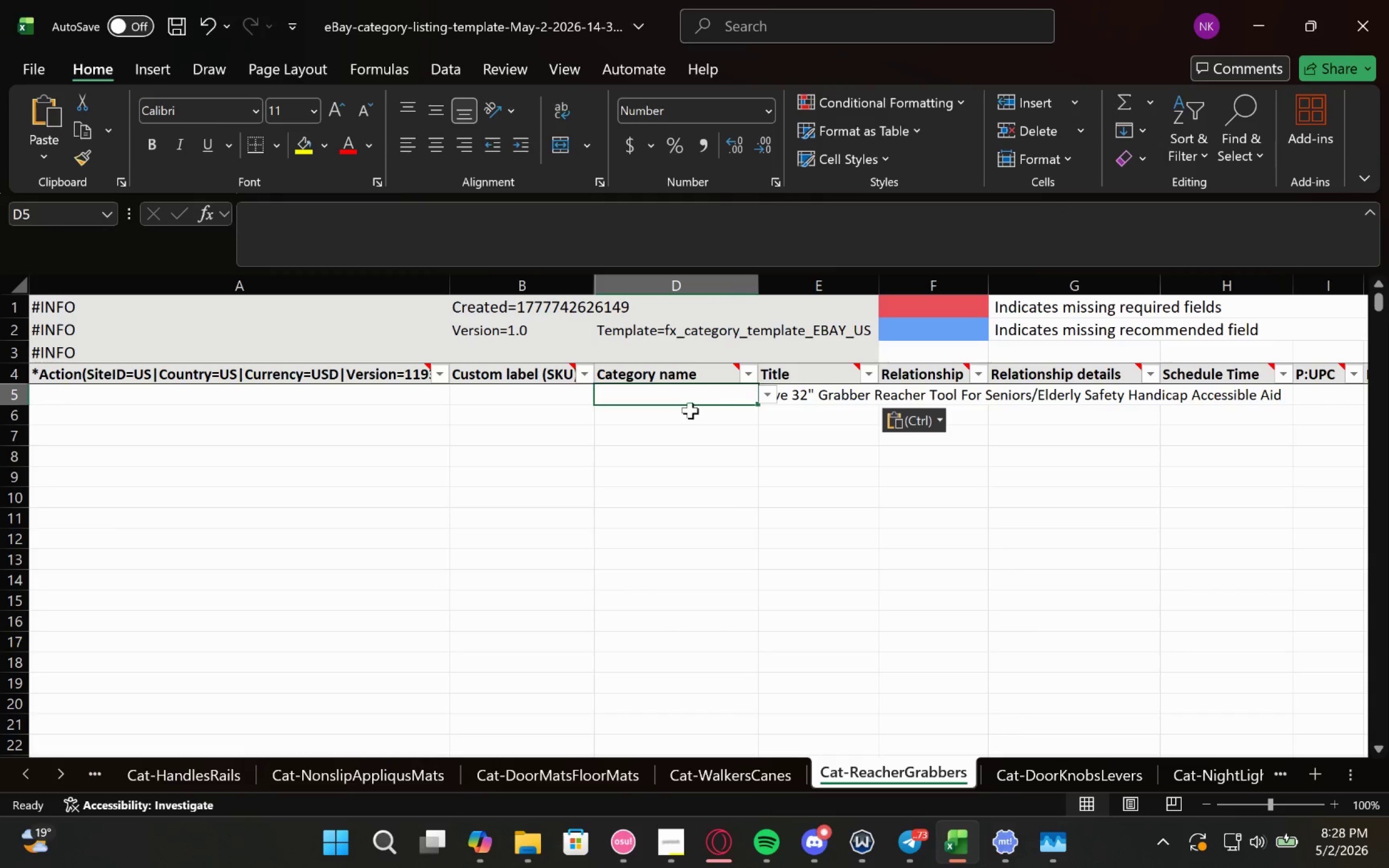 
left_click([690, 435])
 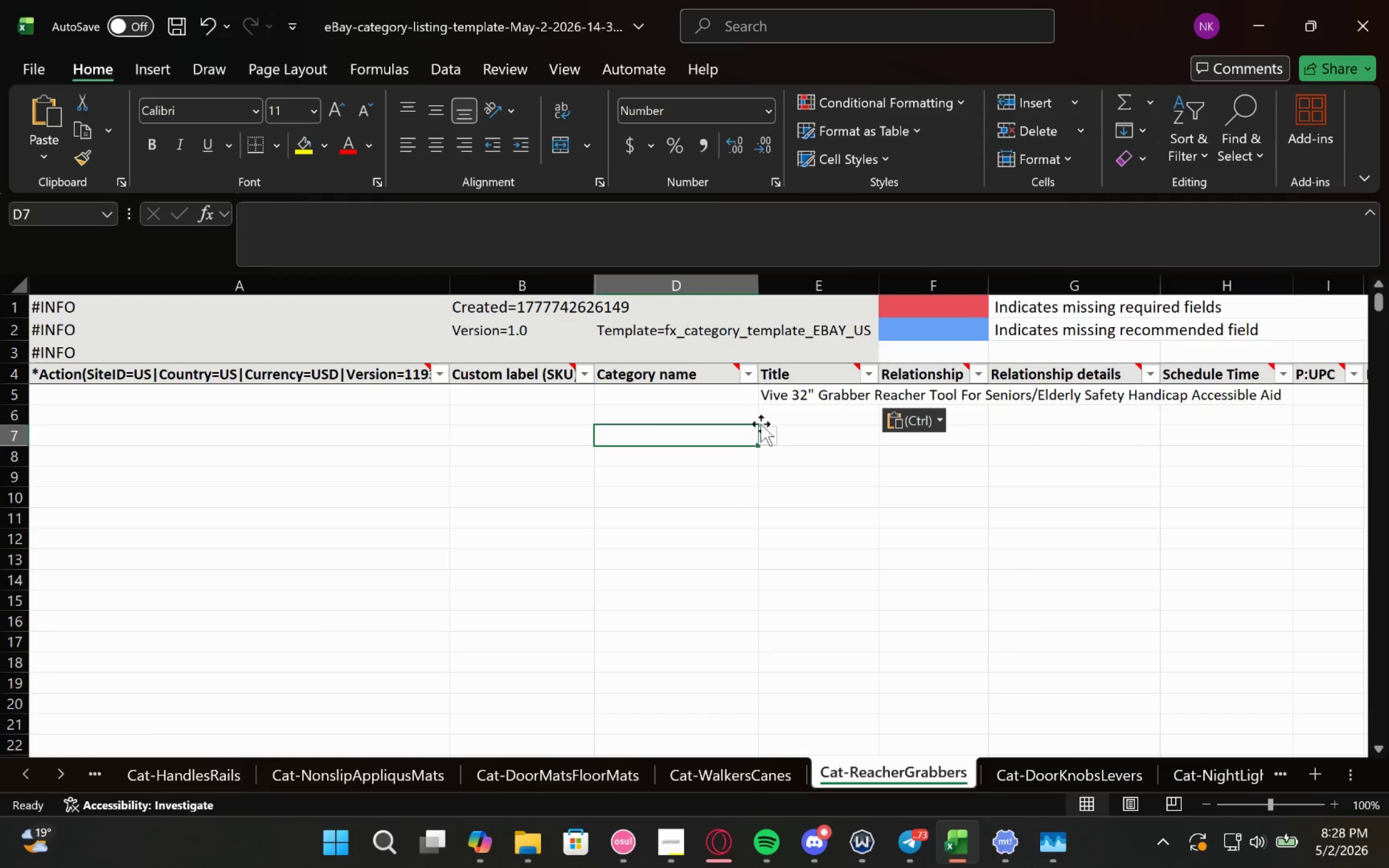 
left_click([768, 432])
 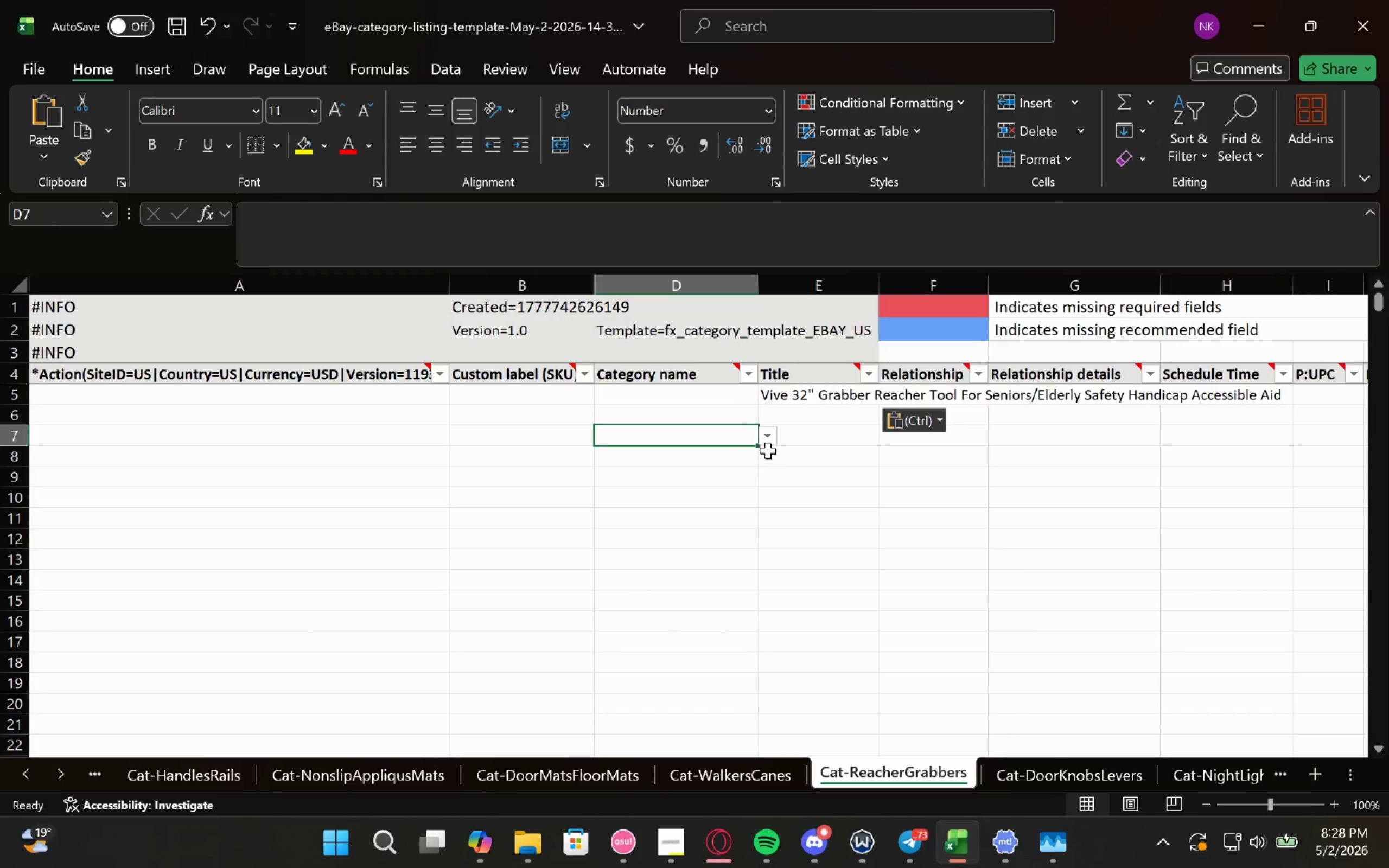 
left_click([766, 485])
 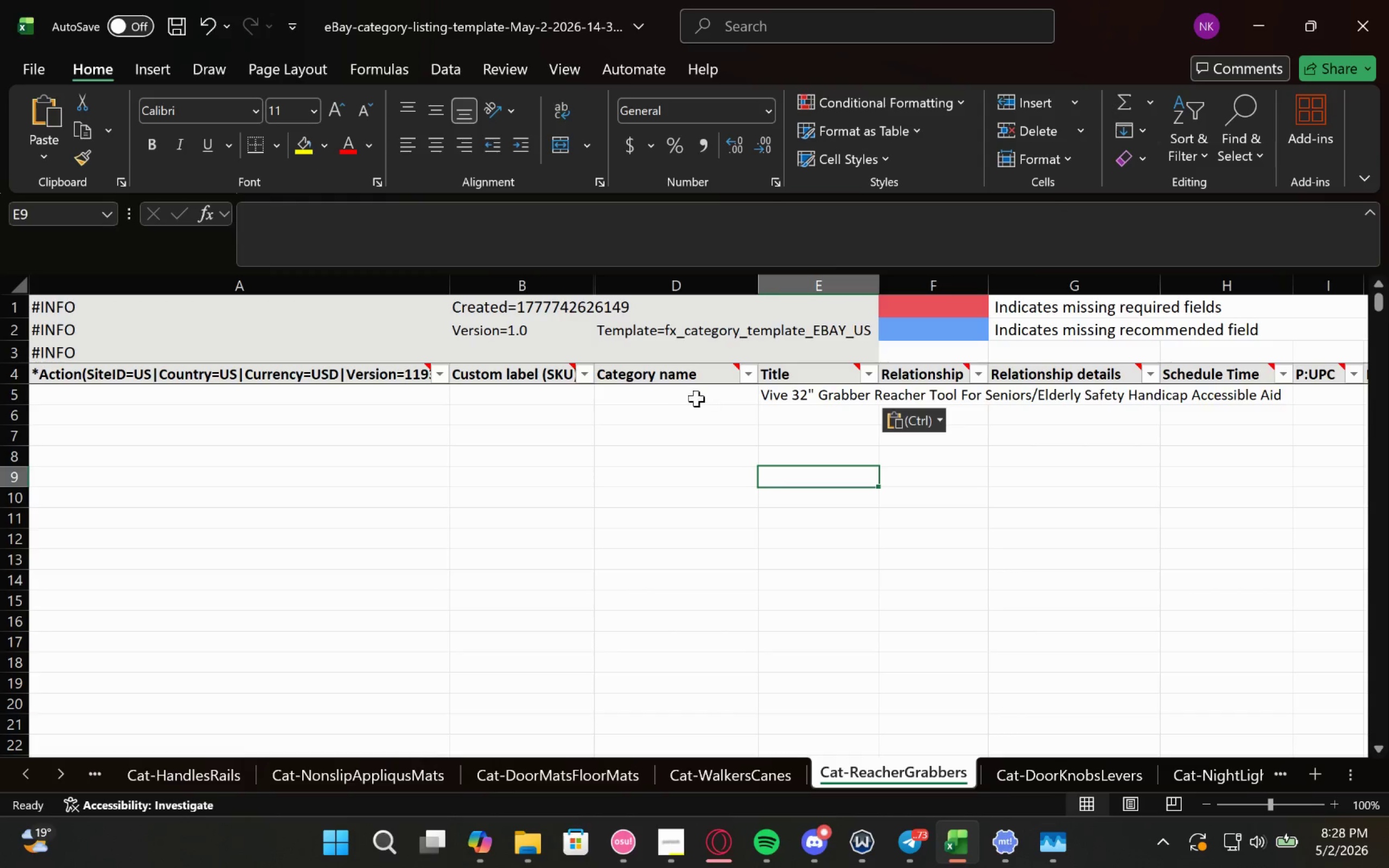 
left_click([694, 396])
 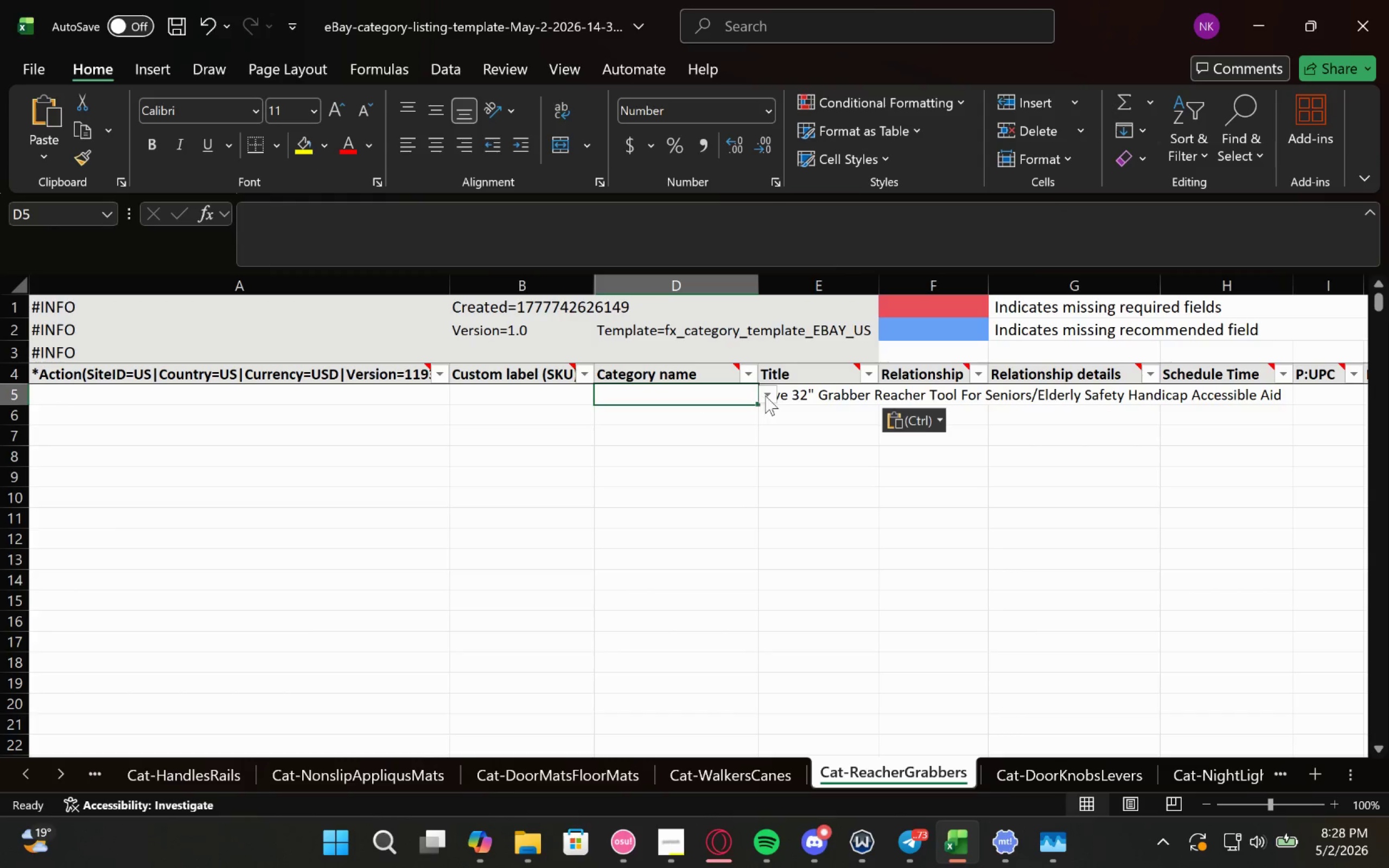 
double_click([768, 395])
 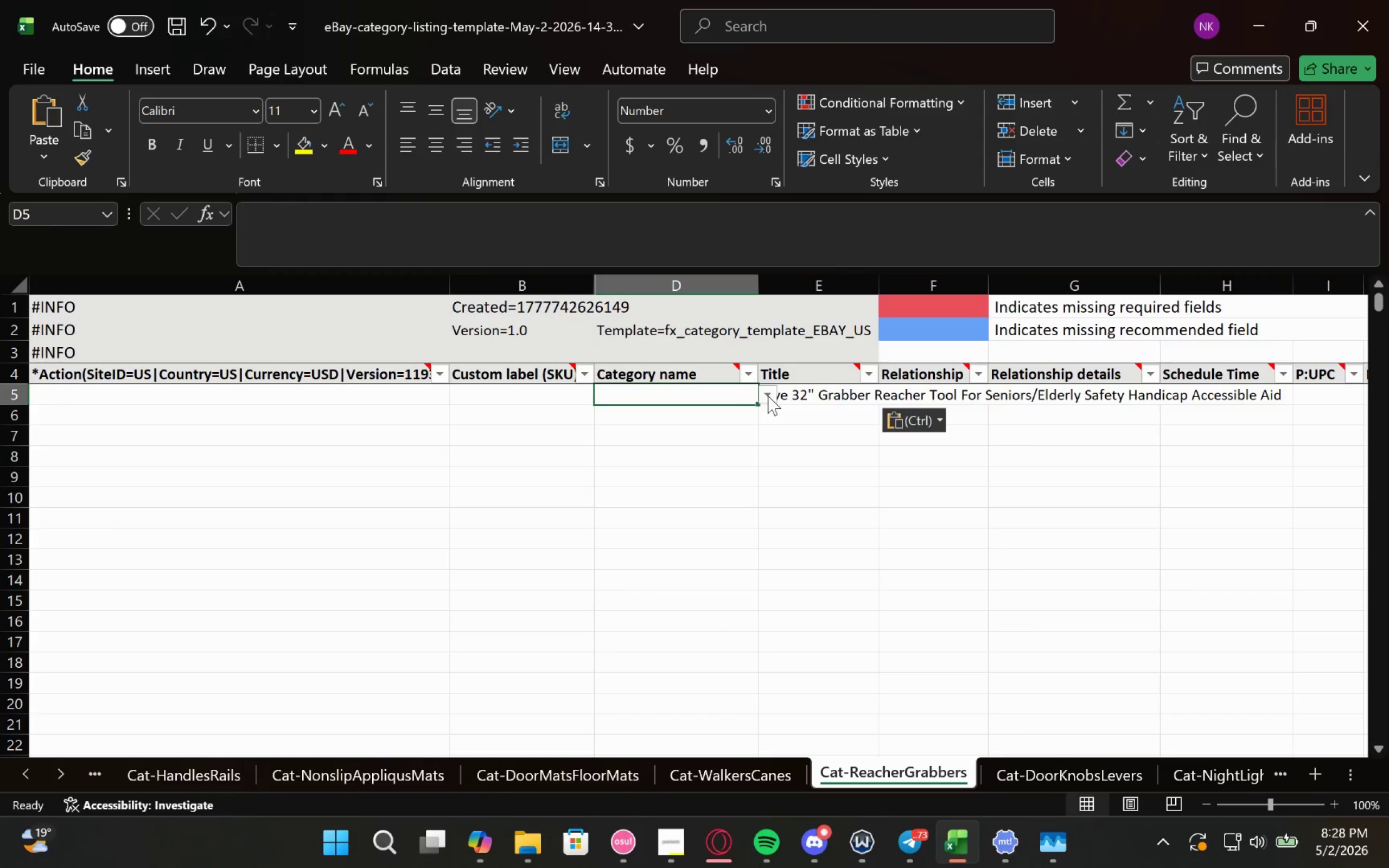 
triple_click([768, 395])
 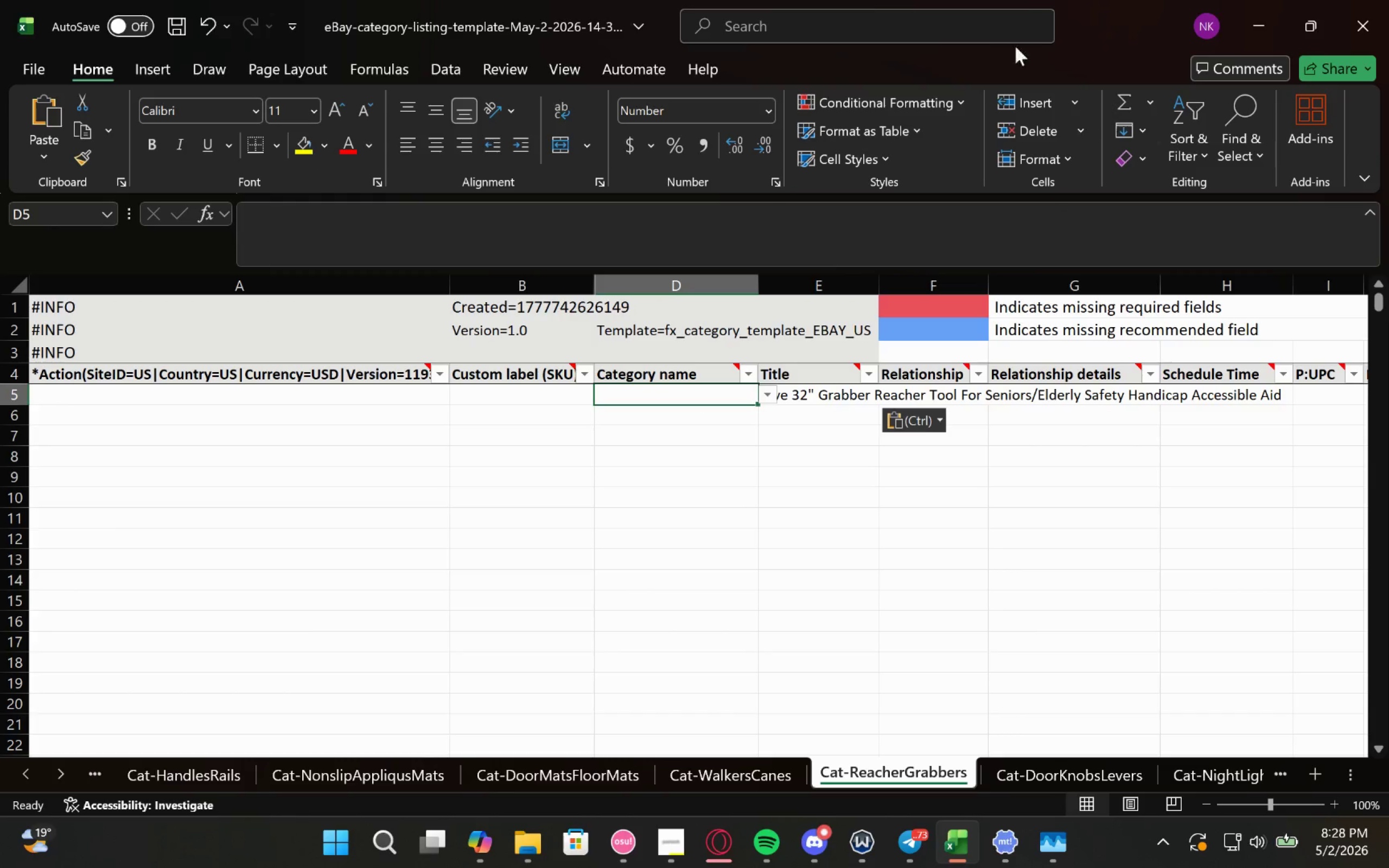 
left_click([1261, 18])
 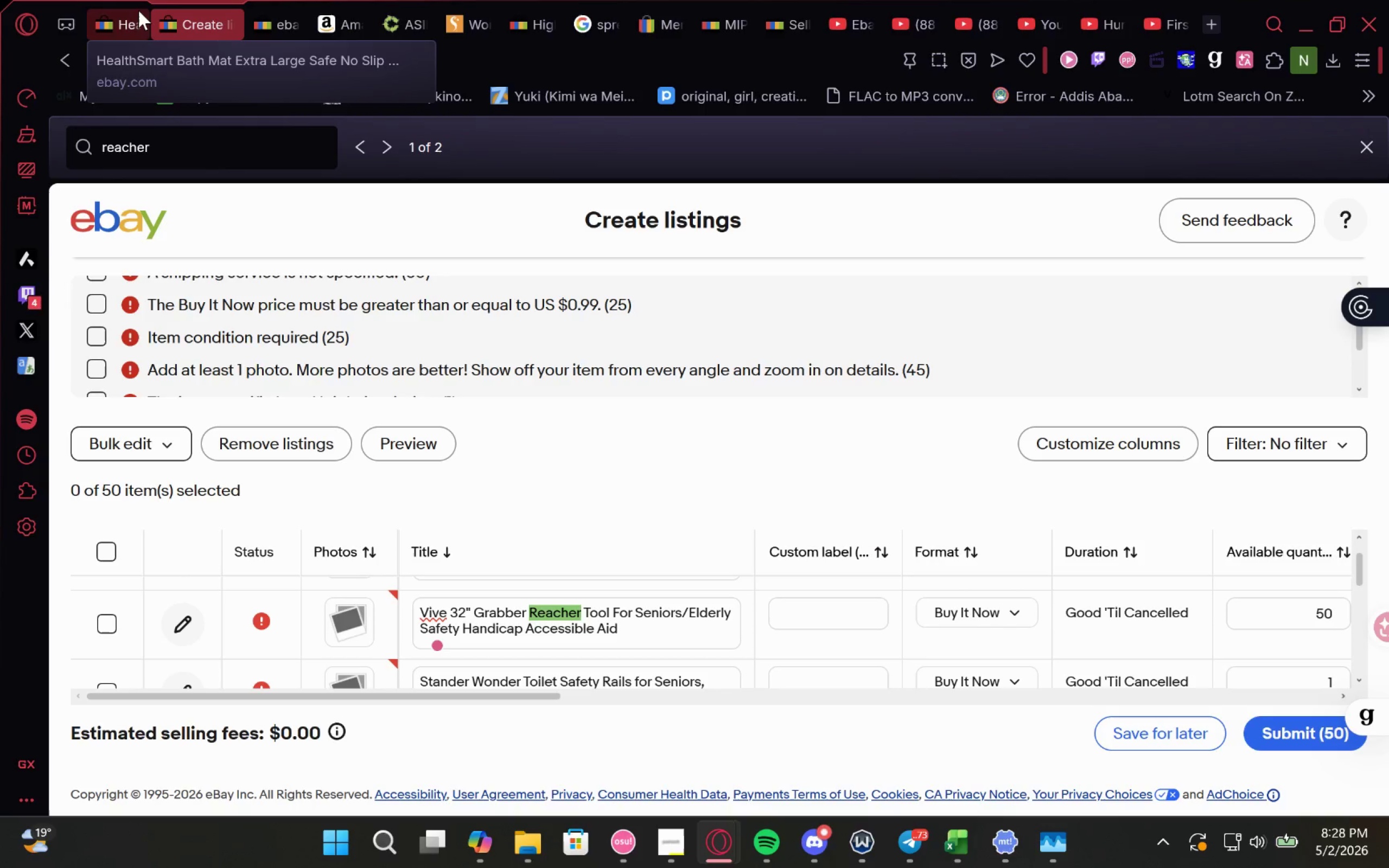 
left_click([138, 10])
 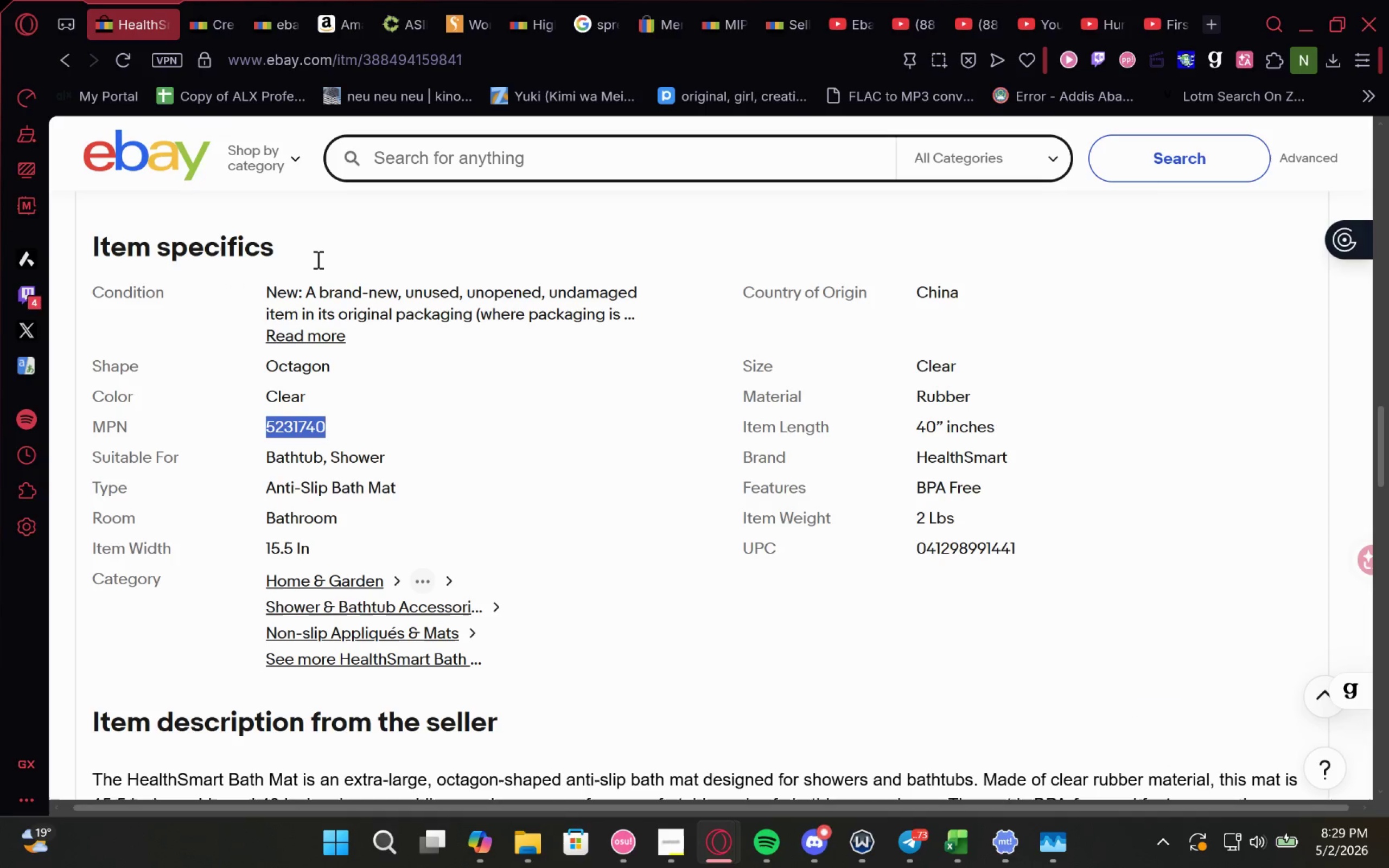 
left_click([200, 20])
 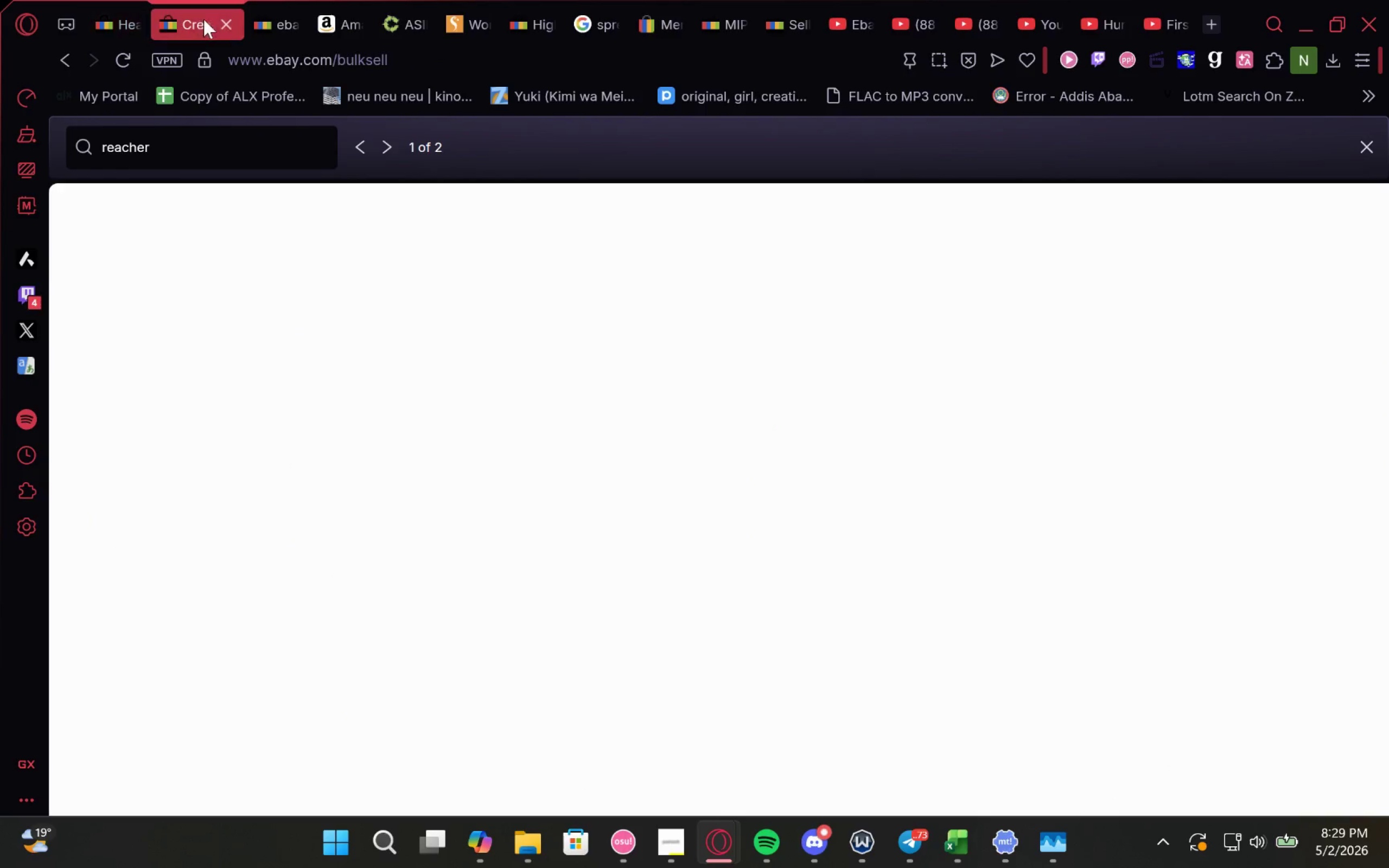 
mouse_move([277, 24])
 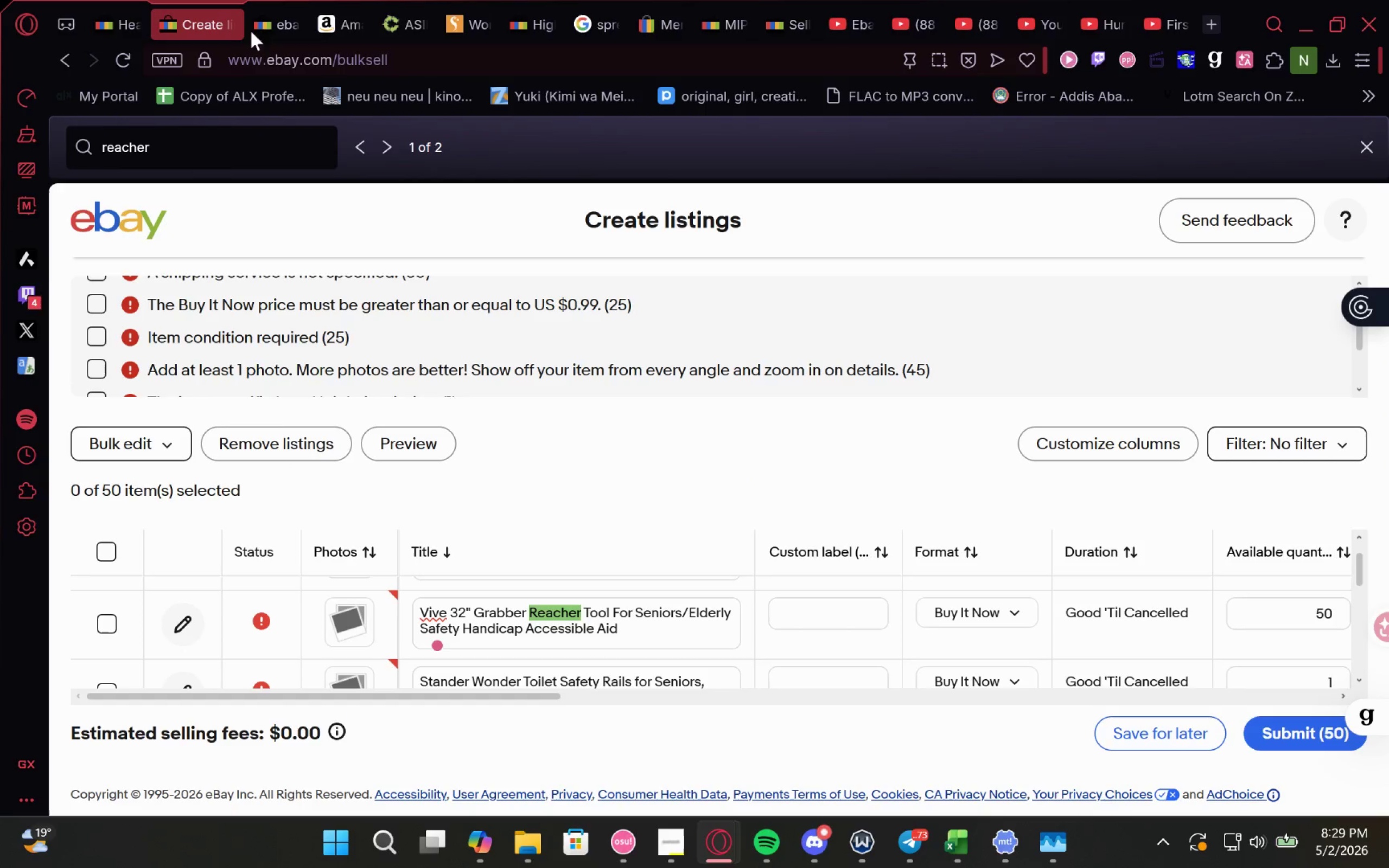 
left_click([252, 16])
 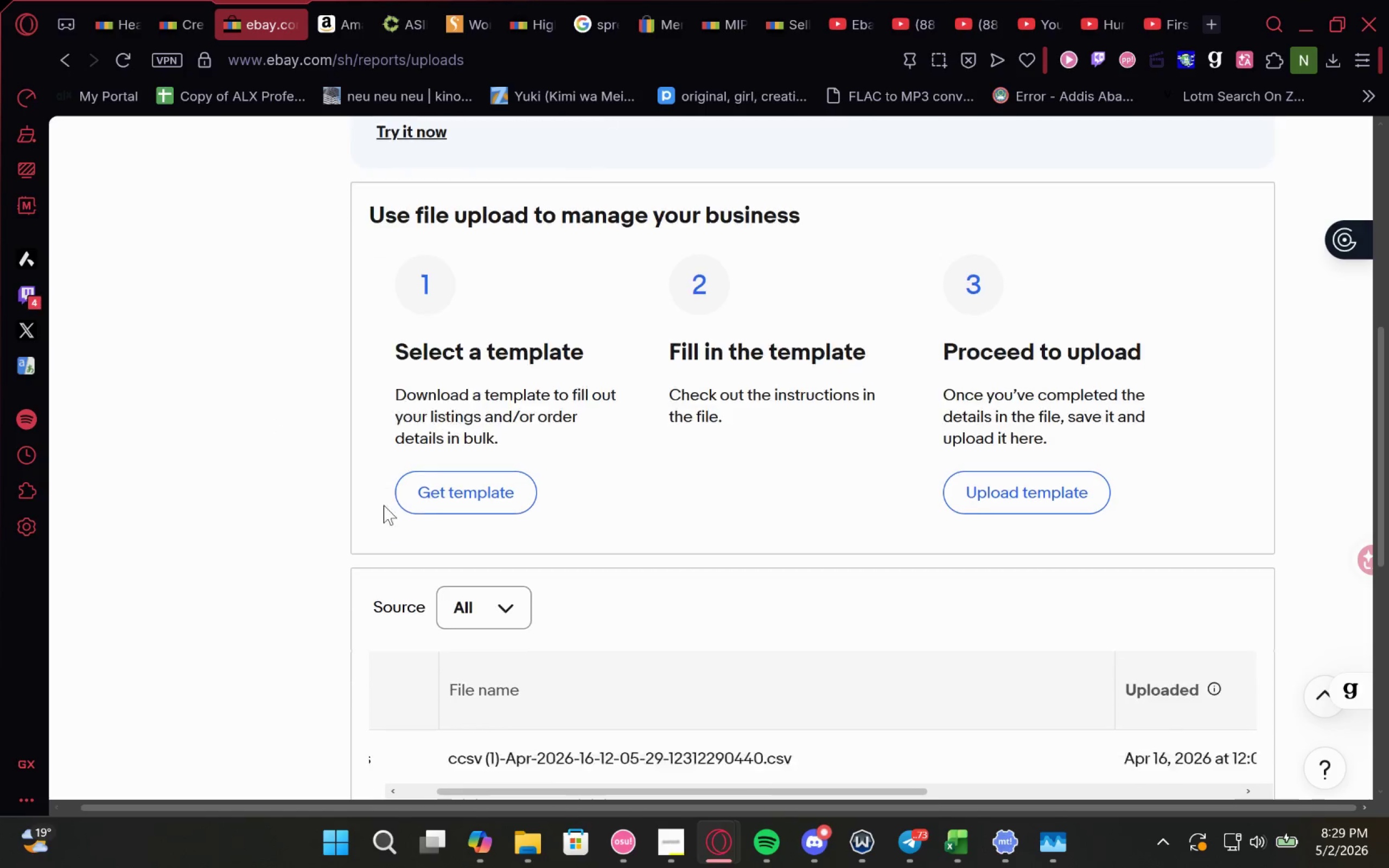 
wait(16.83)
 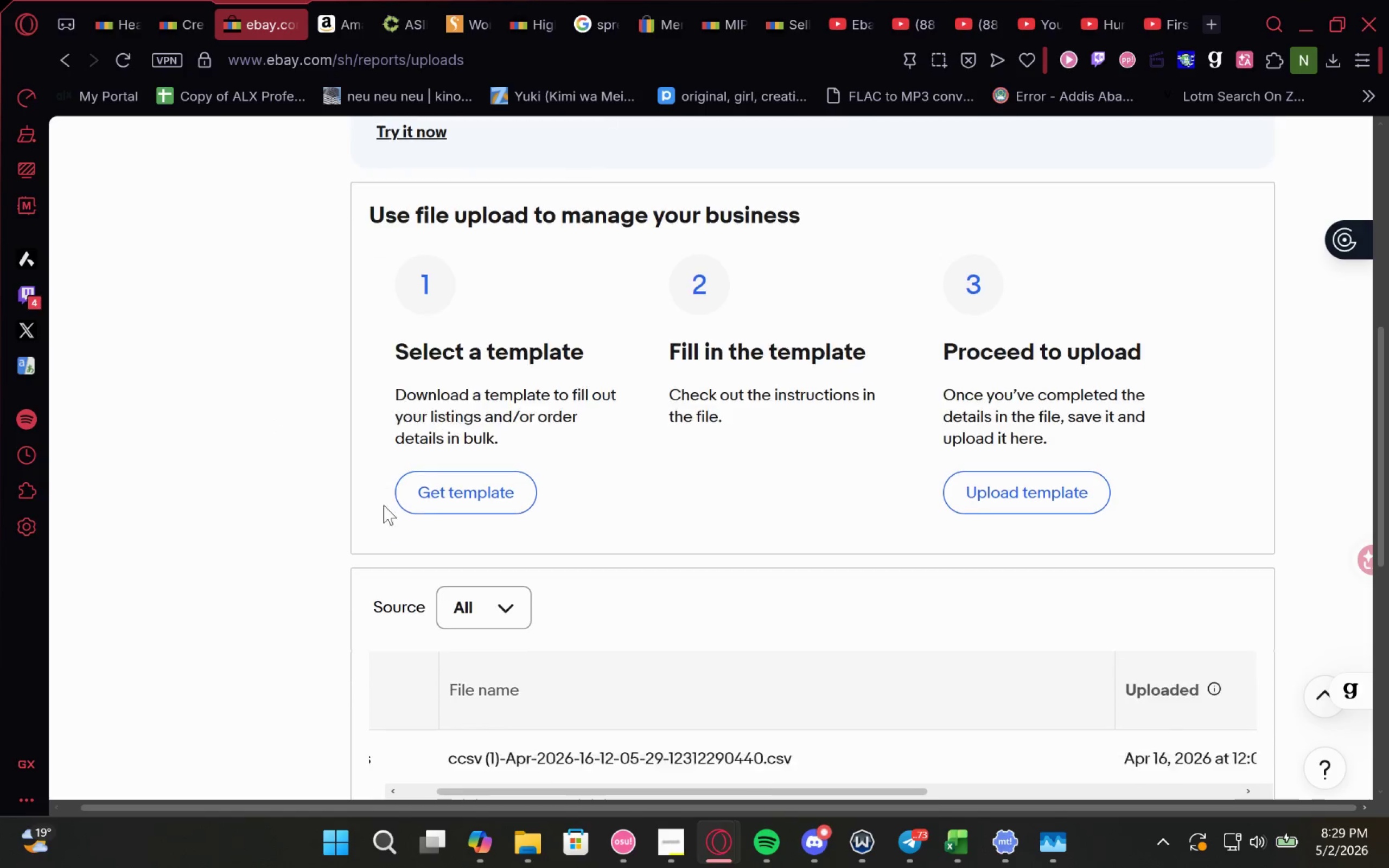 
left_click([182, 0])
 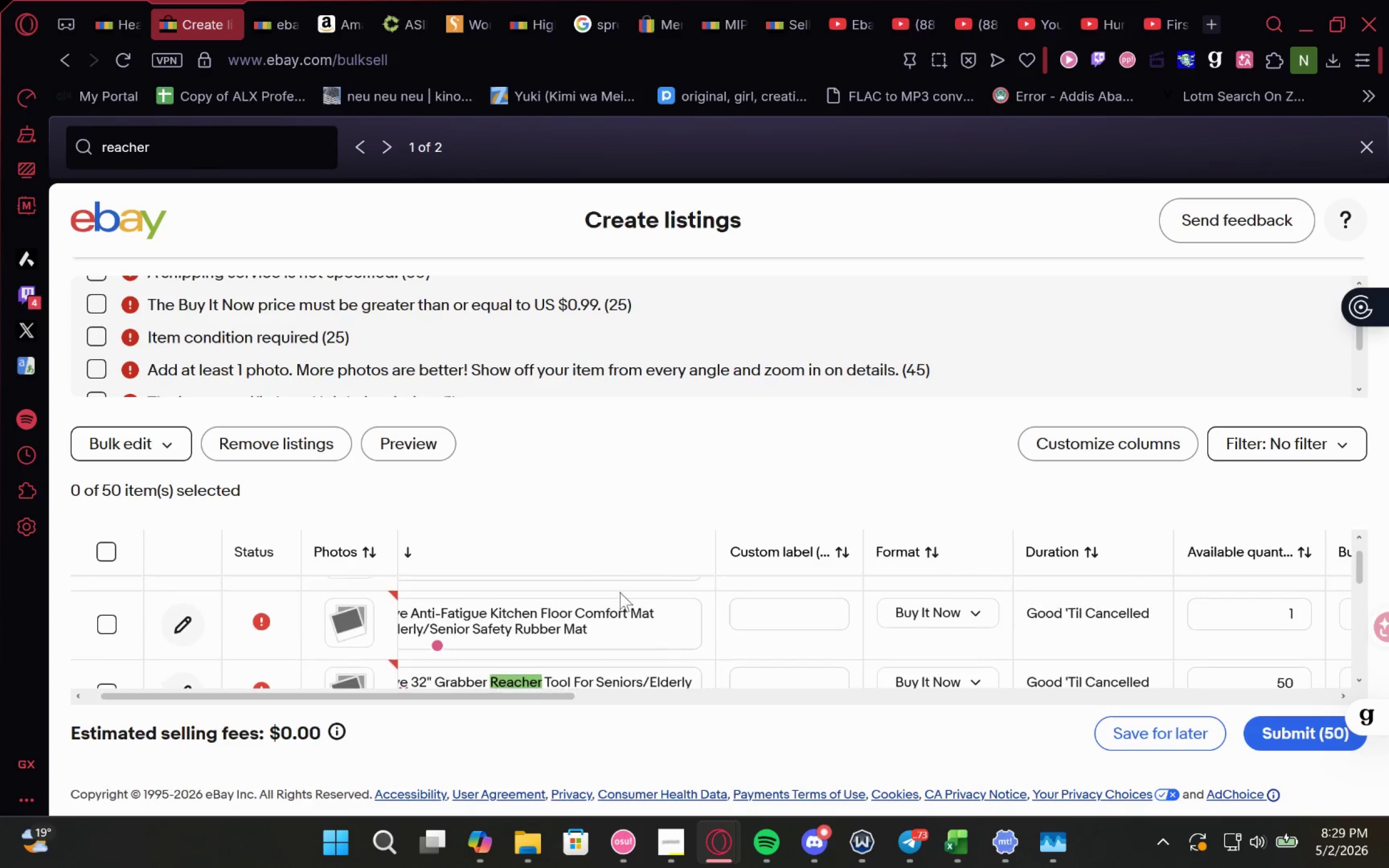 
wait(9.31)
 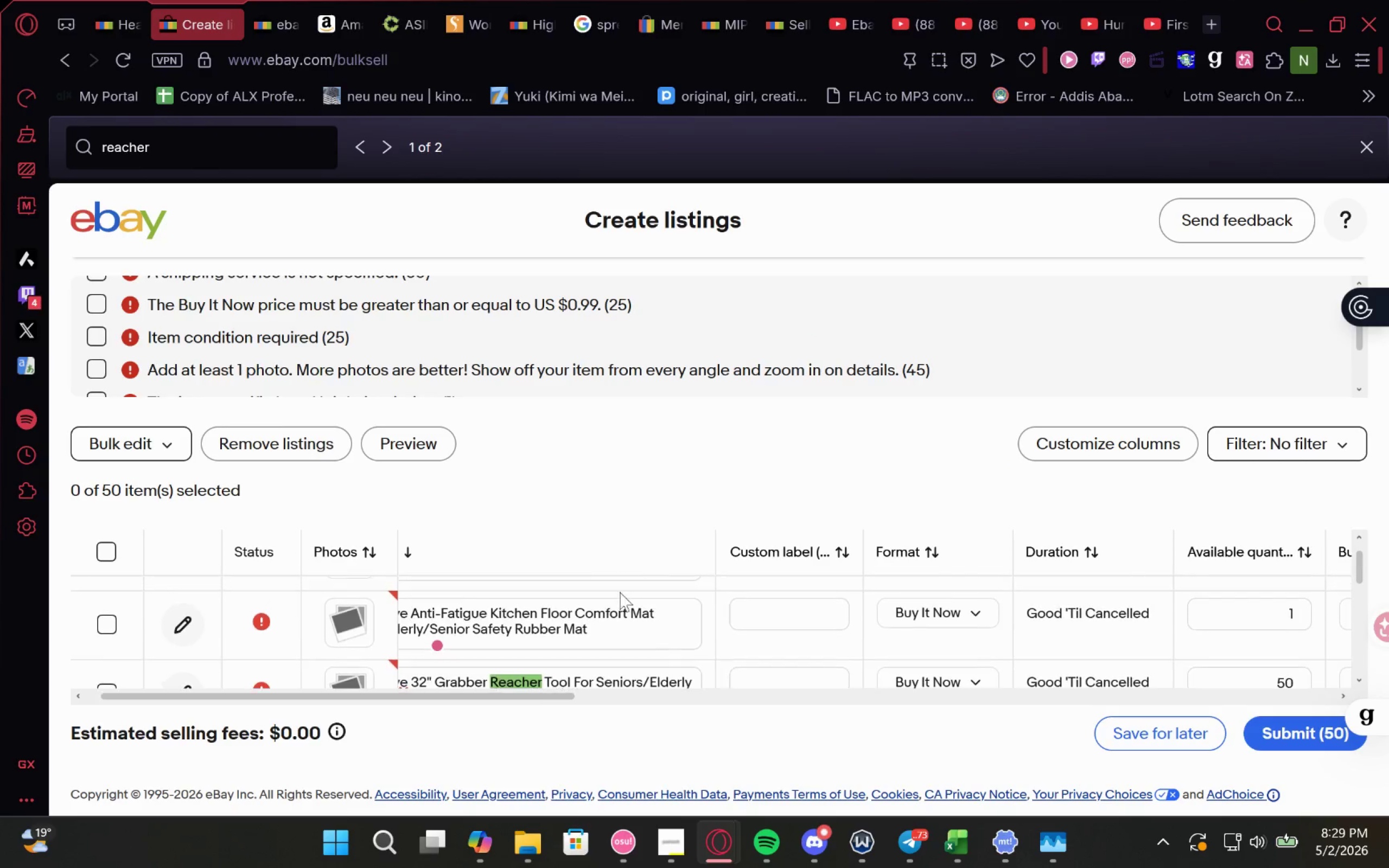 
left_click([1365, 138])
 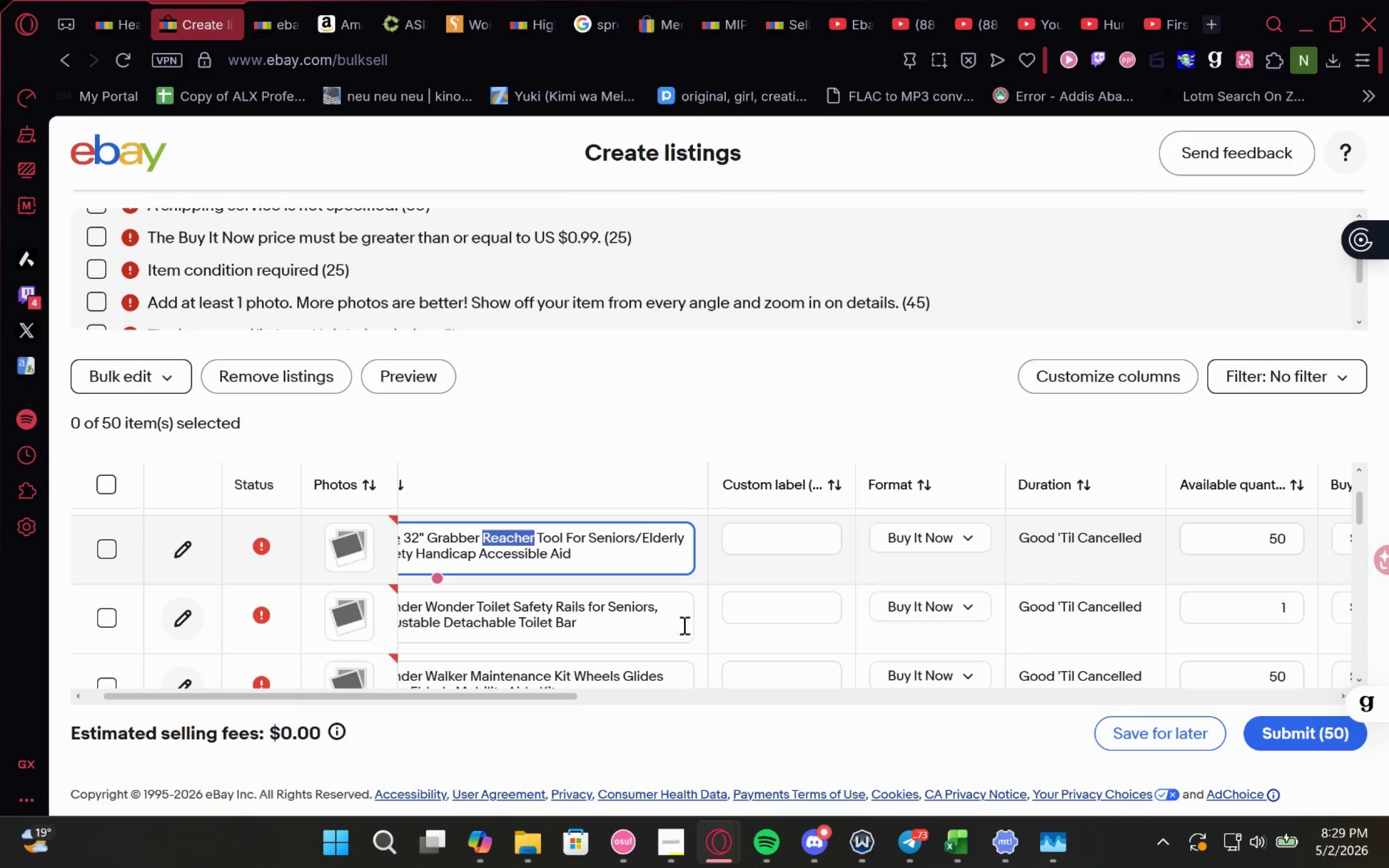 
left_click([647, 383])
 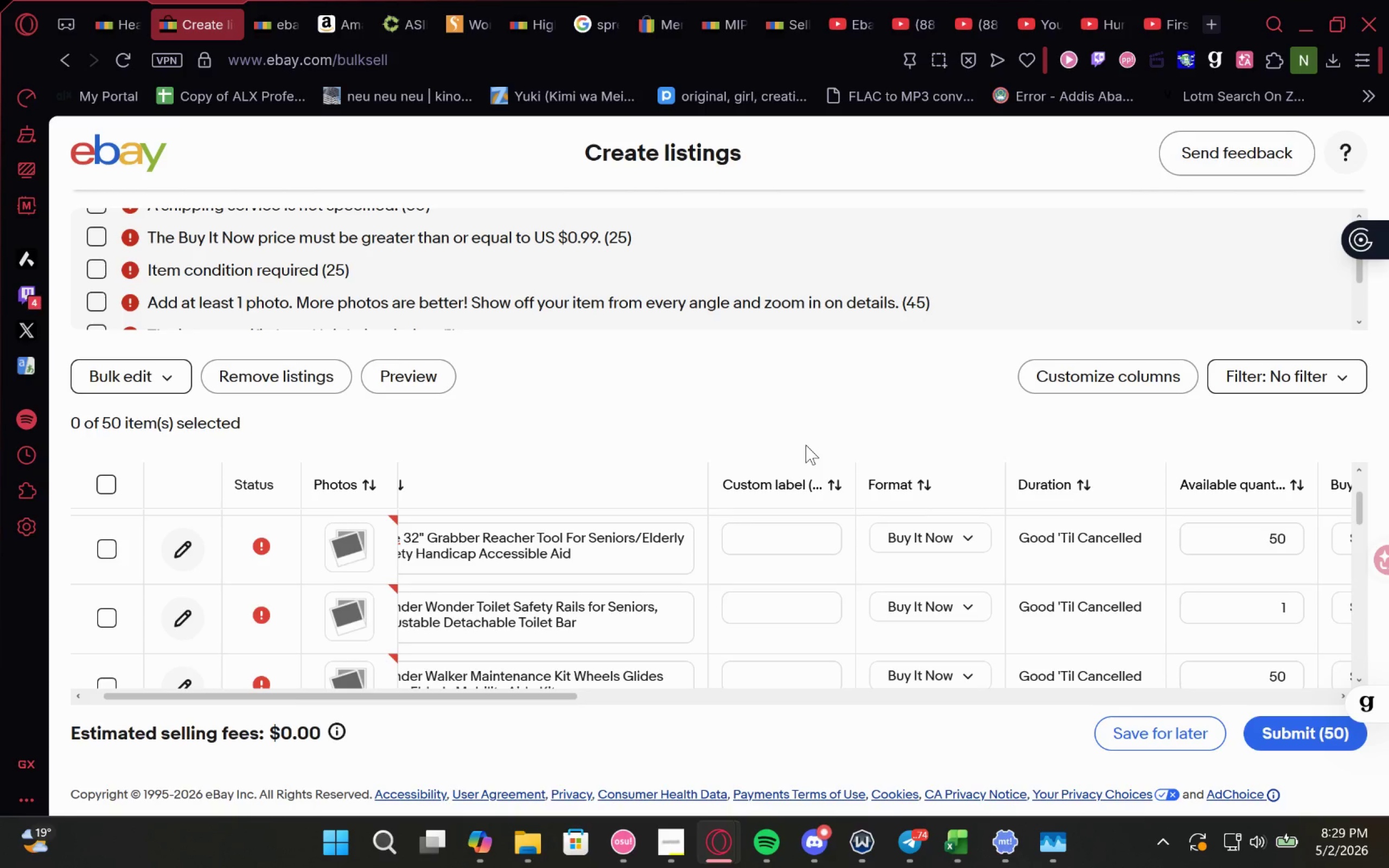 
wait(26.16)
 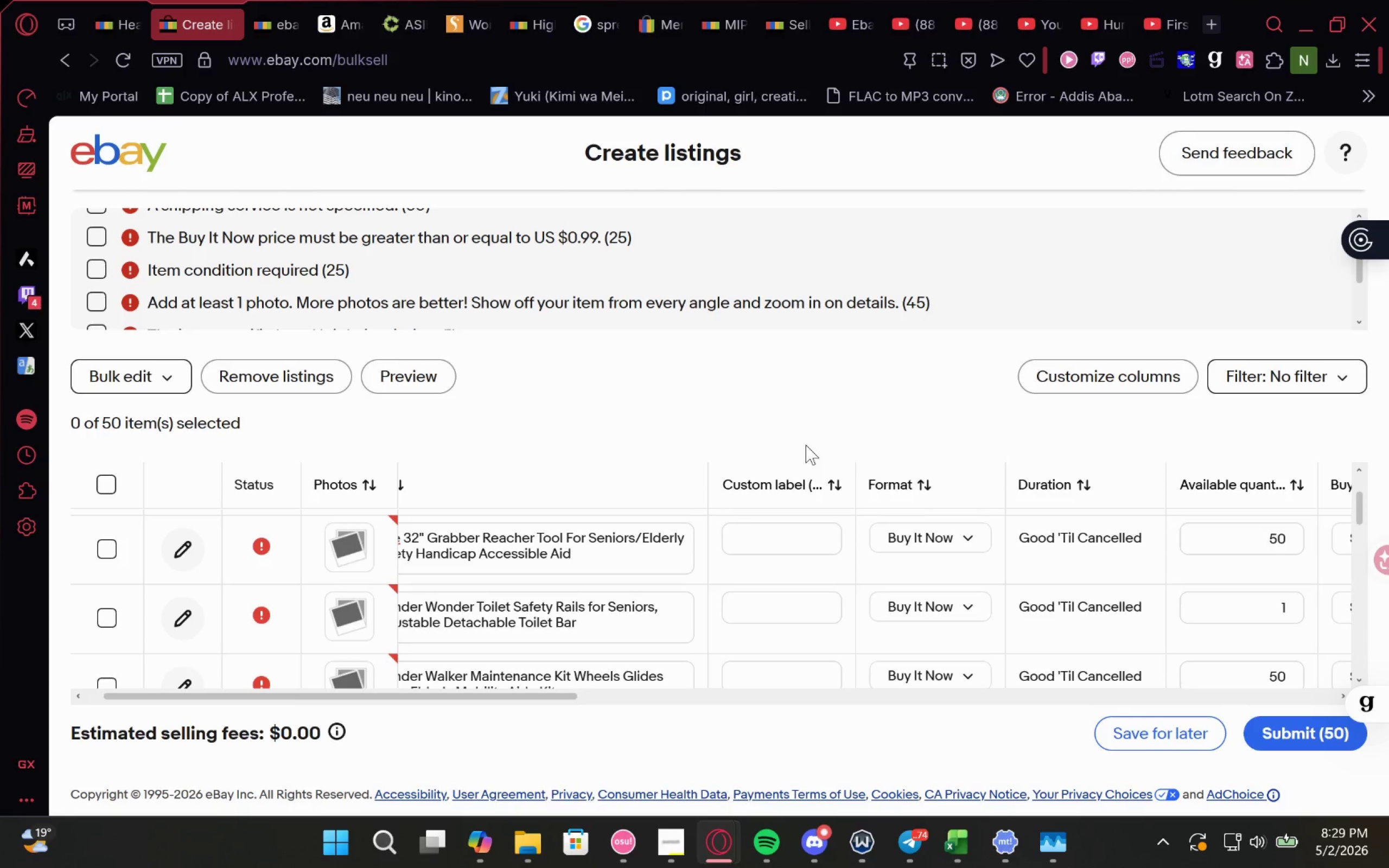 
left_click([954, 725])
 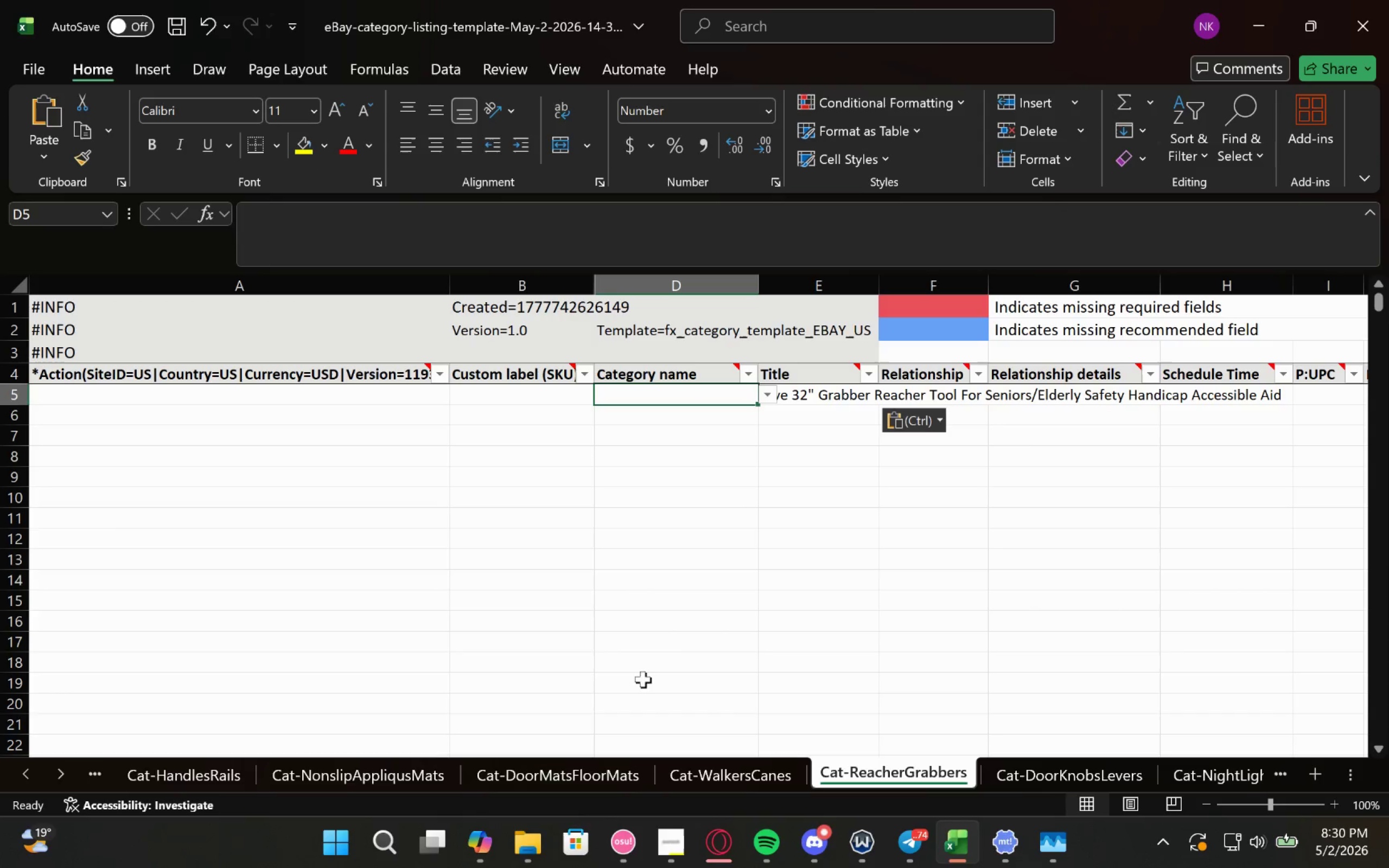 
left_click([628, 469])
 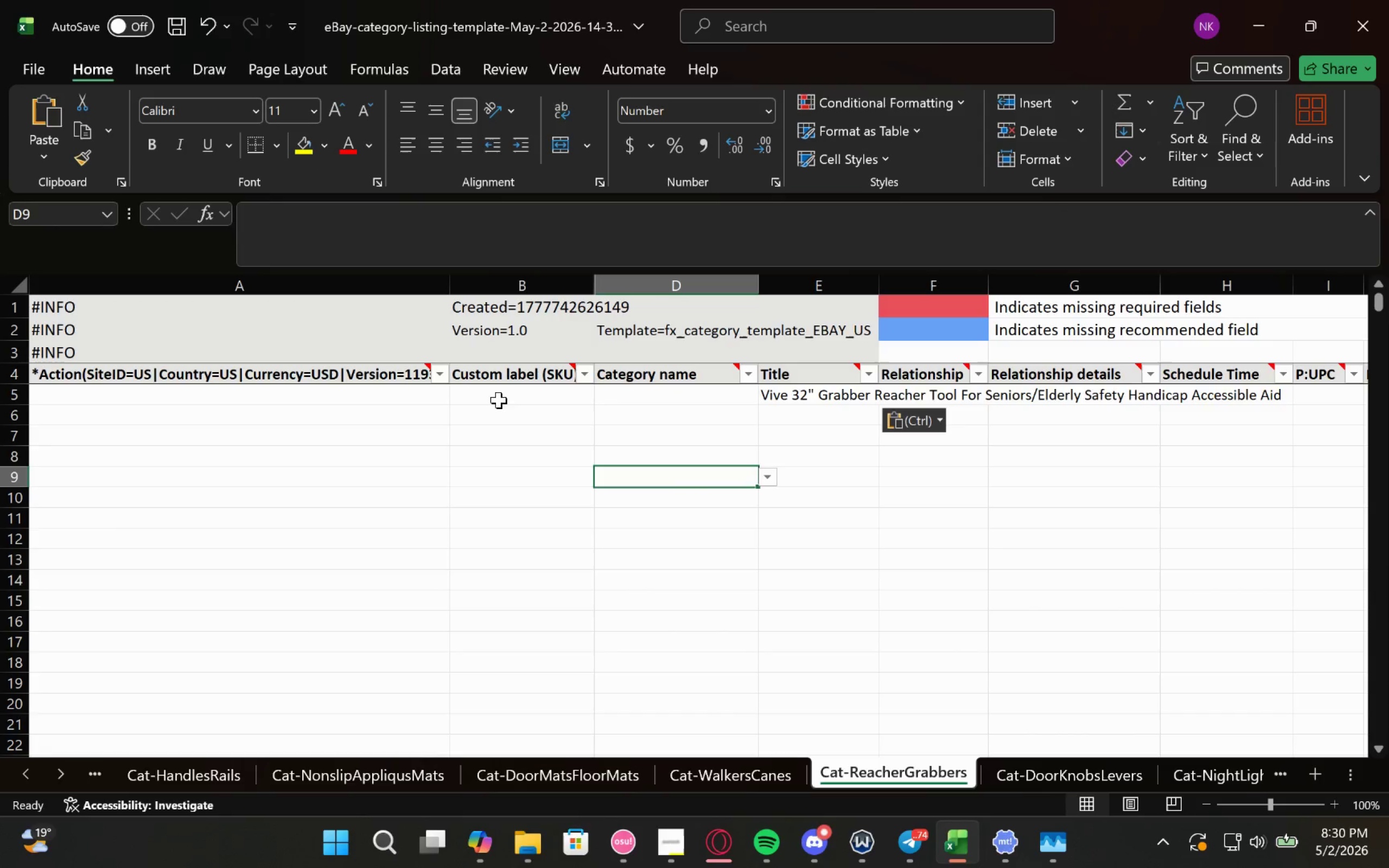 
left_click([499, 400])
 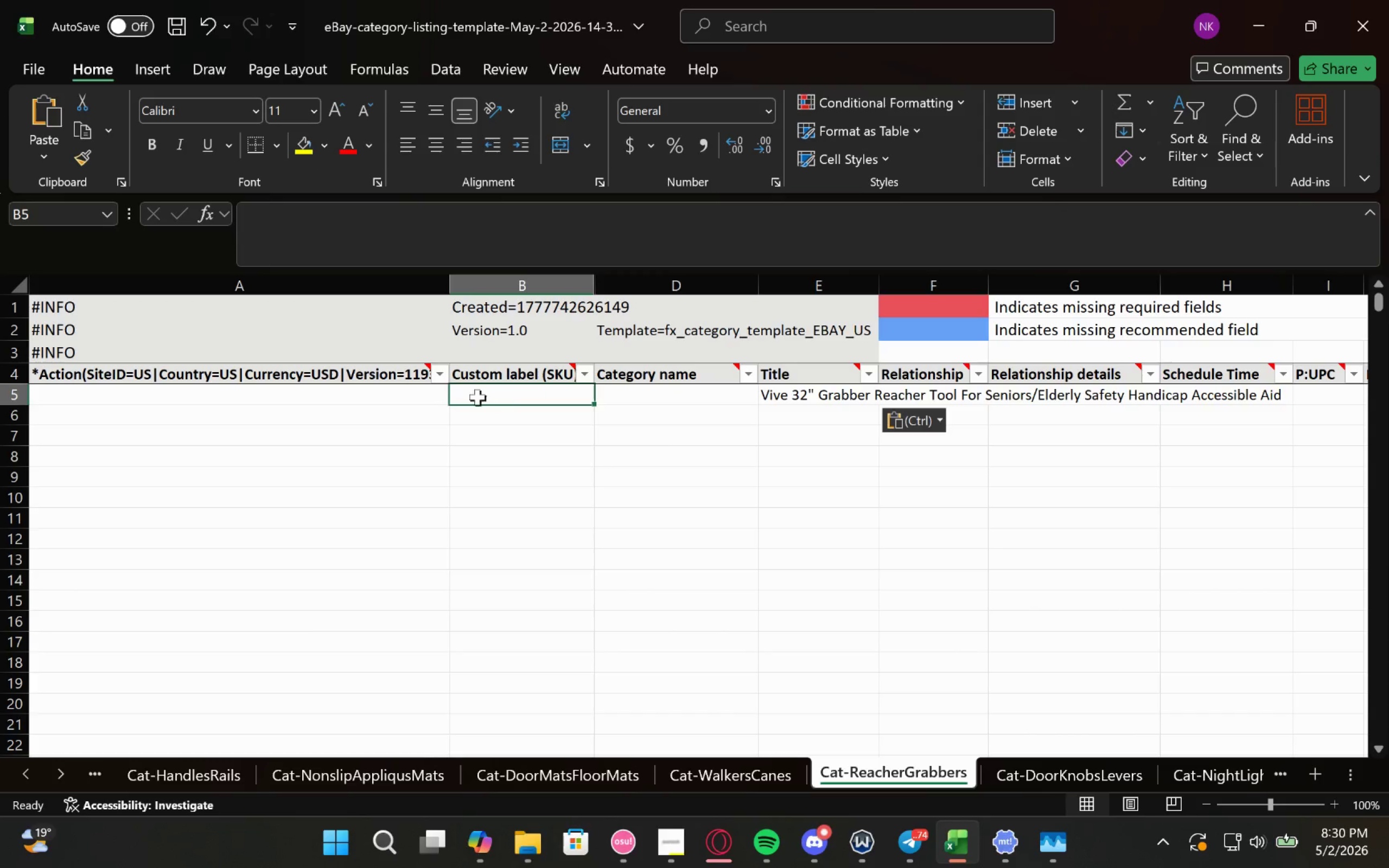 
left_click([445, 397])
 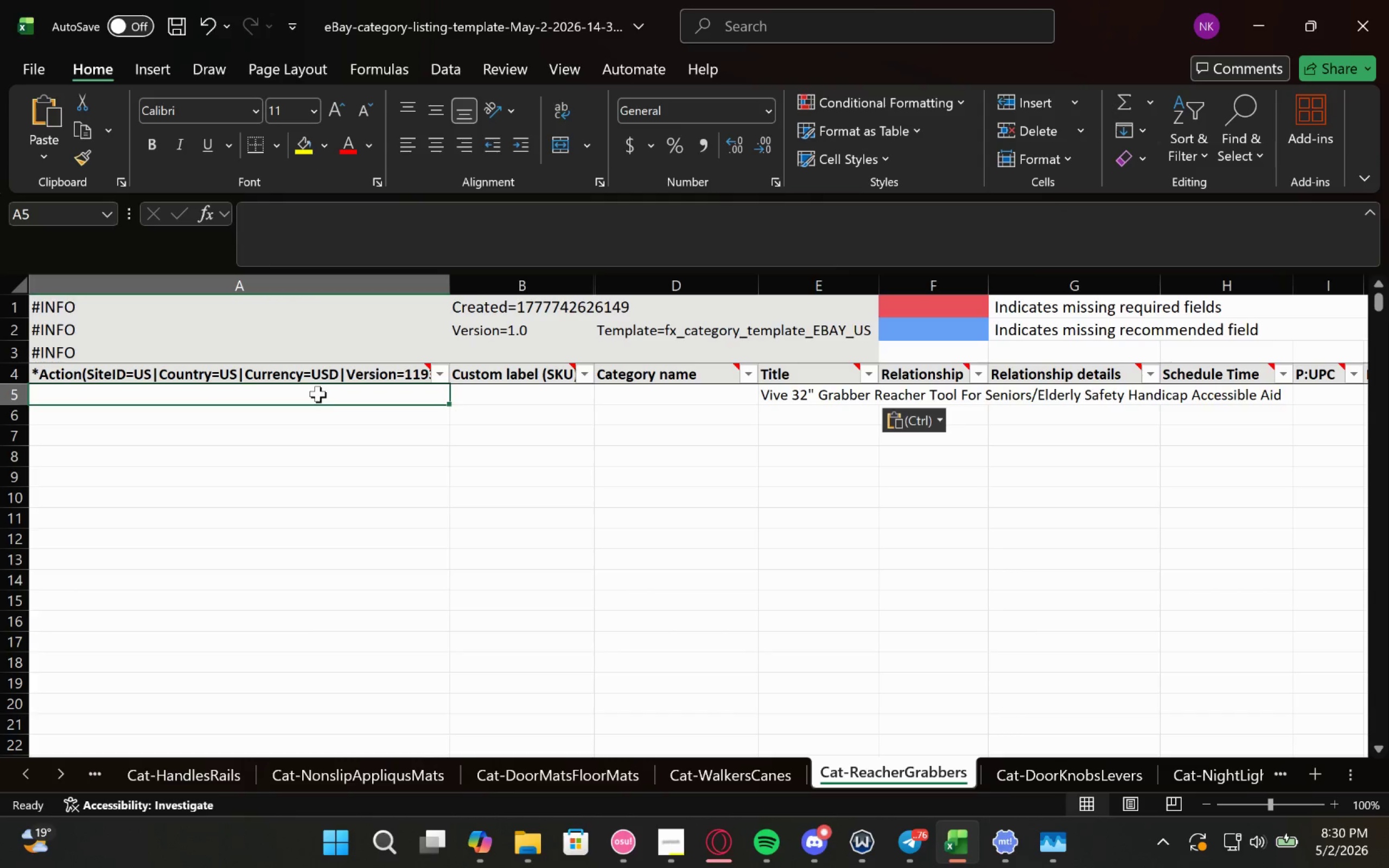 
left_click([318, 410])
 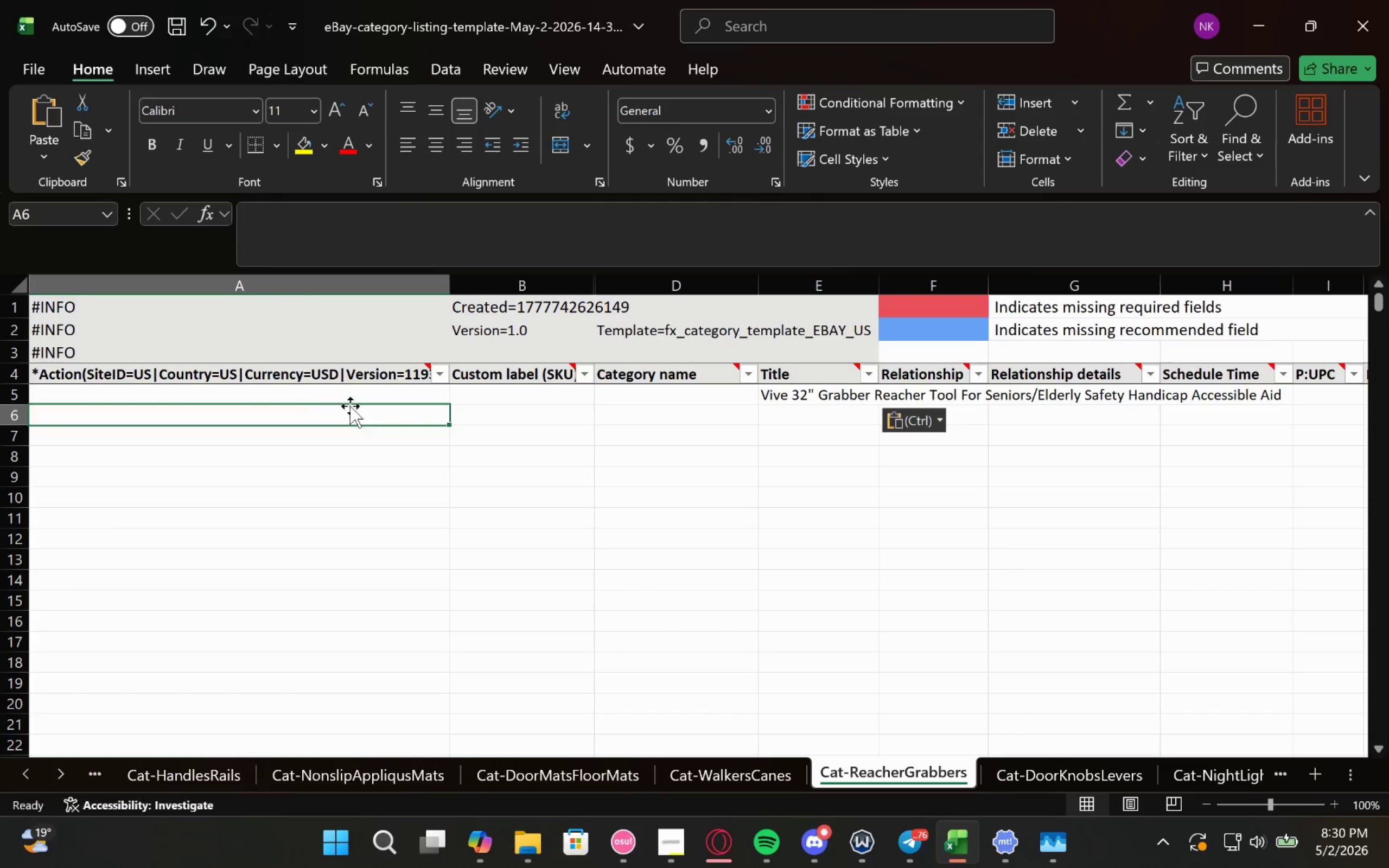 
double_click([355, 393])
 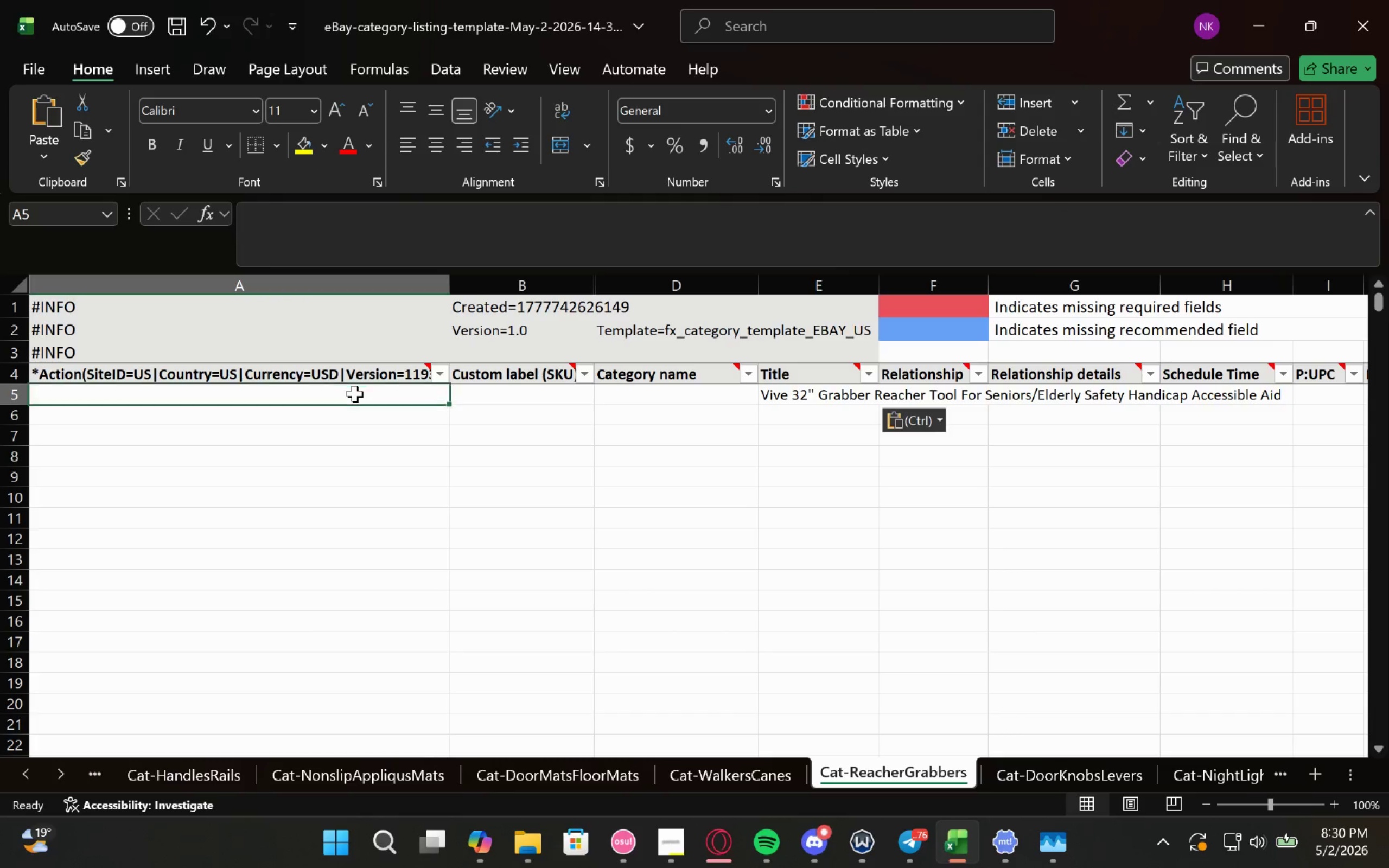 
triple_click([355, 393])
 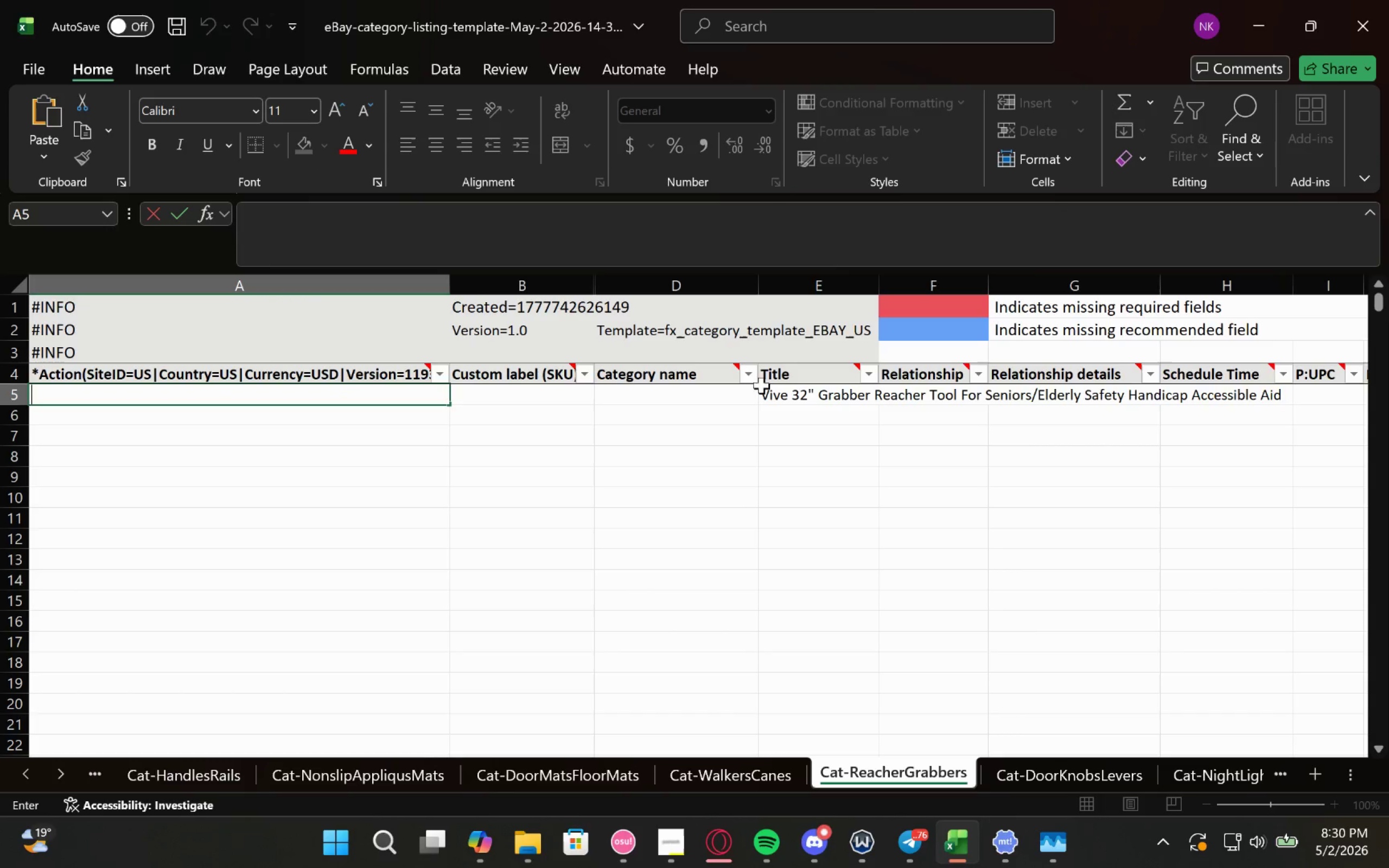 
left_click([718, 386])
 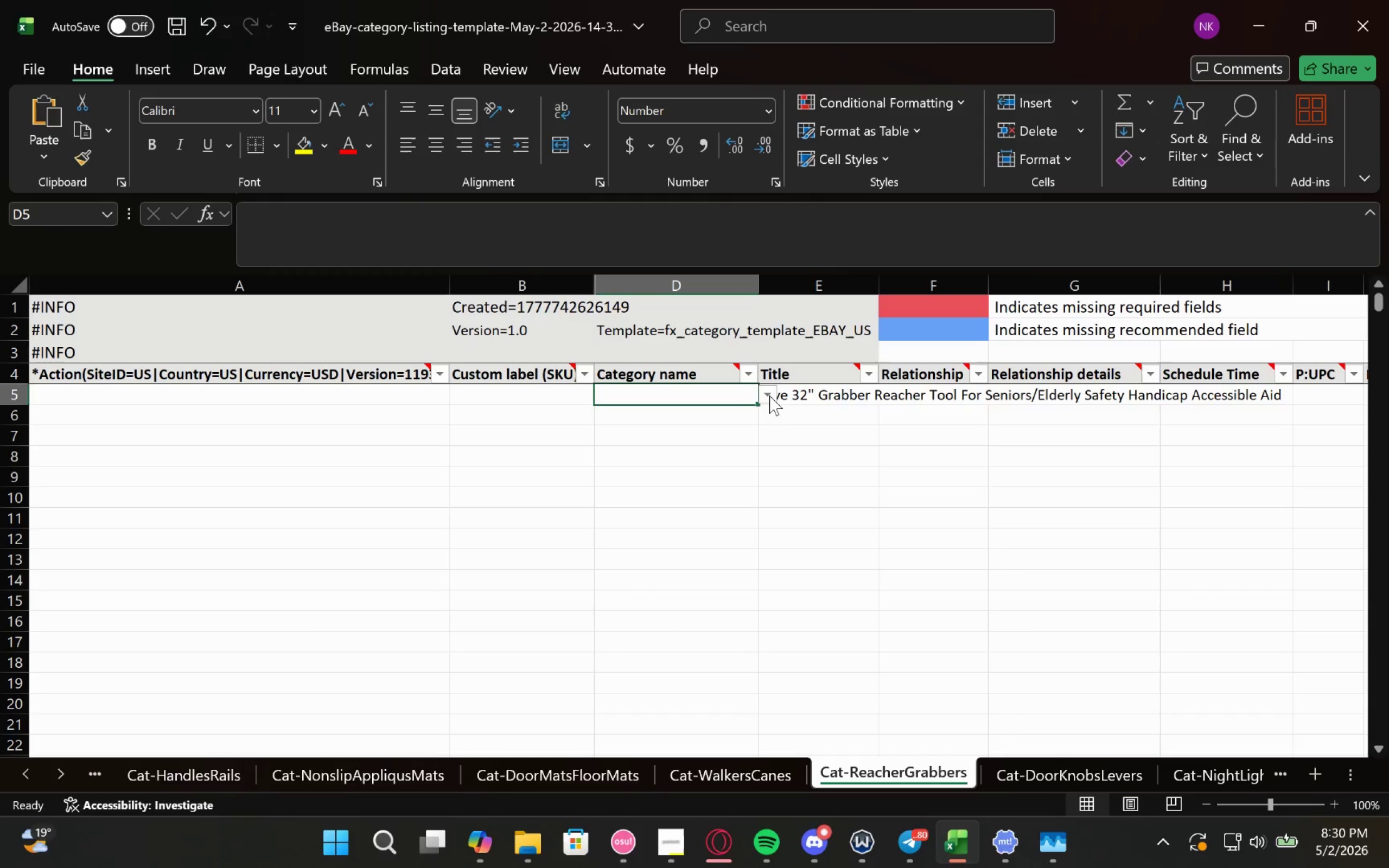 
wait(5.89)
 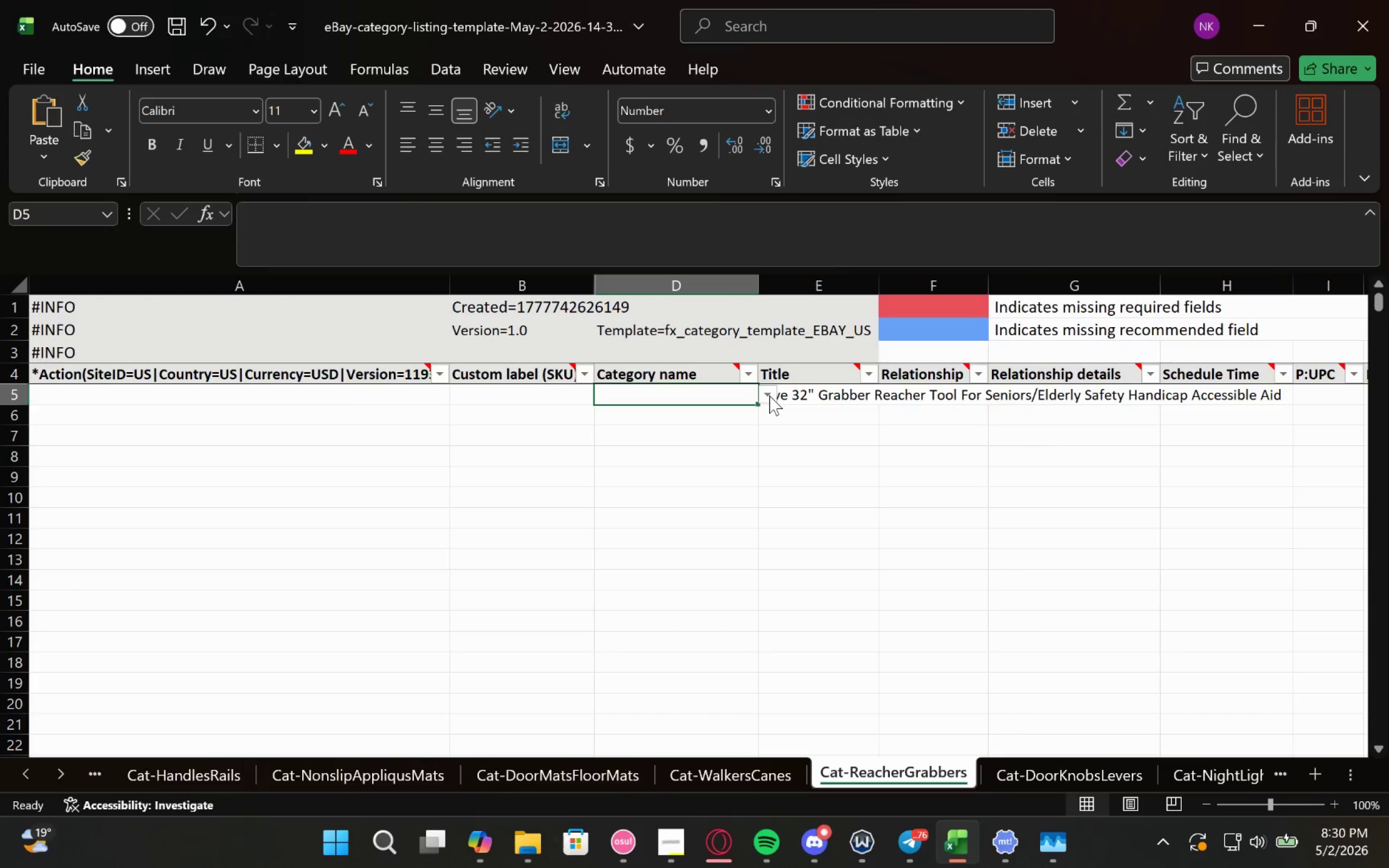 
left_click([769, 395])
 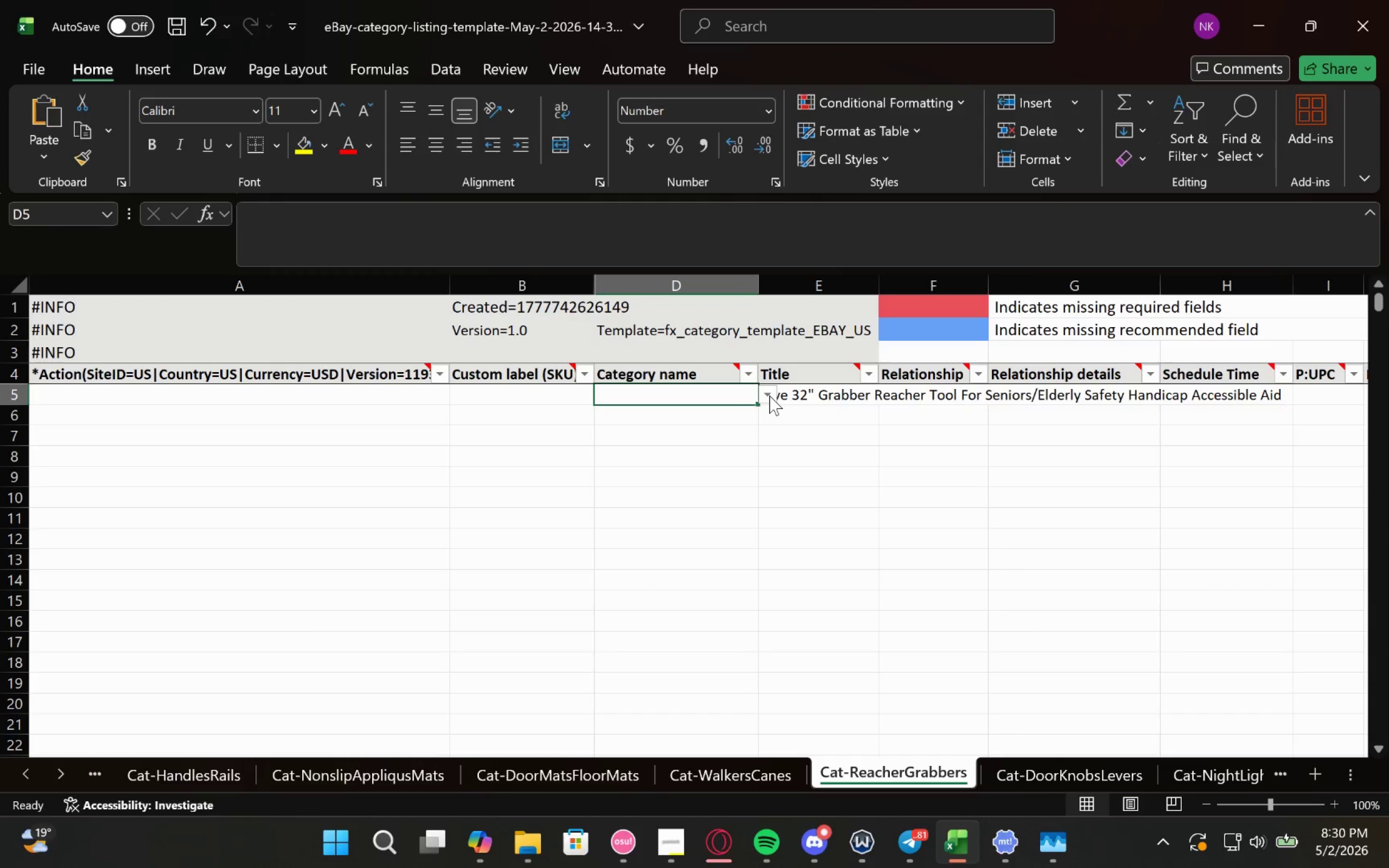 
wait(20.78)
 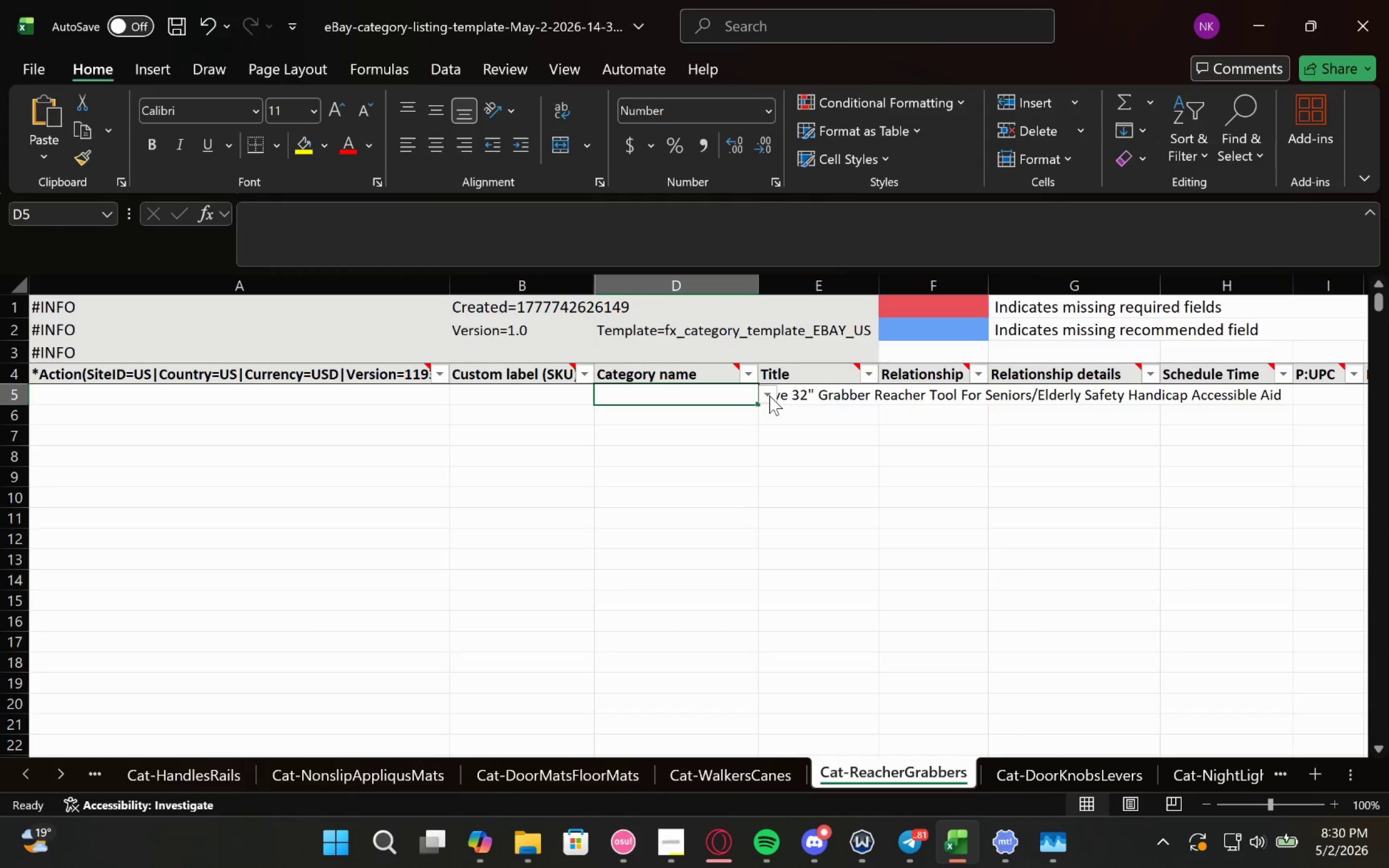 
left_click([771, 390])
 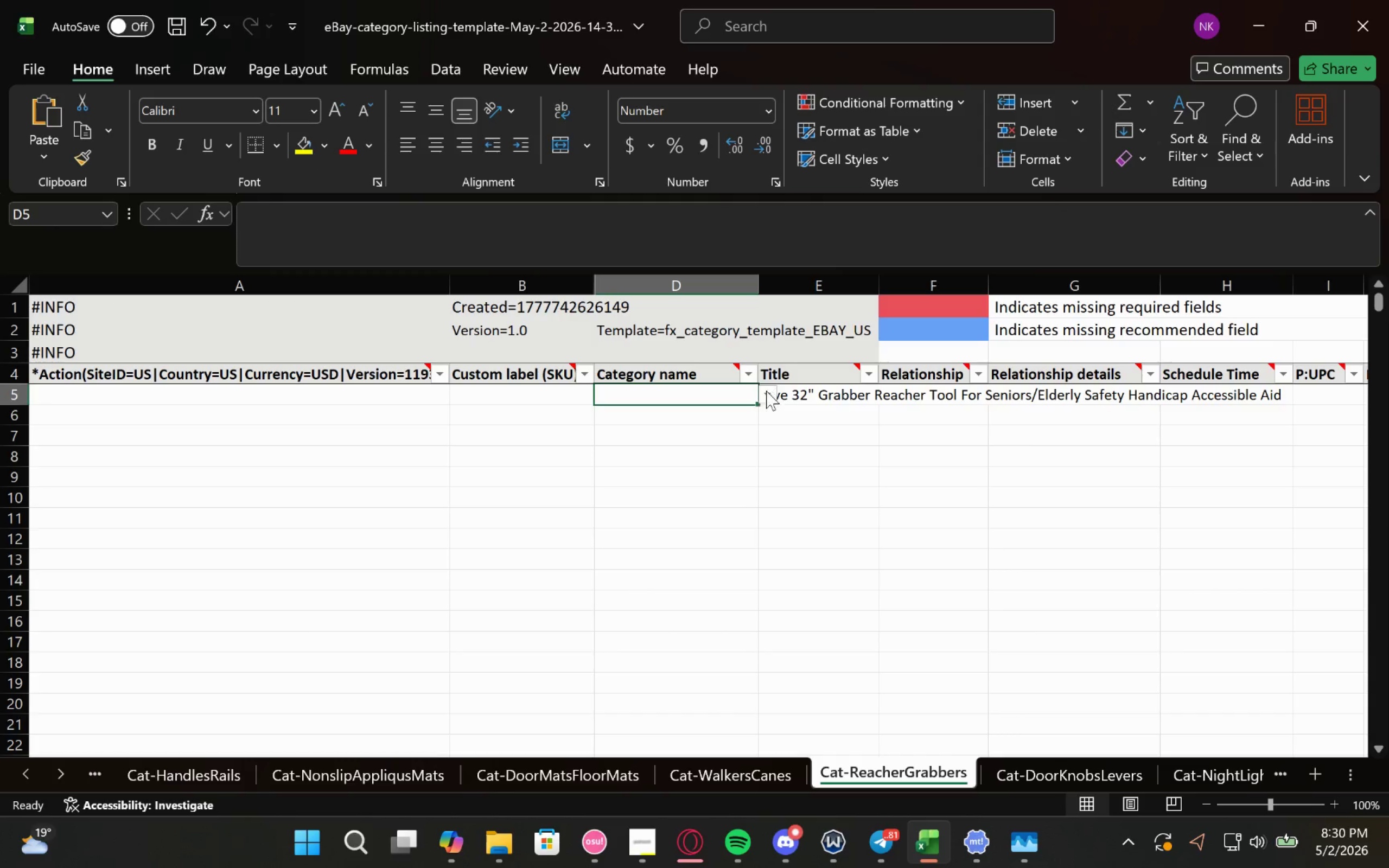 
left_click([762, 395])
 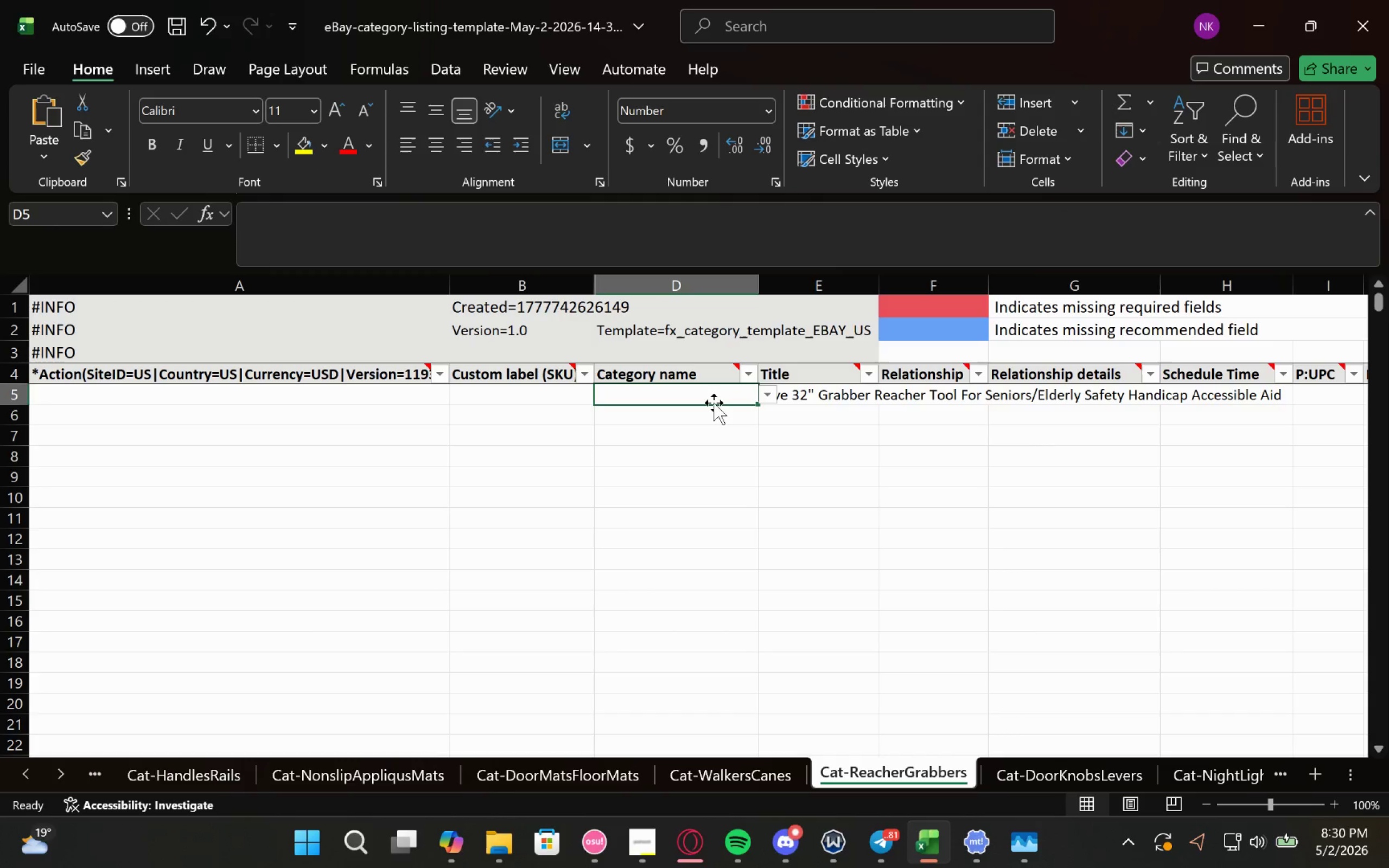 
left_click([713, 403])
 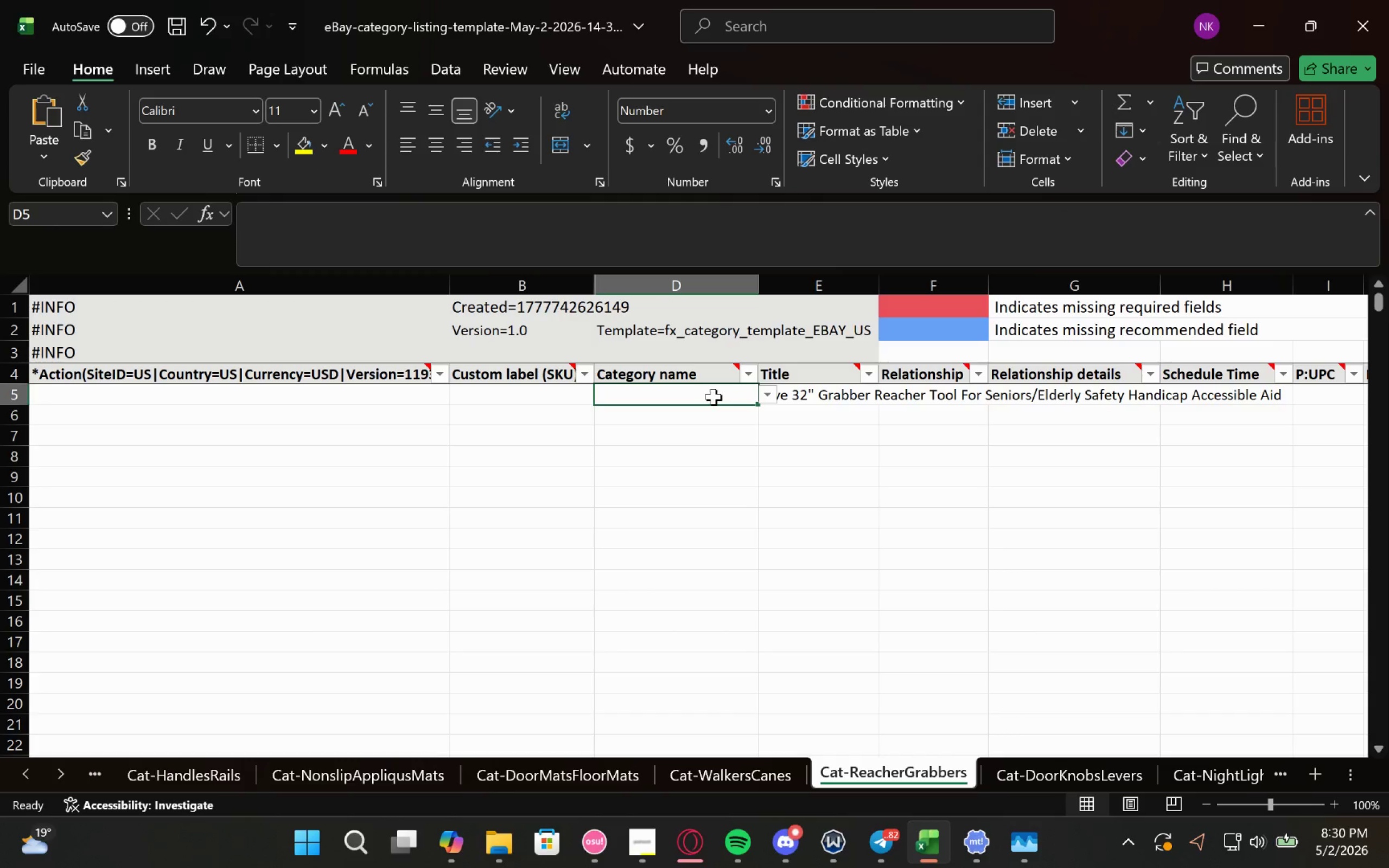 
double_click([713, 397])
 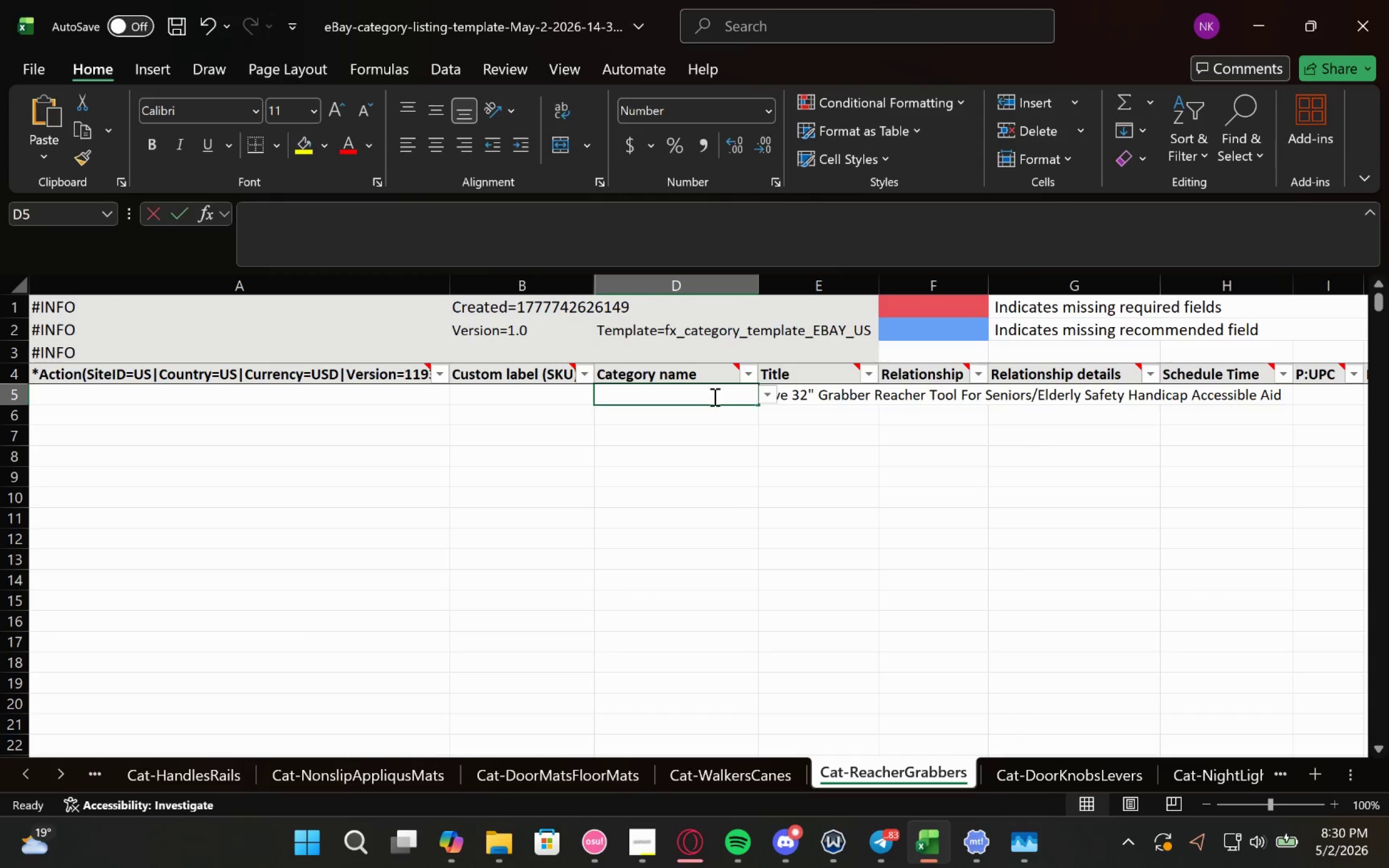 
triple_click([713, 397])
 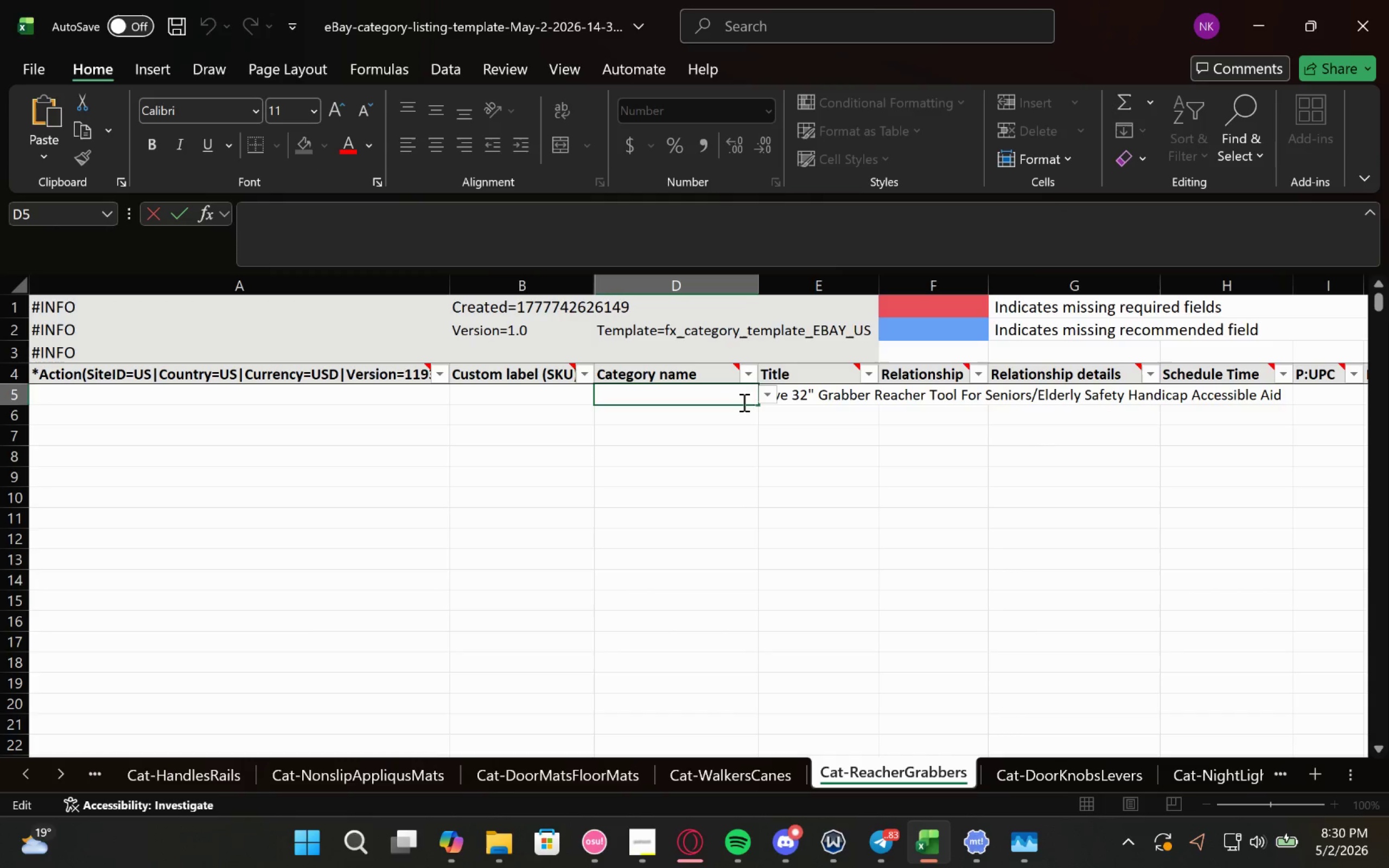 
type(mkh)
 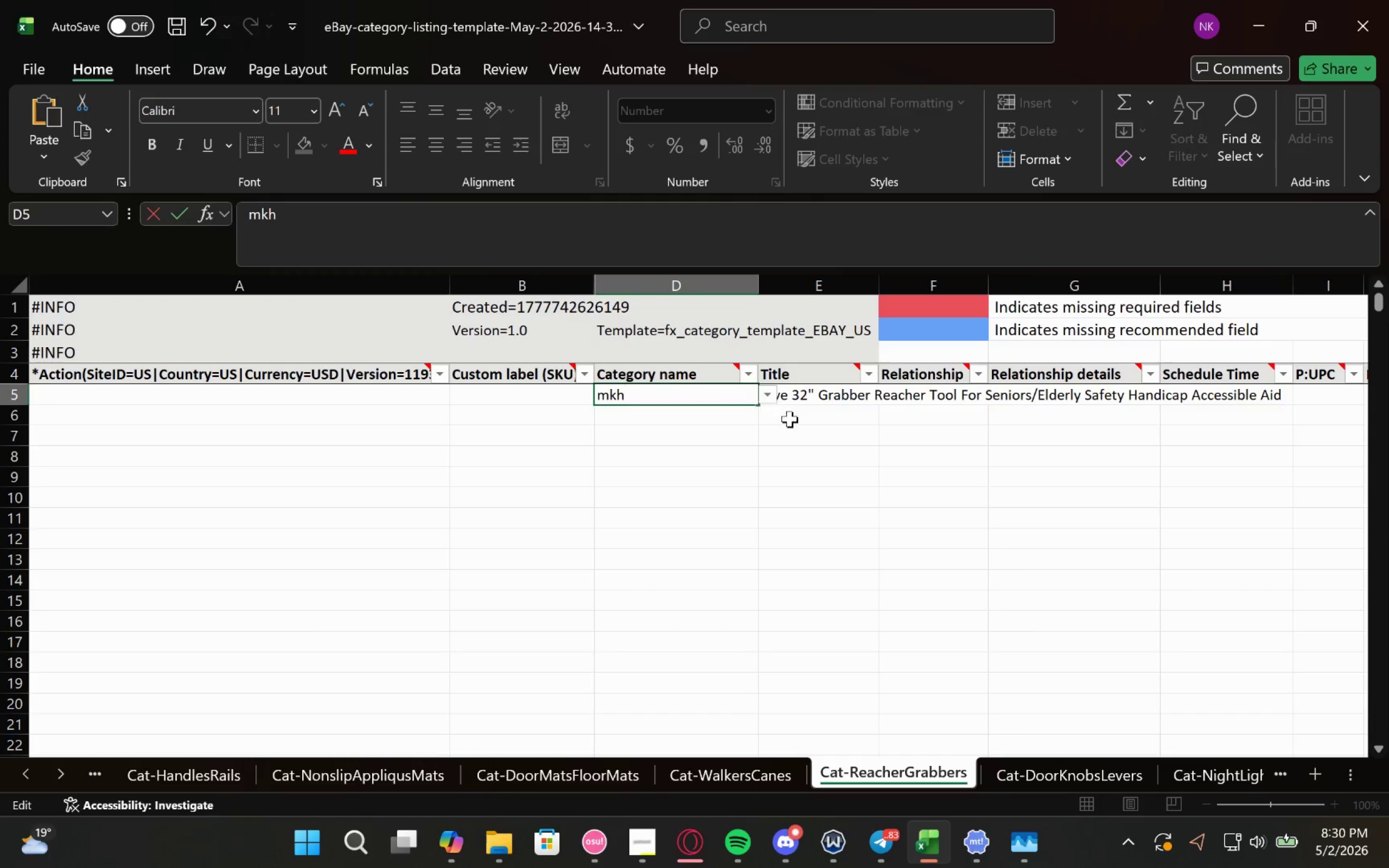 
left_click([796, 421])
 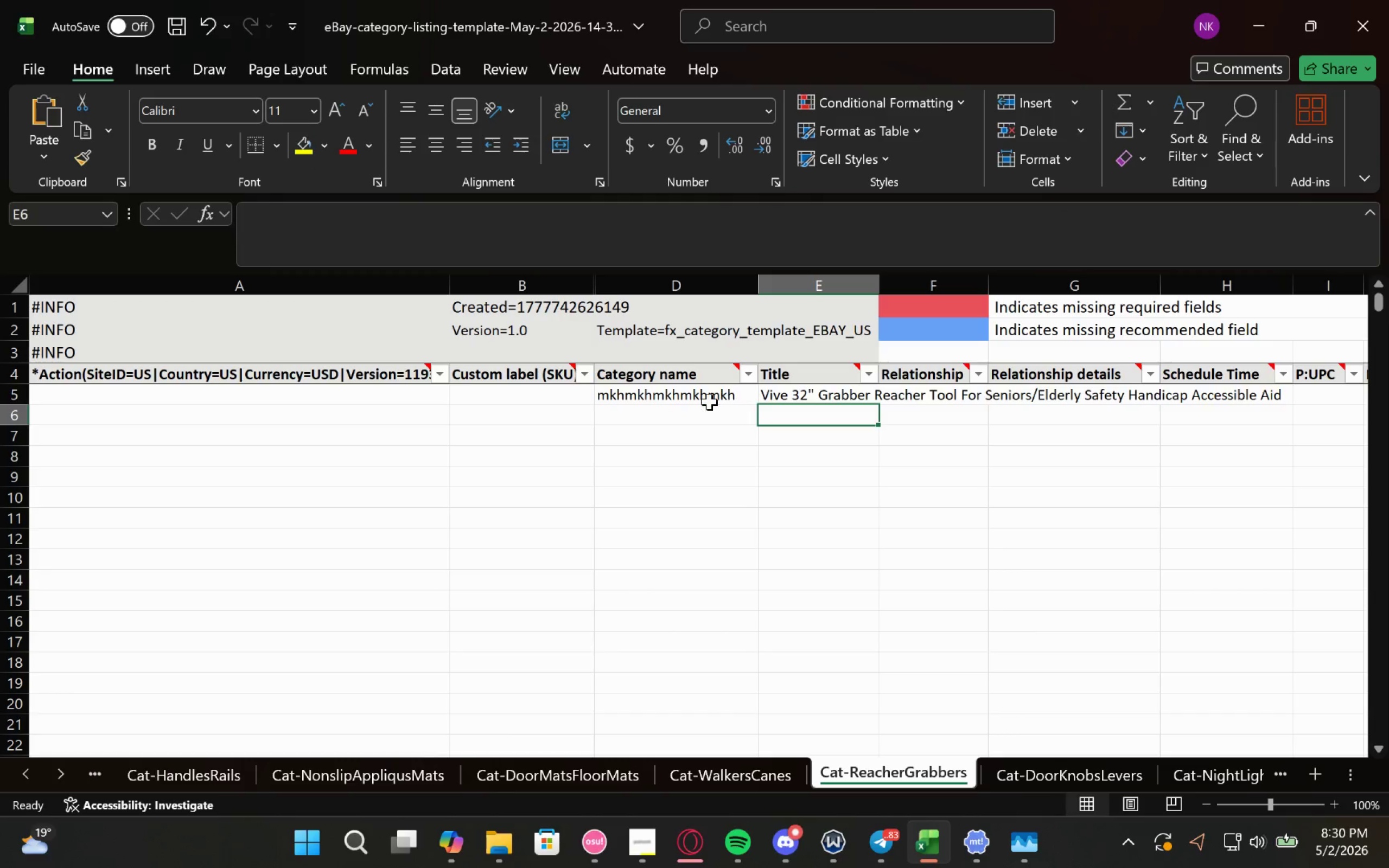 
left_click([704, 399])
 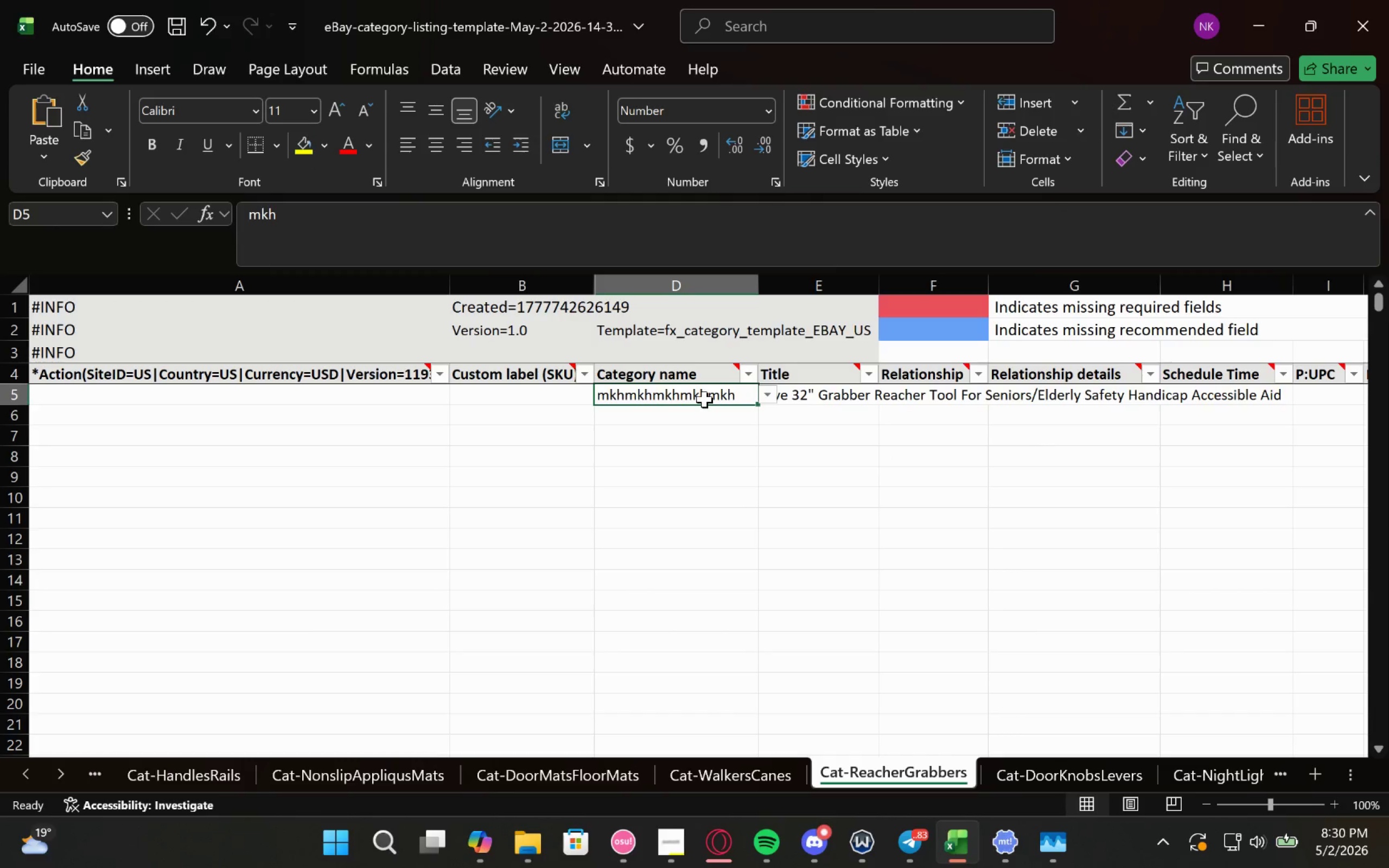 
key(Backspace)
 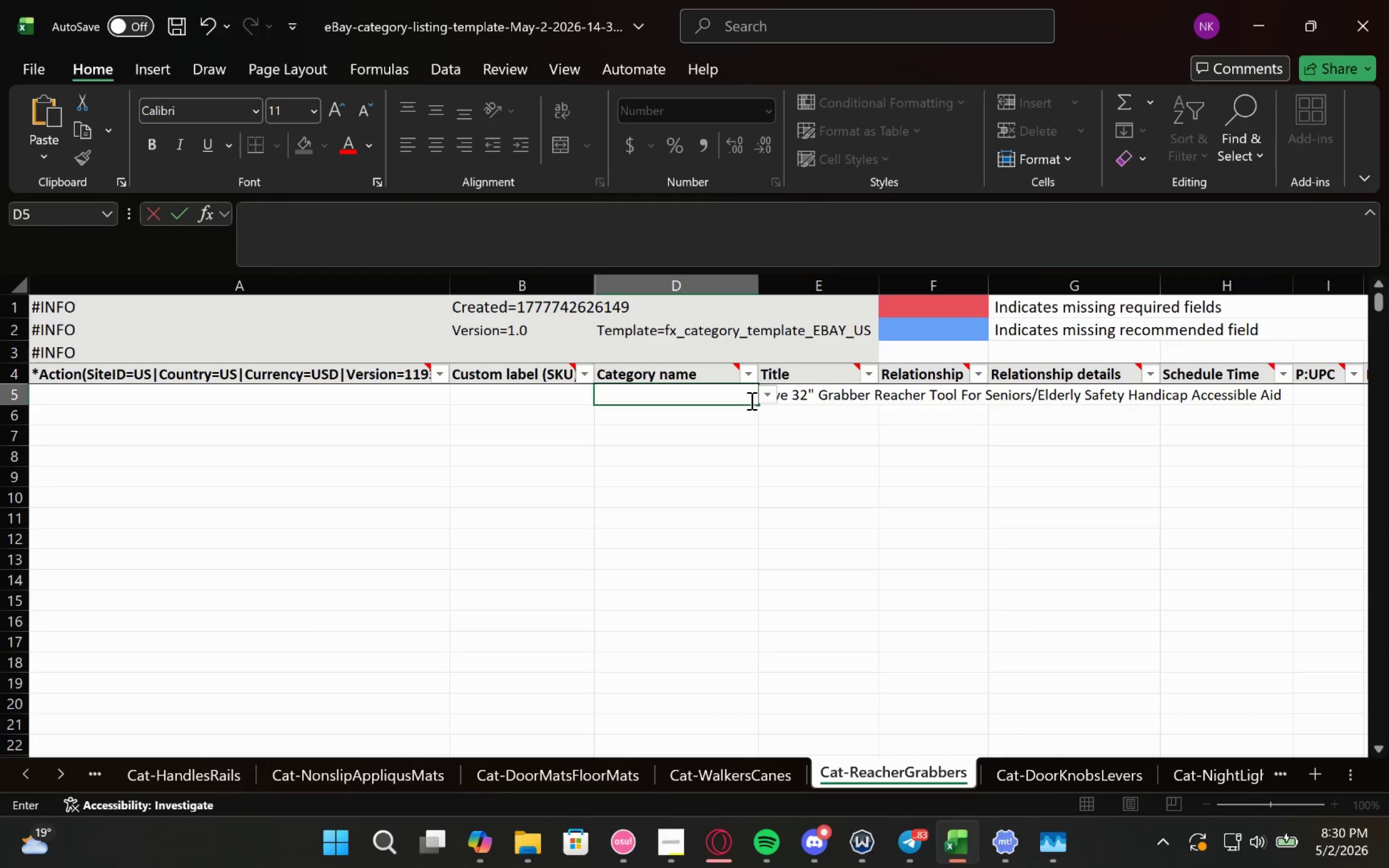 
left_click([767, 398])
 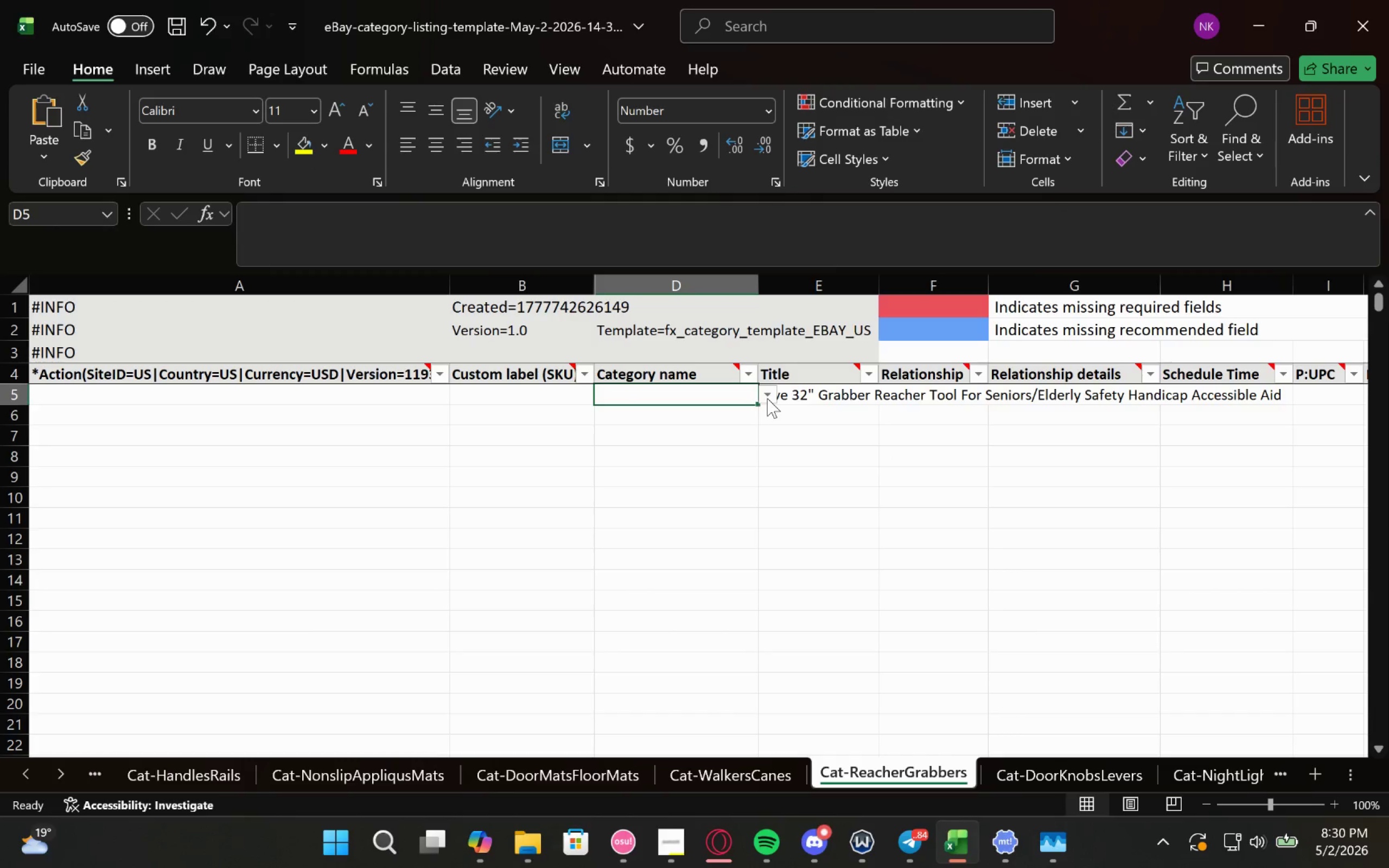 
left_click([767, 398])
 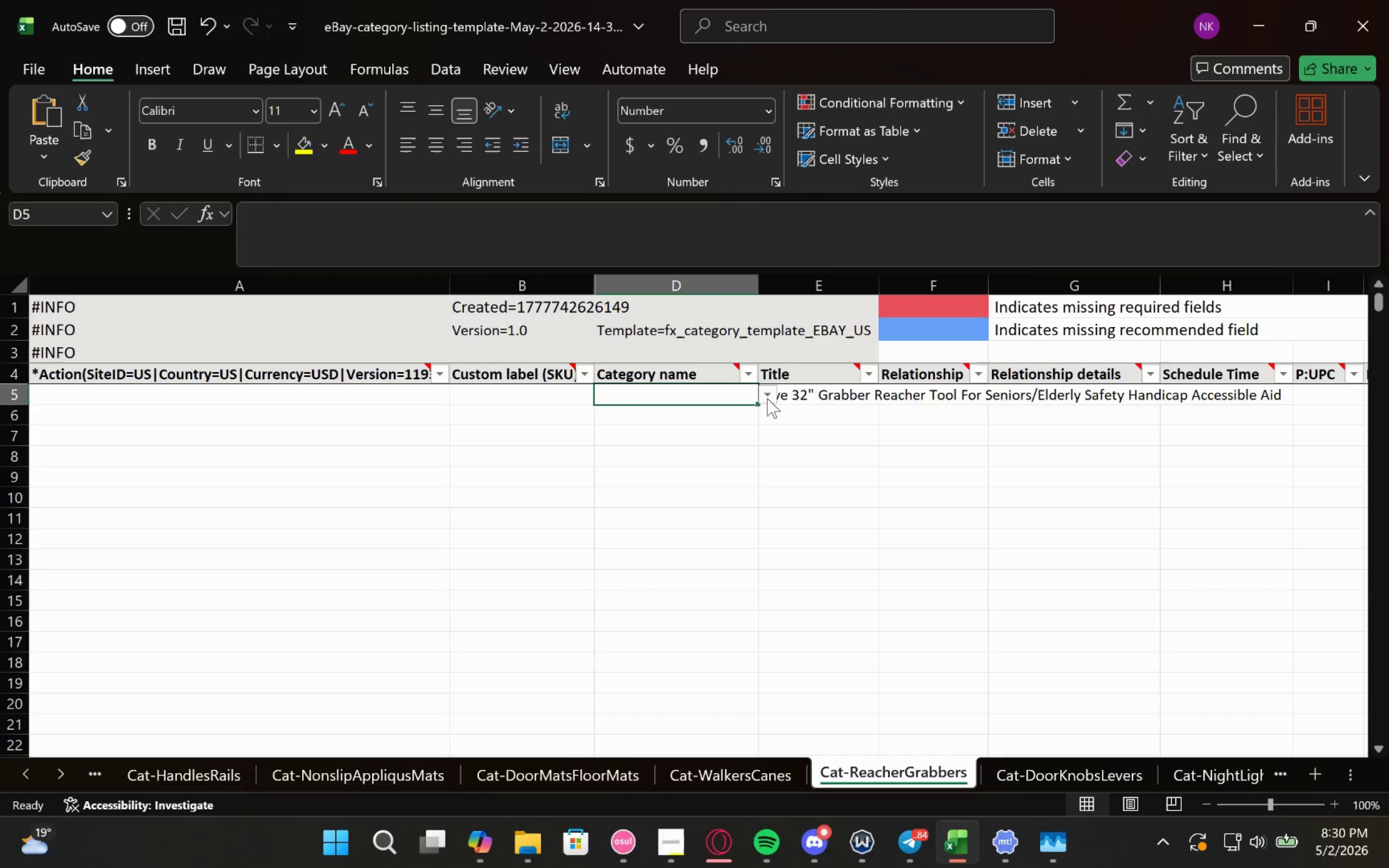 
left_click([767, 398])
 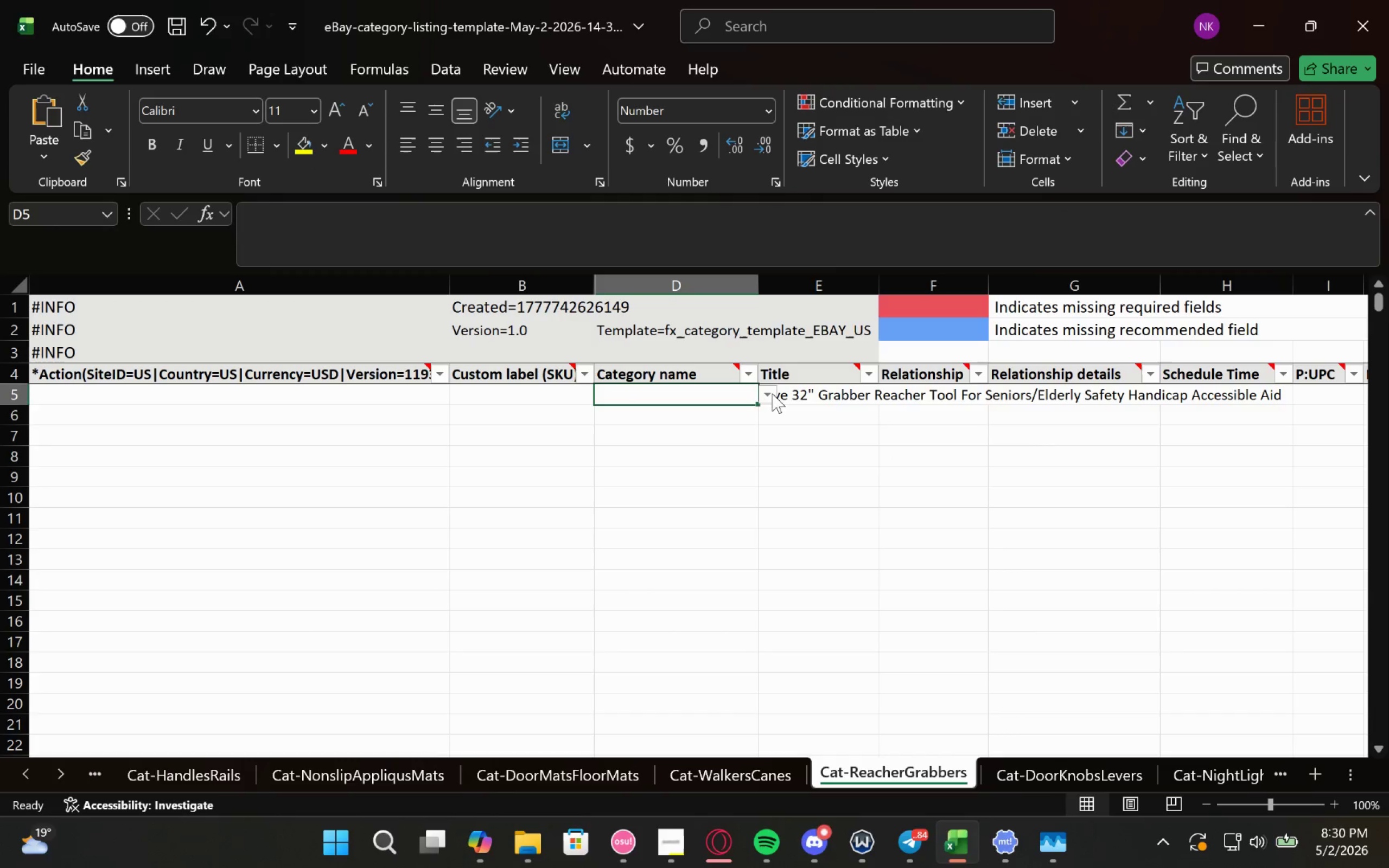 
left_click([768, 392])
 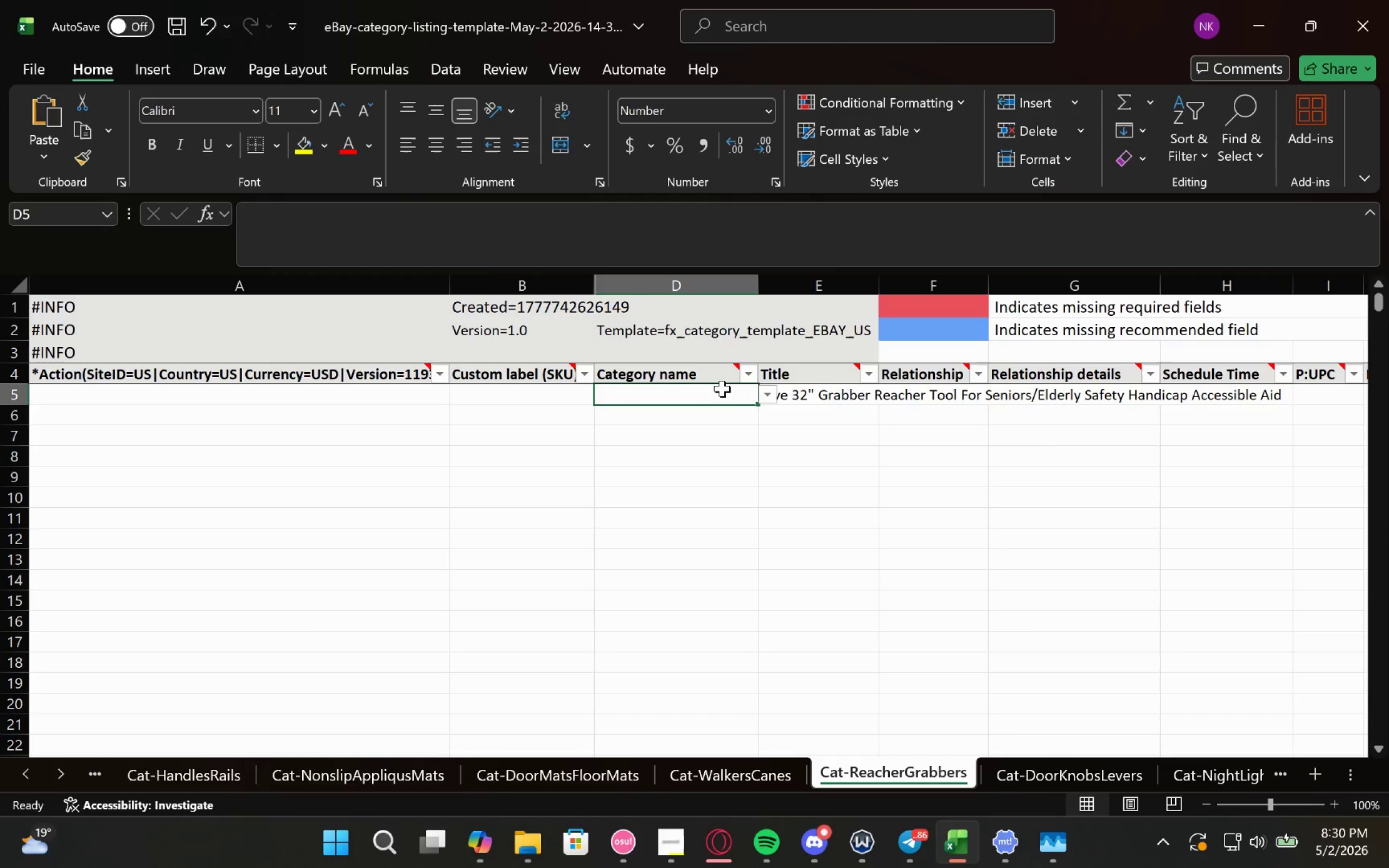 
key(ArrowDown)
 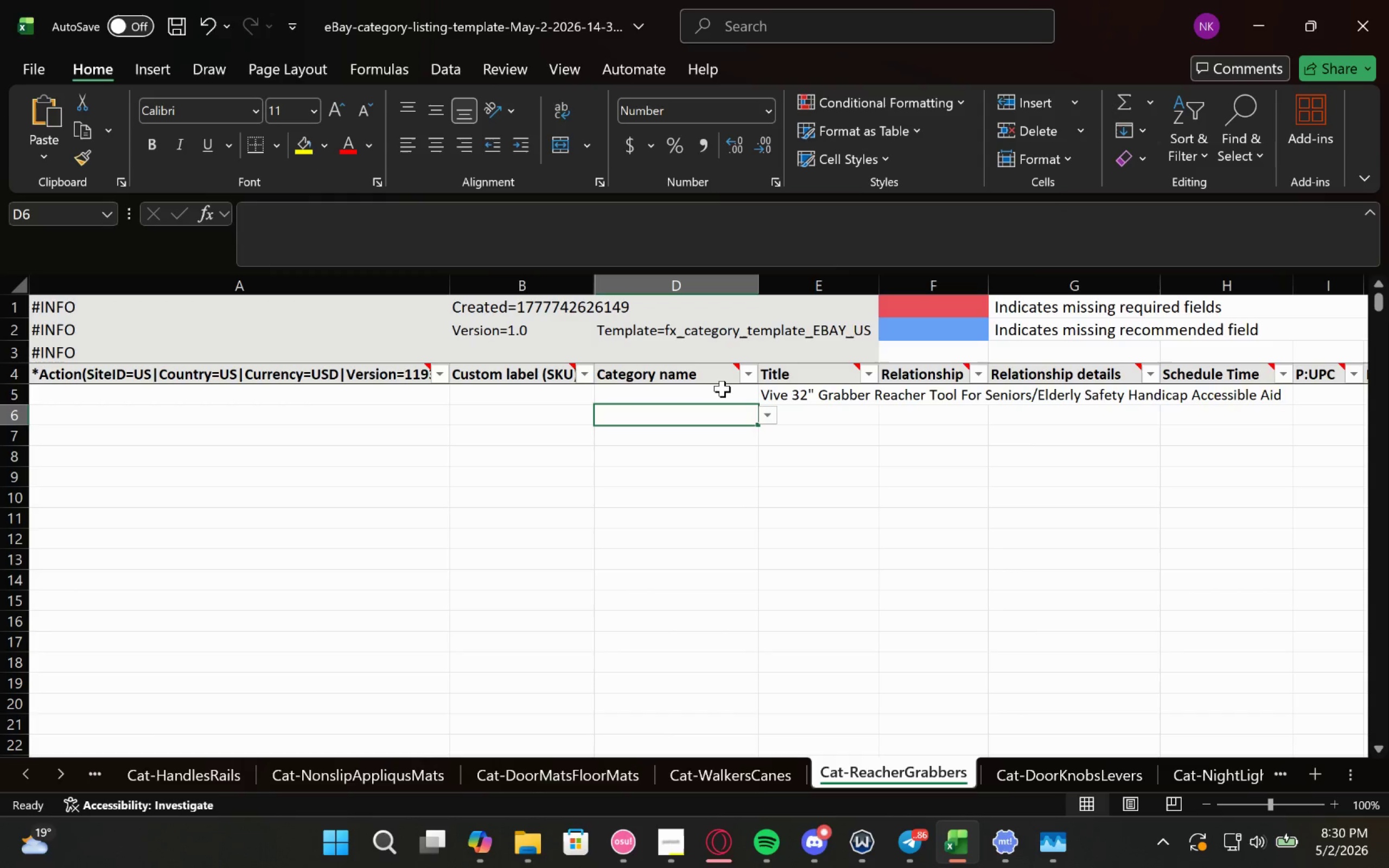 
key(ArrowDown)
 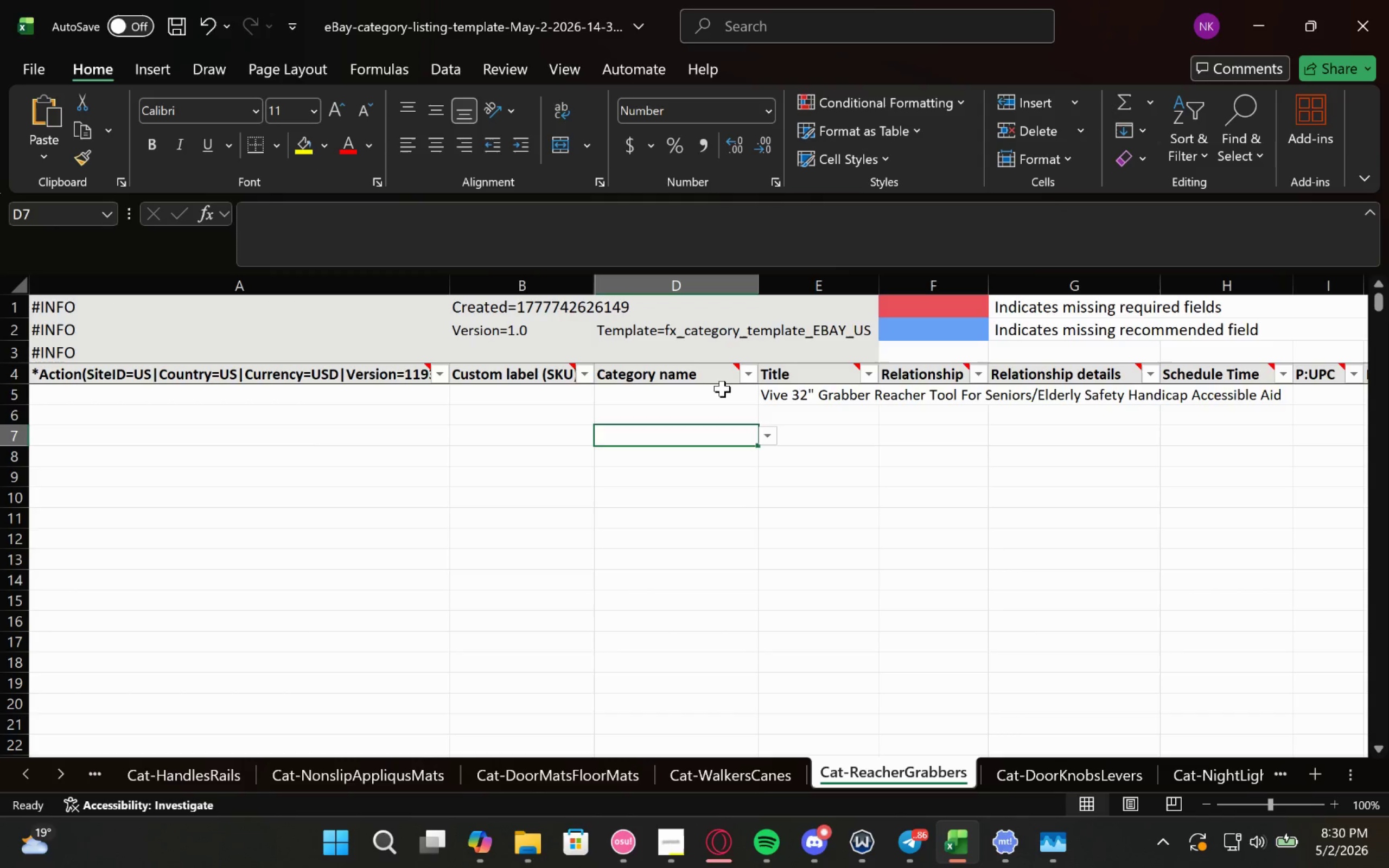 
key(ArrowUp)
 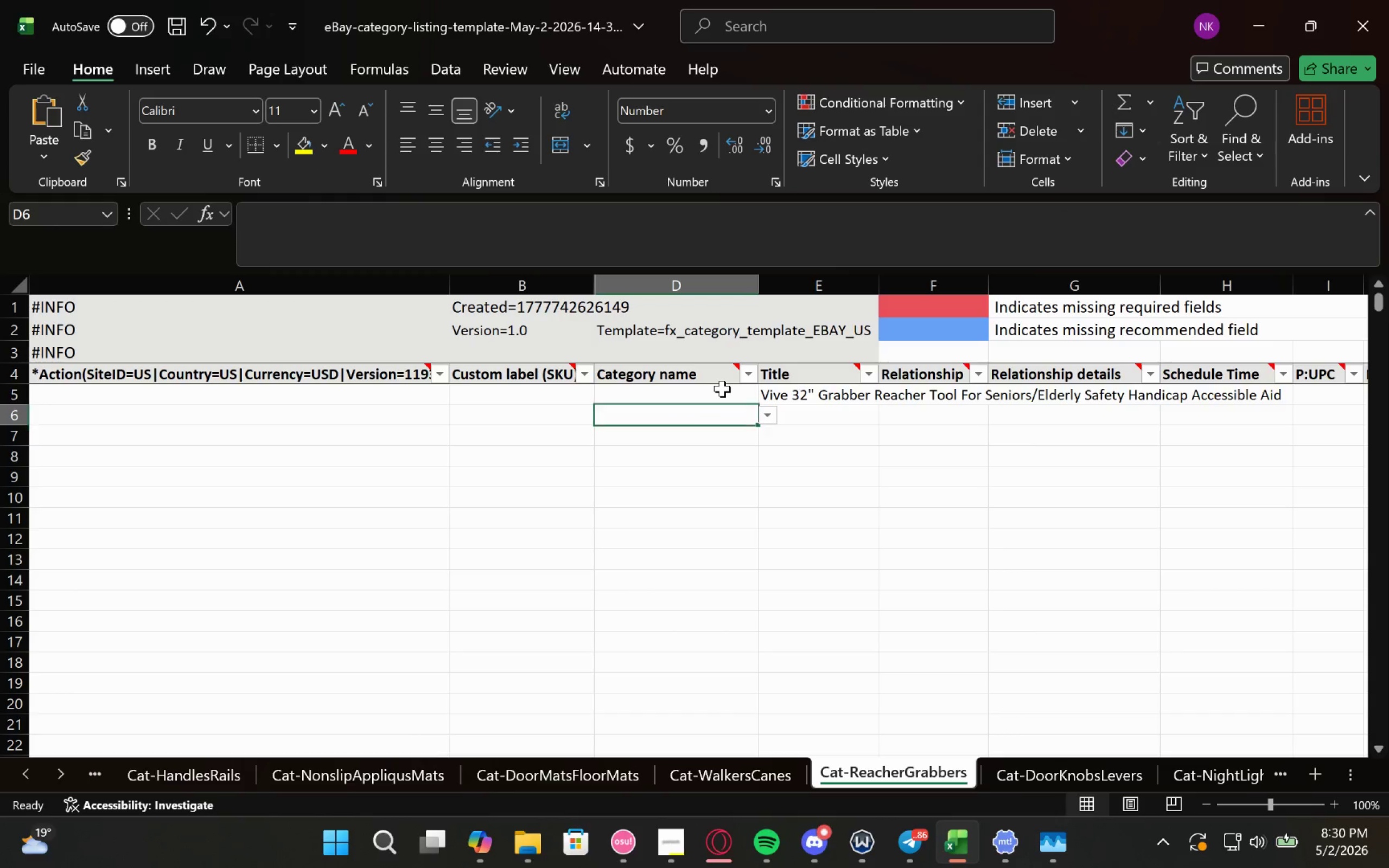 
key(ArrowUp)
 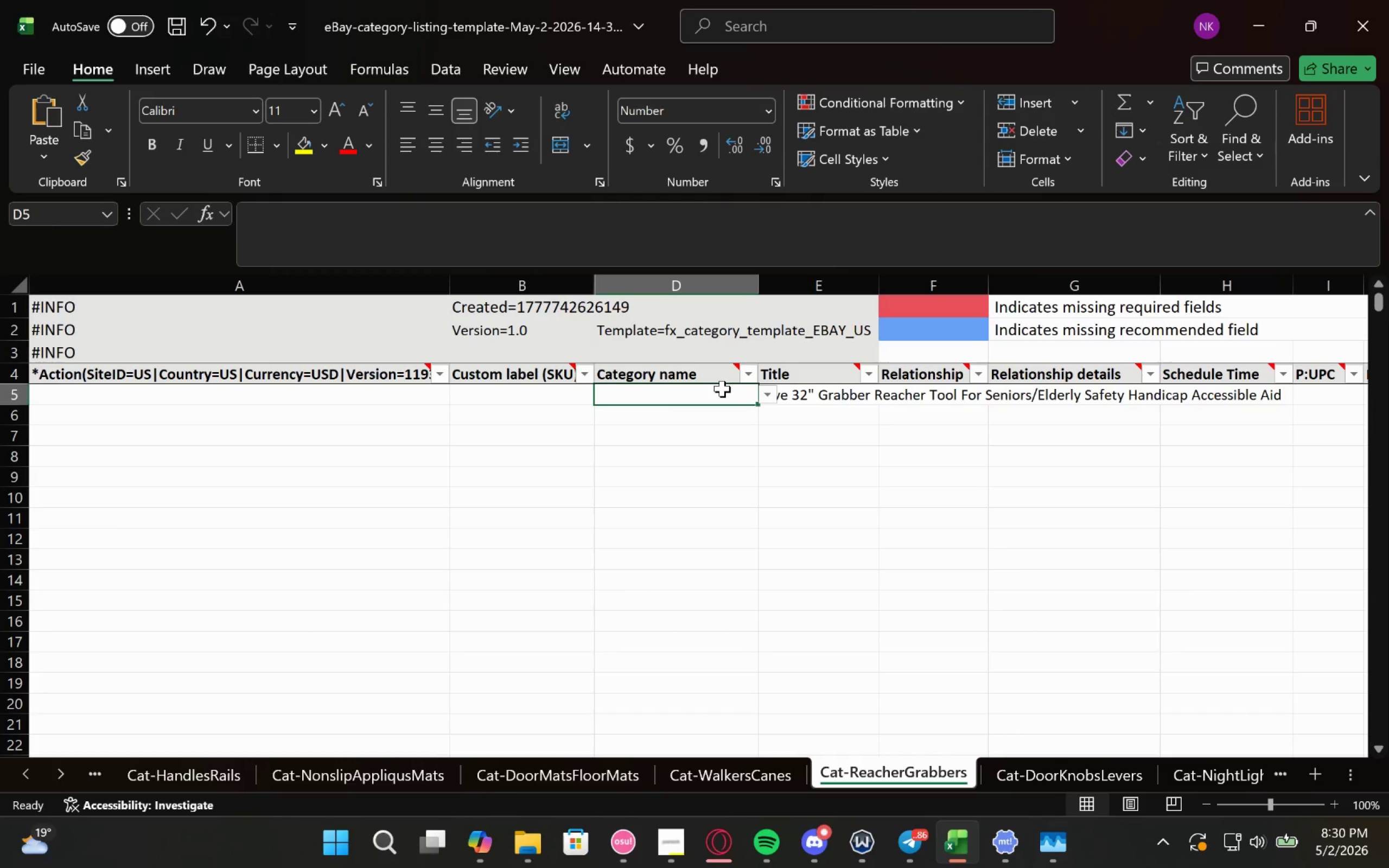 
key(Enter)
 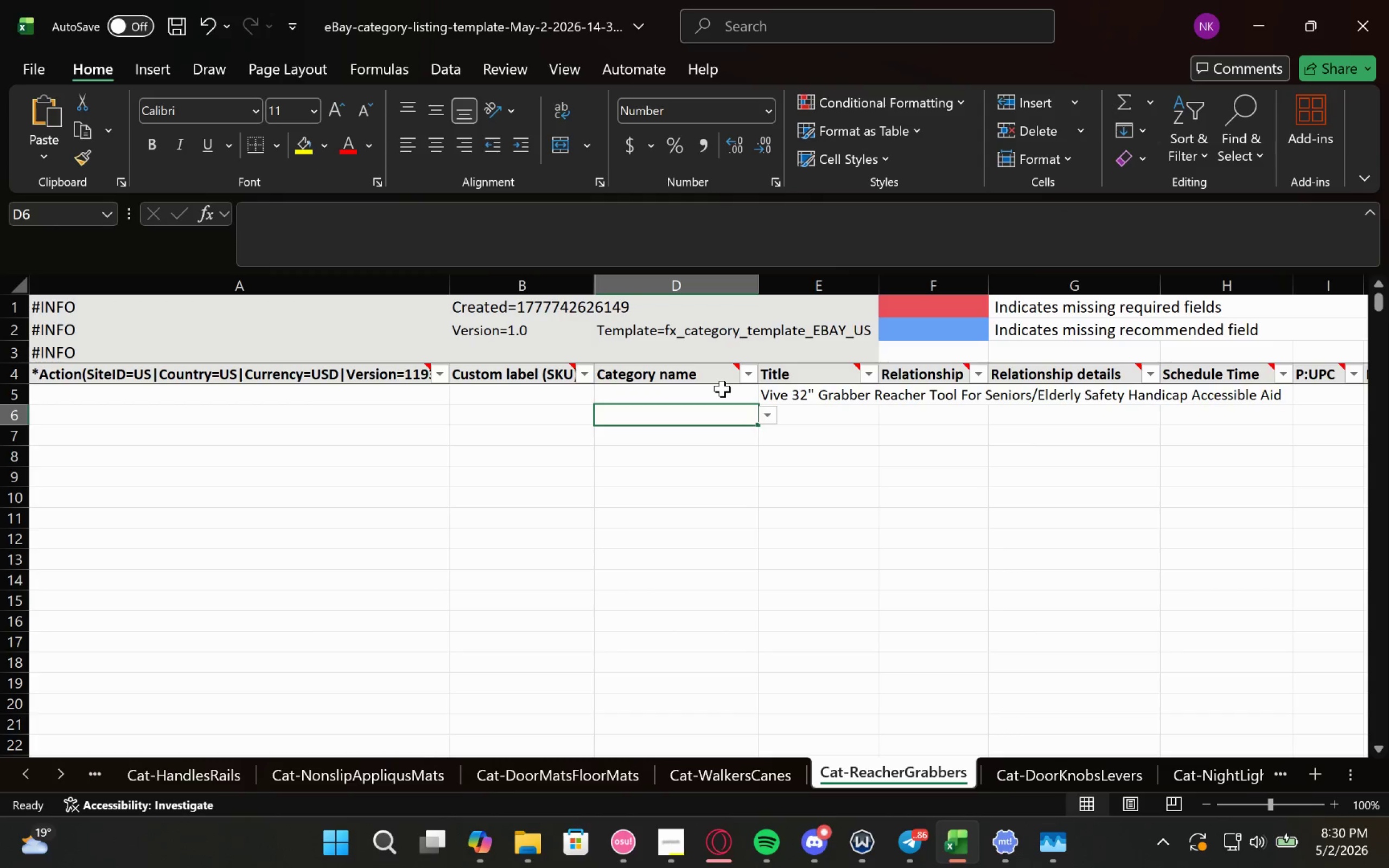 
key(ArrowUp)
 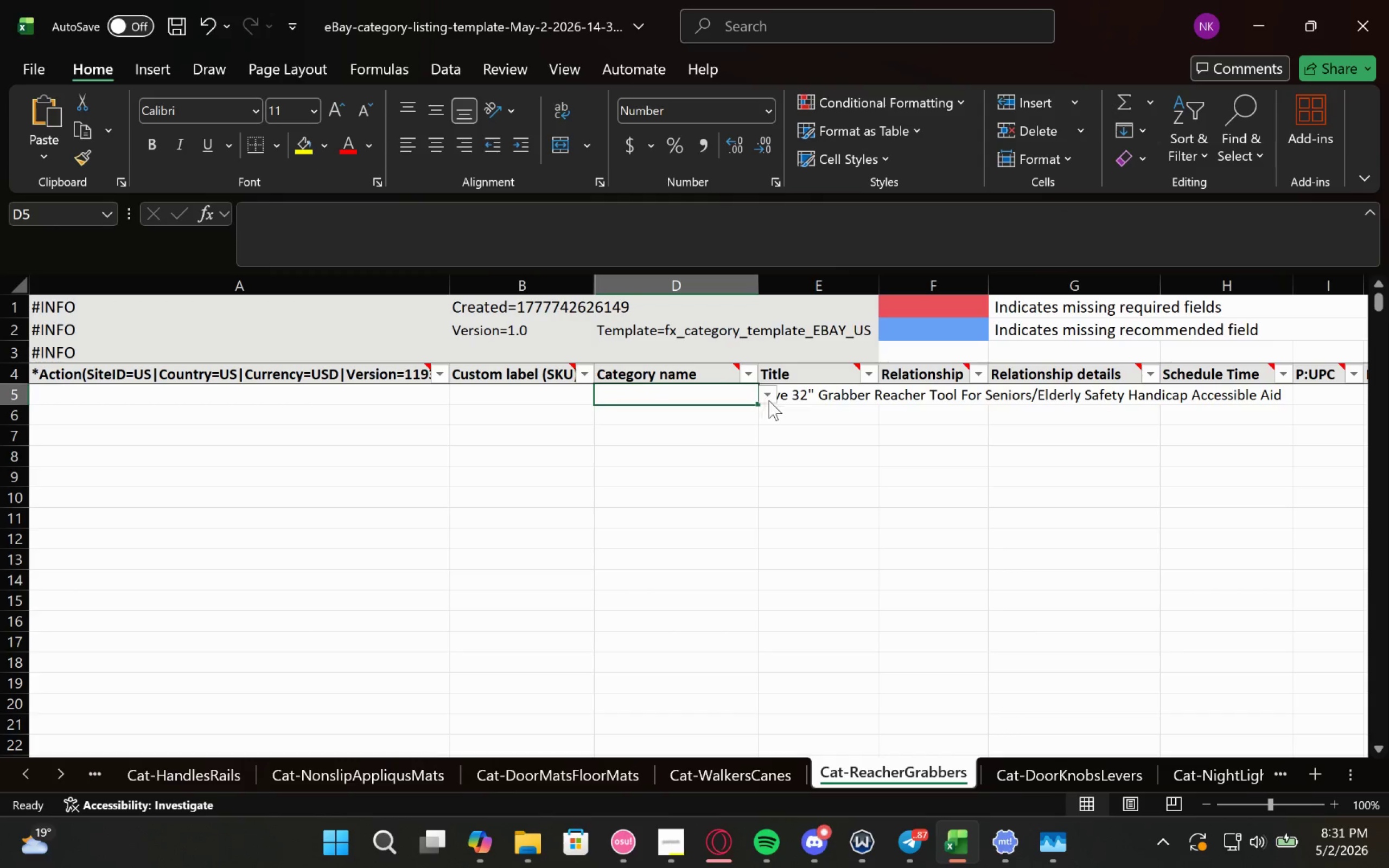 
double_click([762, 390])
 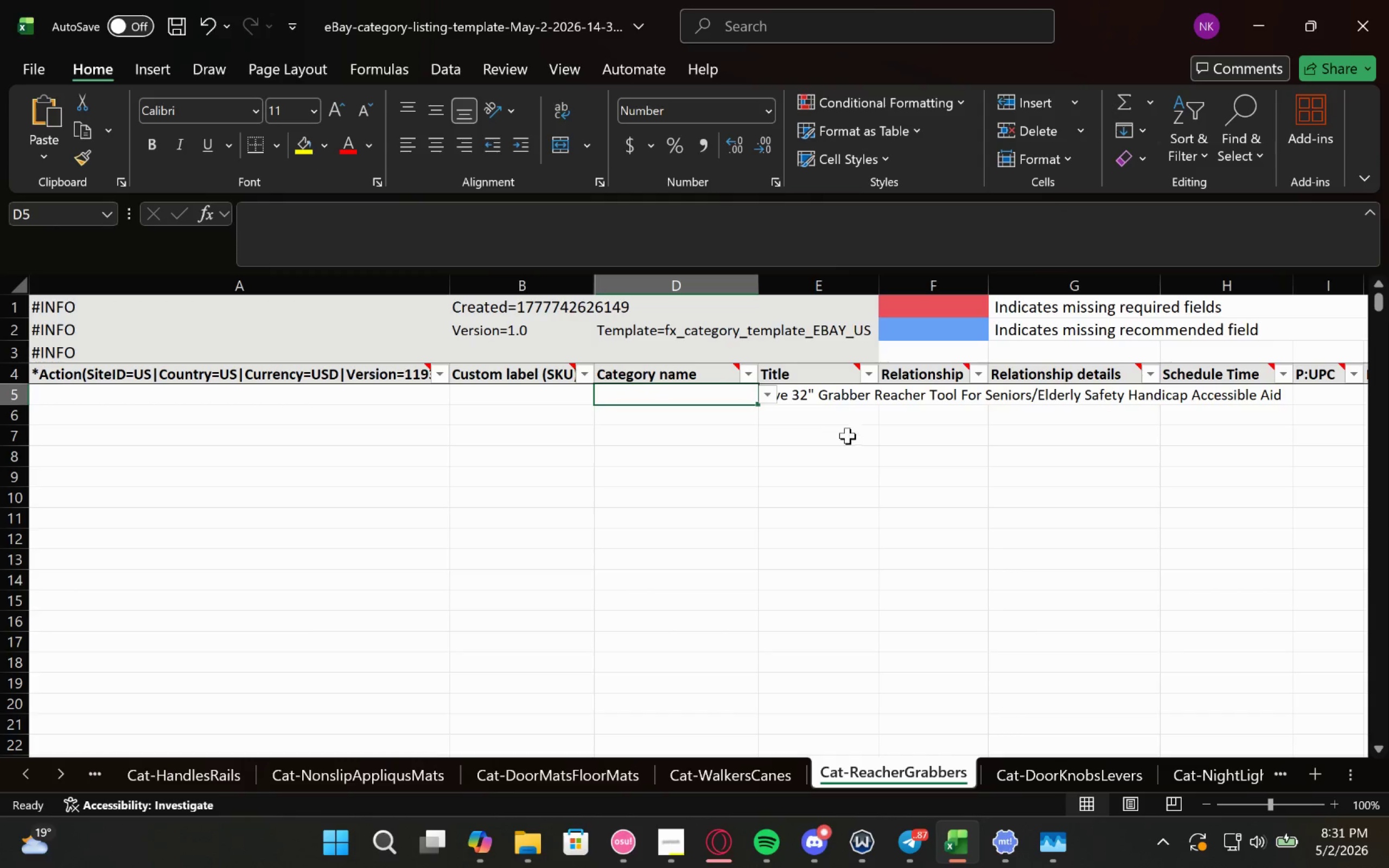 
left_click([832, 425])
 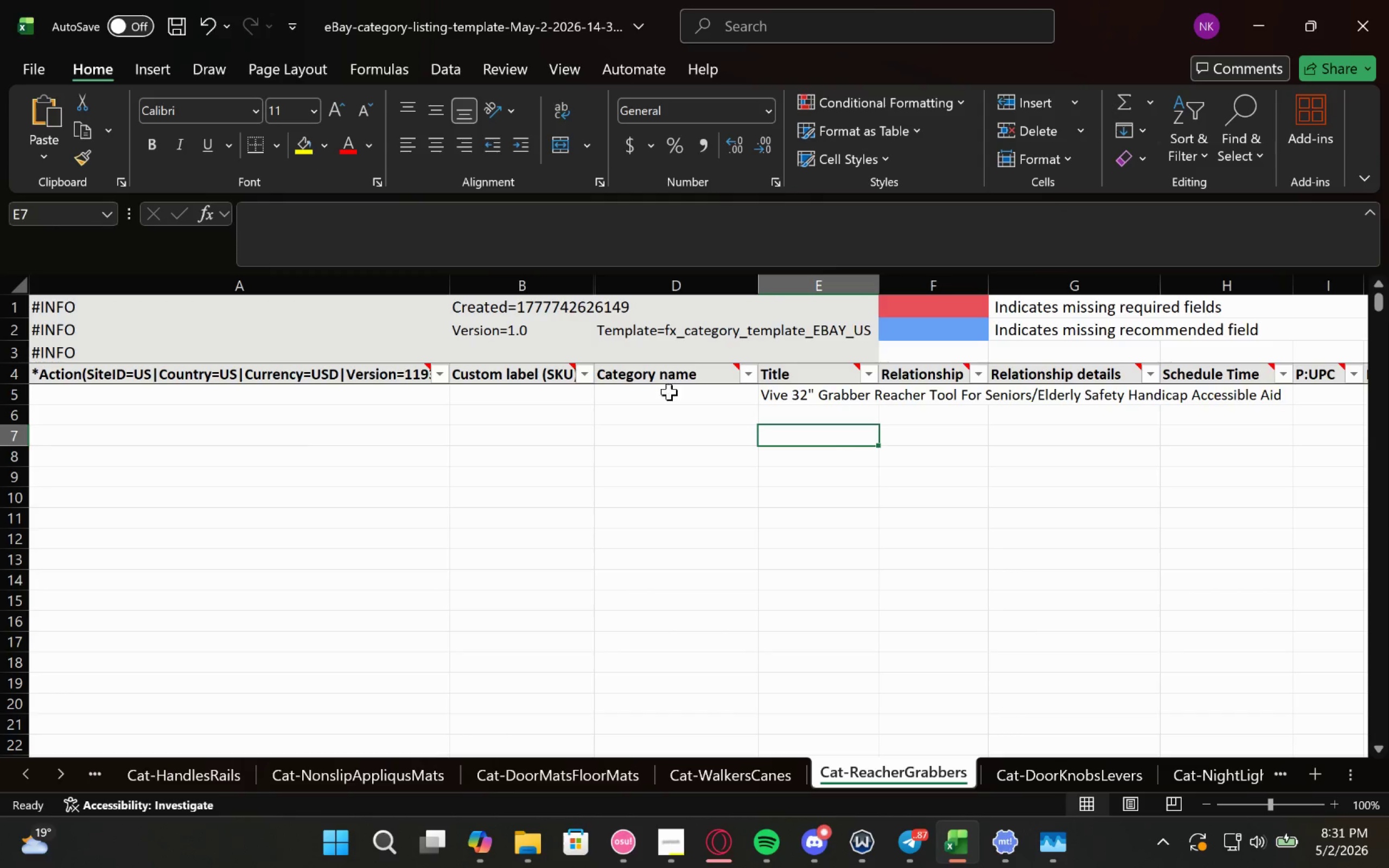 
left_click([657, 397])
 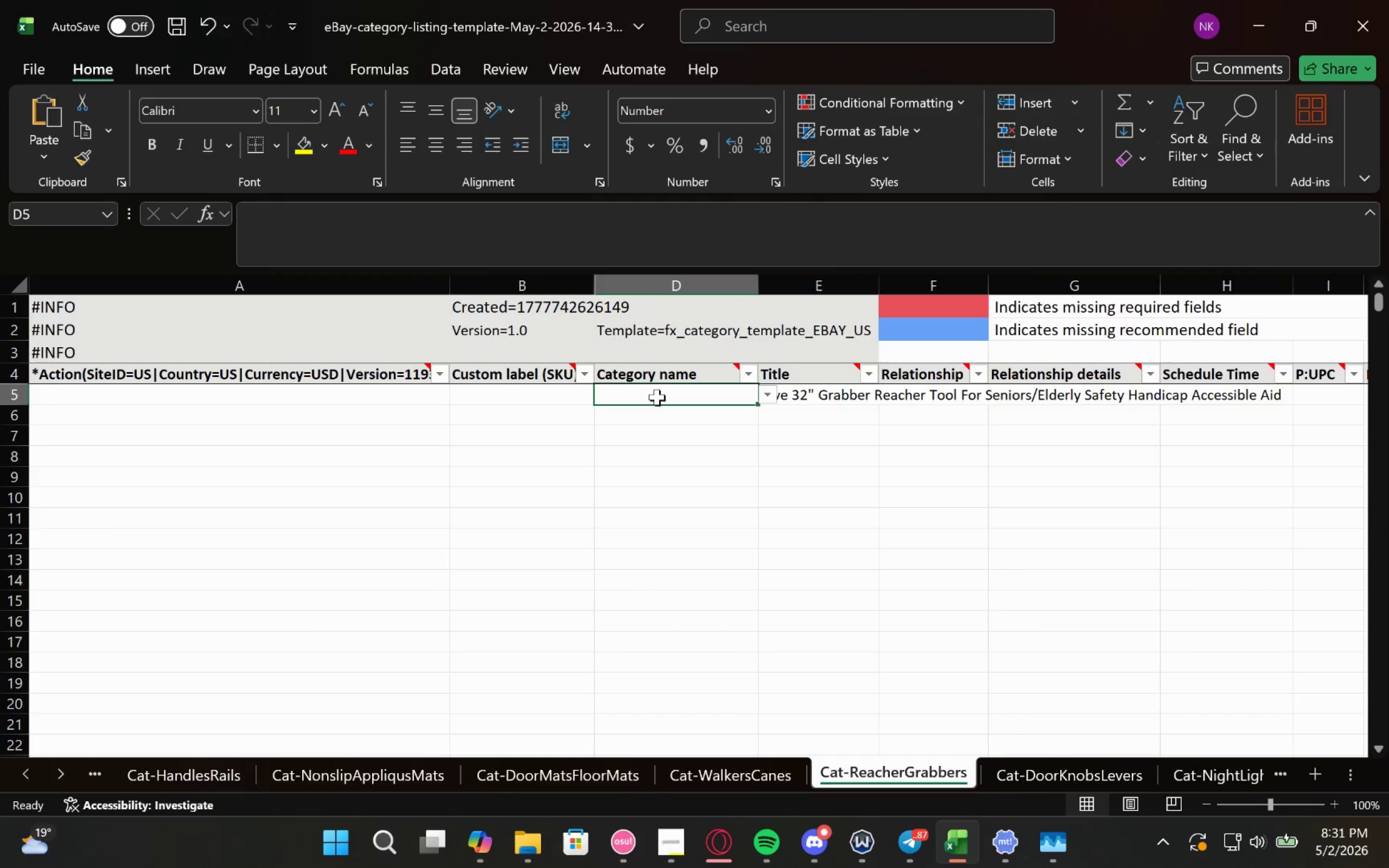 
hold_key(key=Backspace, duration=6.22)
 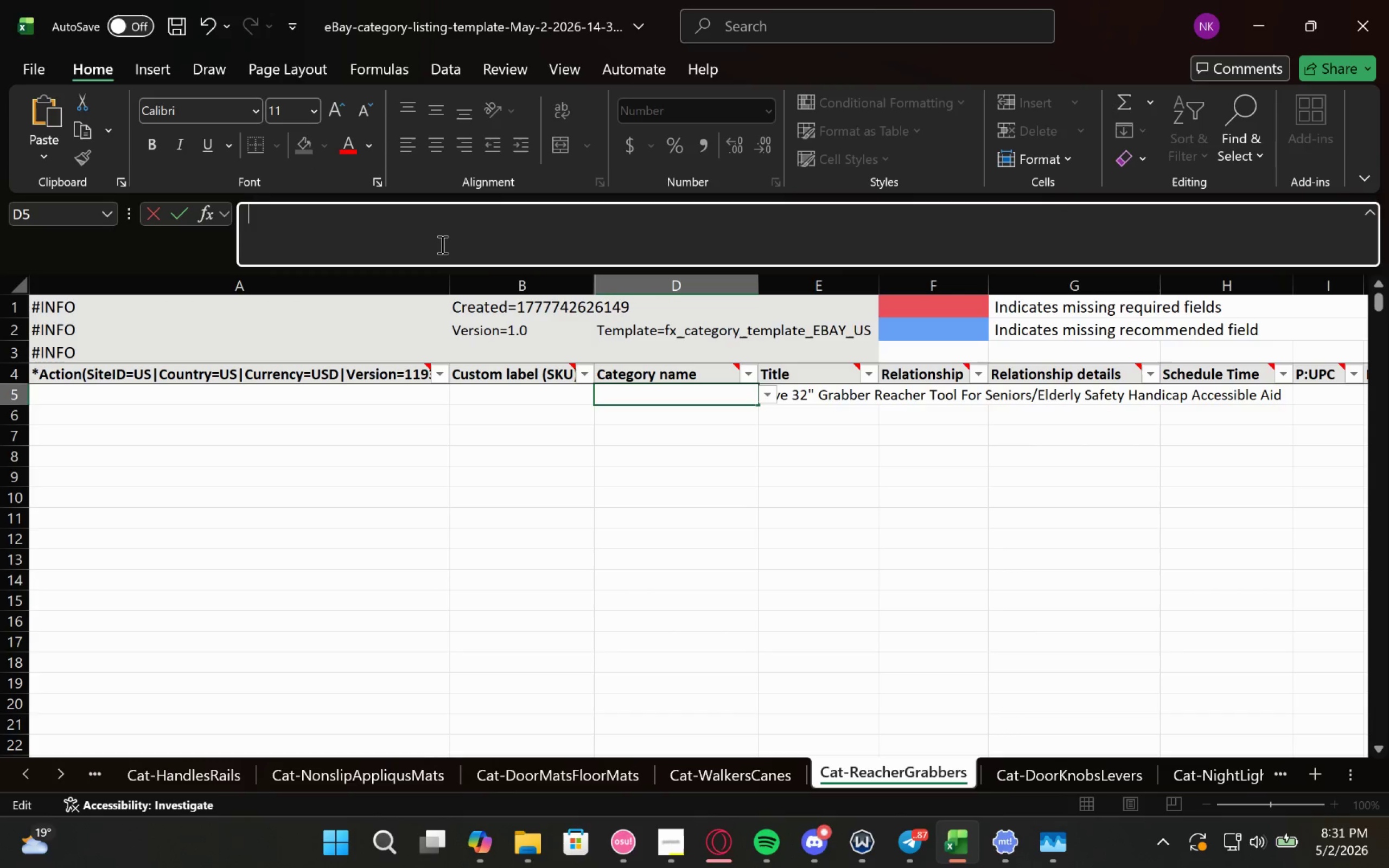 
left_click_drag(start_coordinate=[764, 392], to_coordinate=[441, 267])
 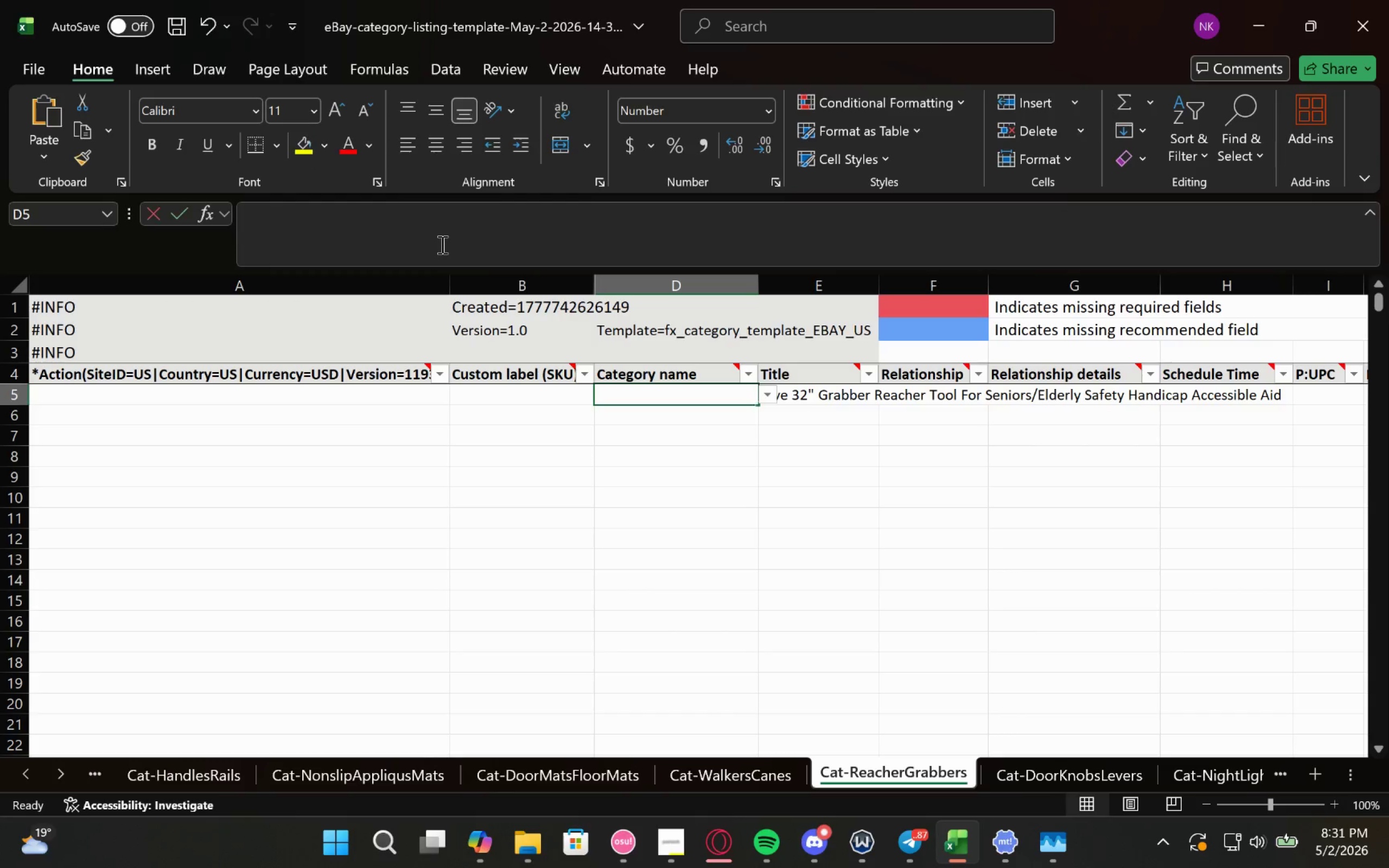 
left_click([441, 267])
 